 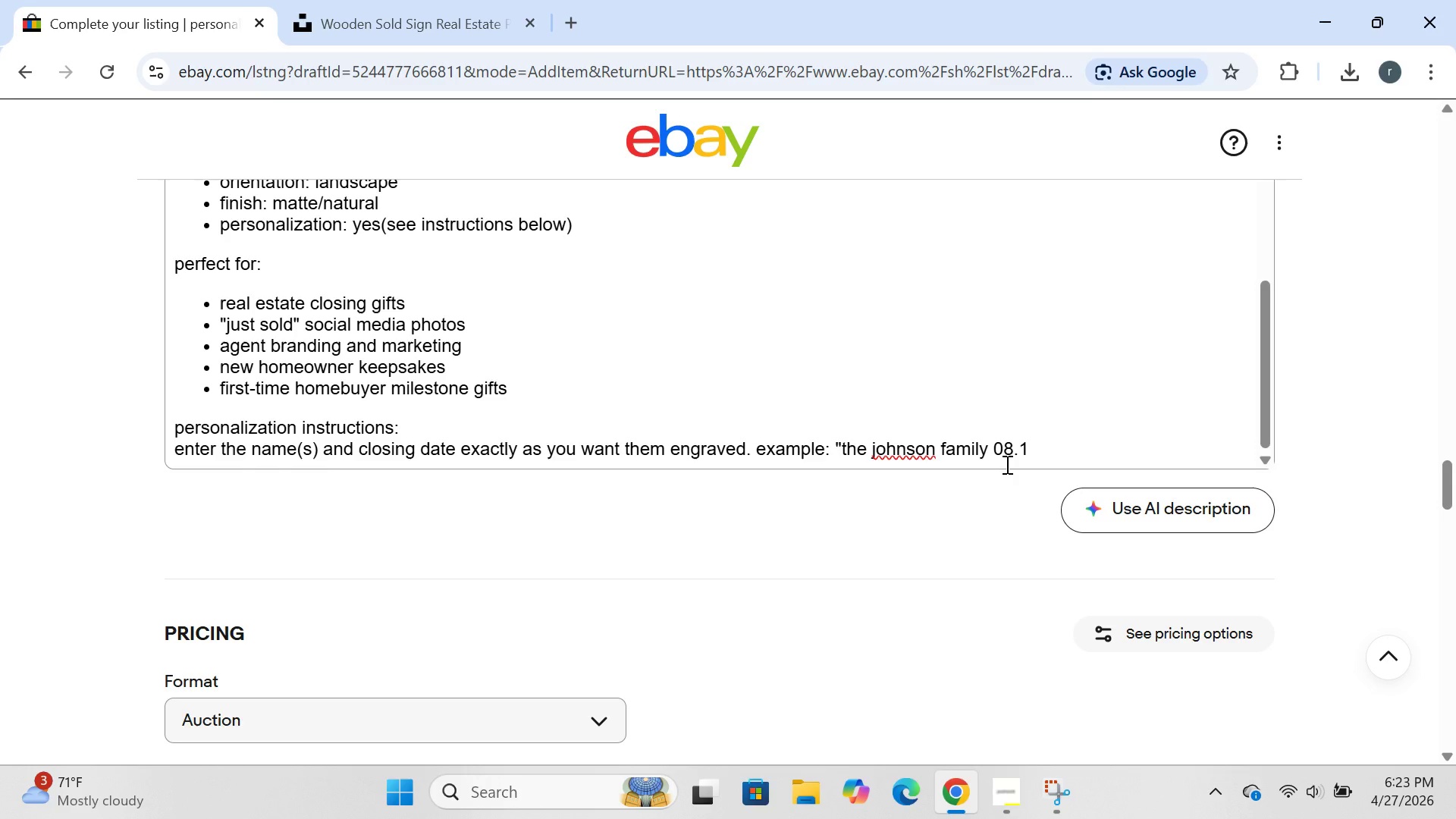 
hold_key(key=ShiftRight, duration=0.34)
 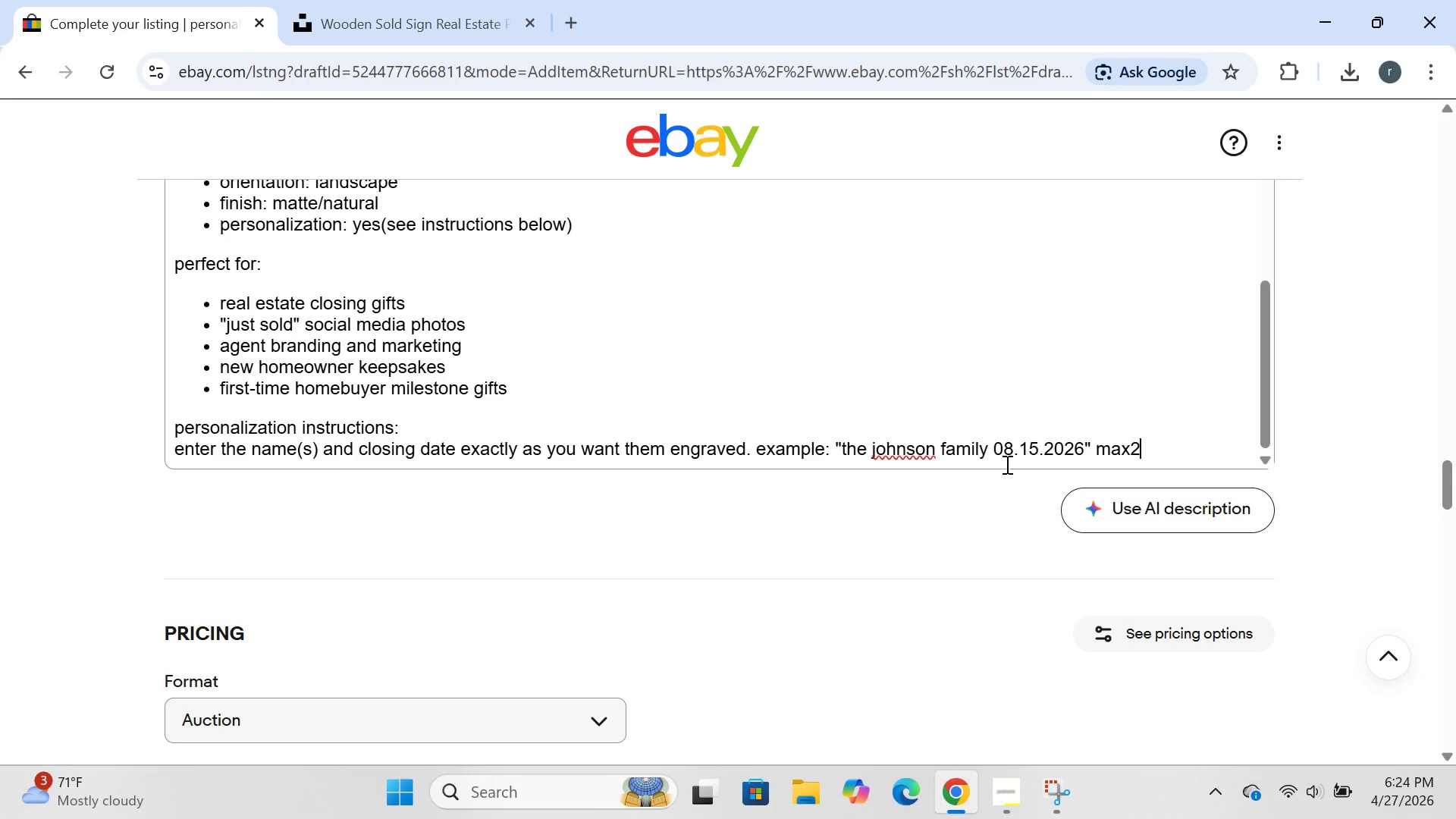 
wait(7.09)
 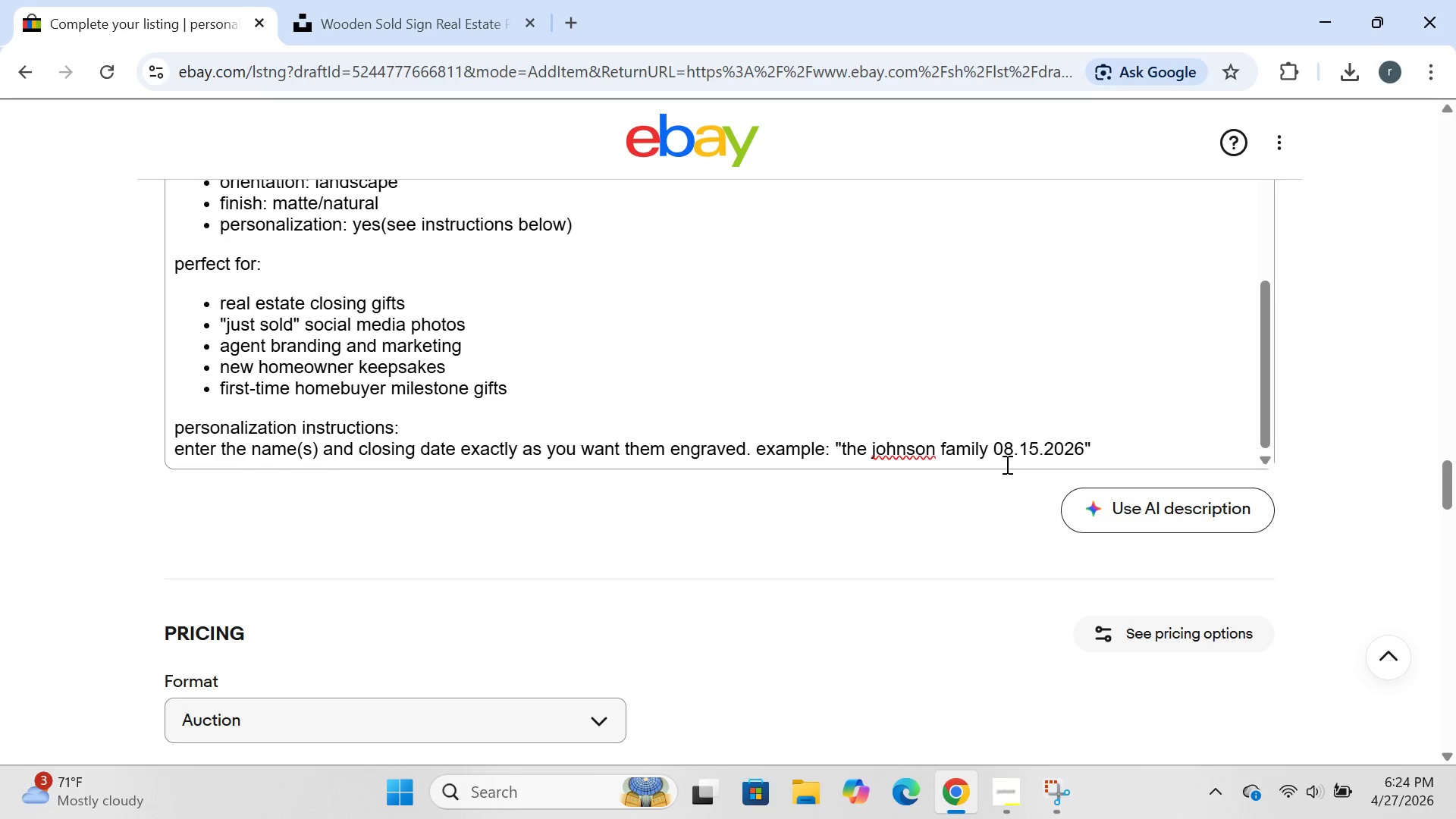 
key(ArrowLeft)
 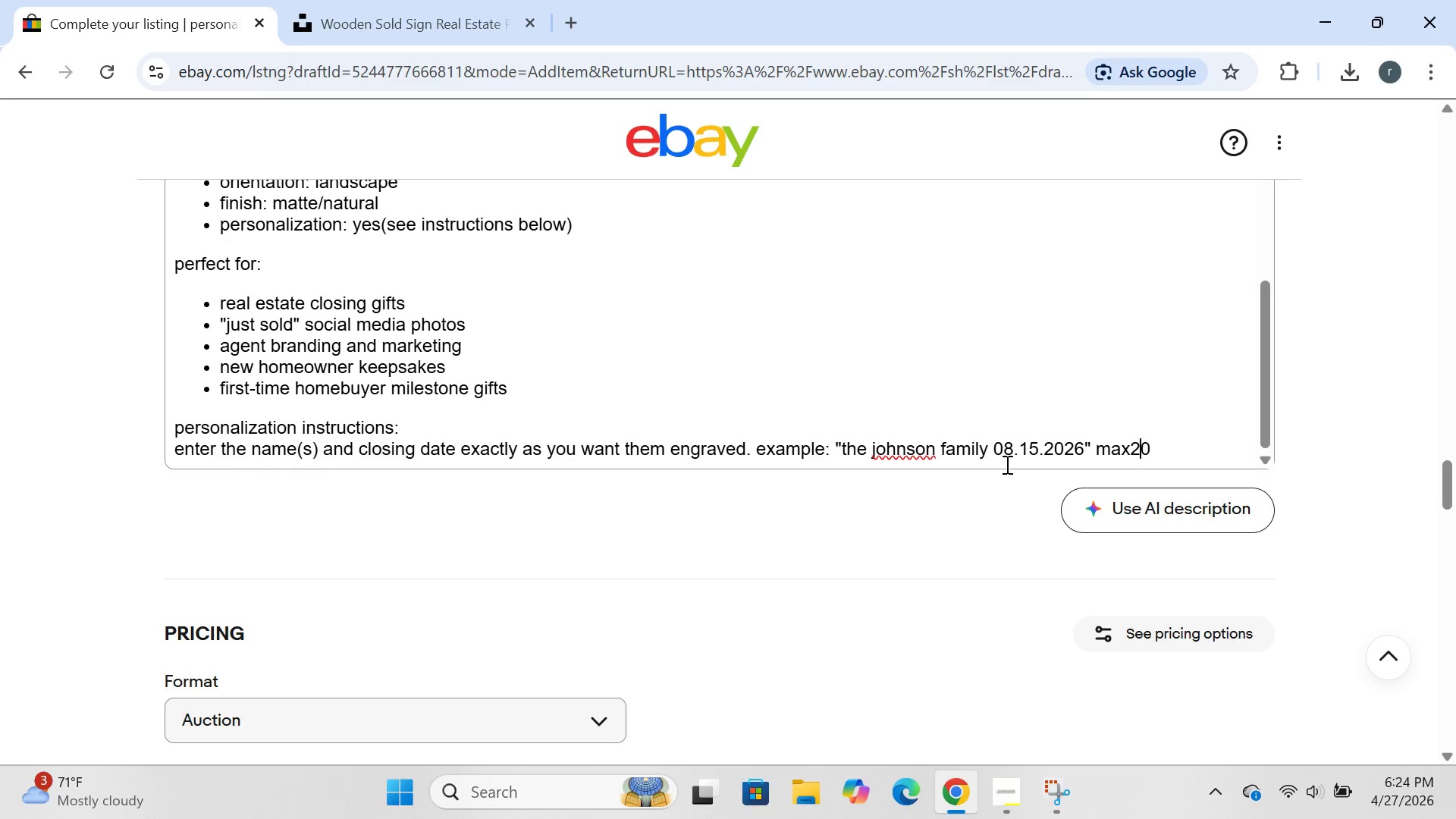 
key(ArrowLeft)
 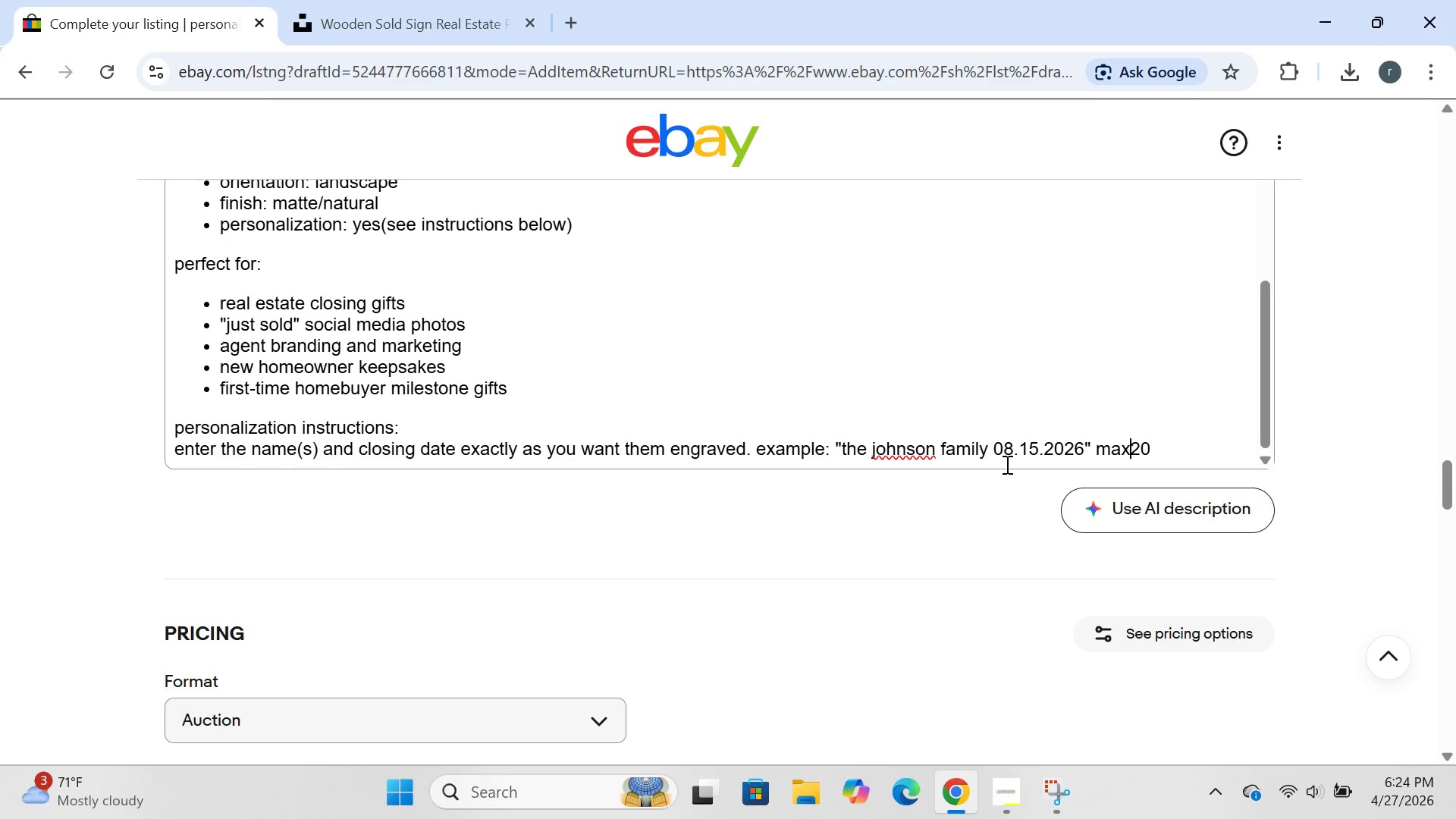 
key(ArrowLeft)
 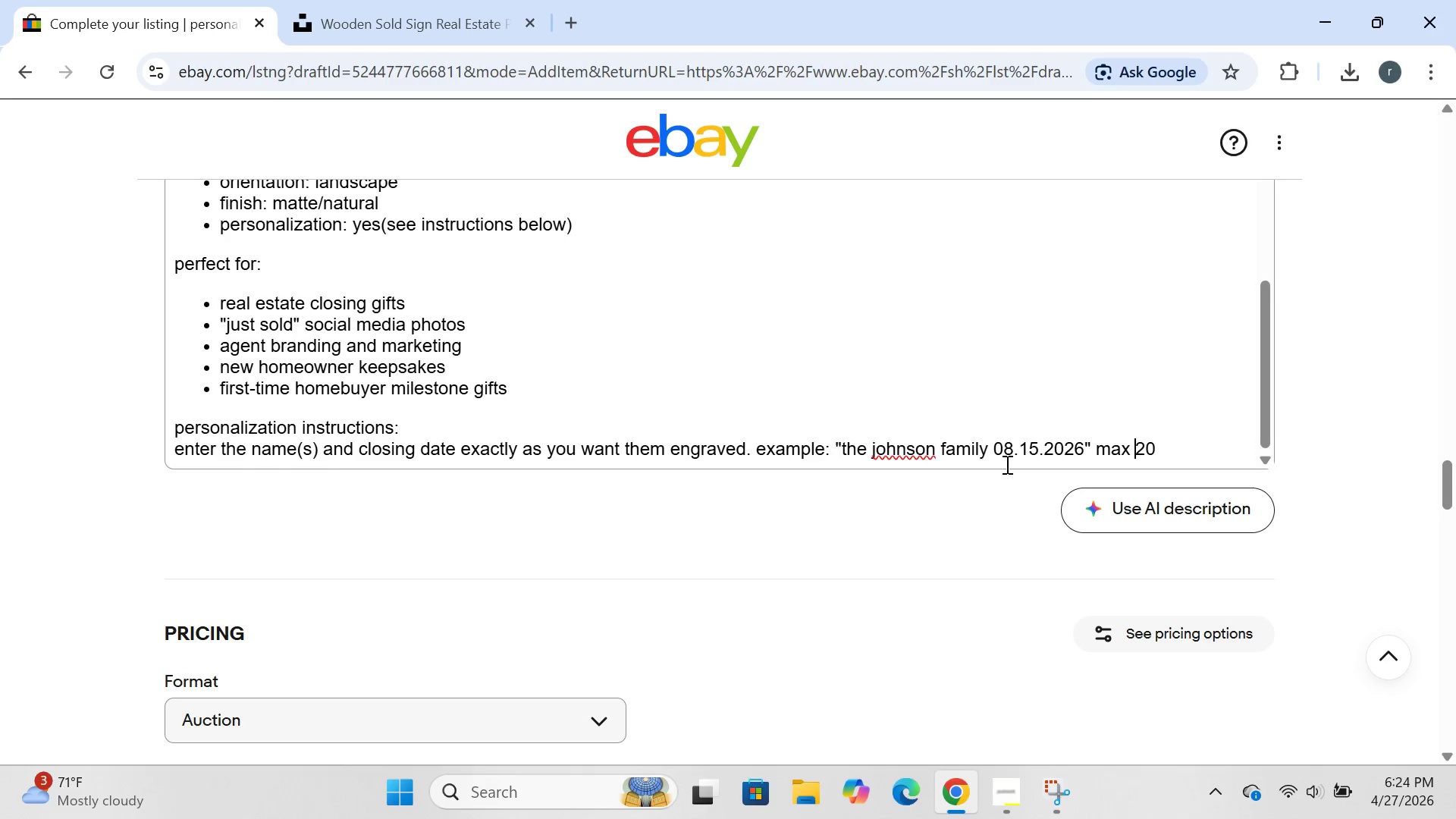 
key(Space)
 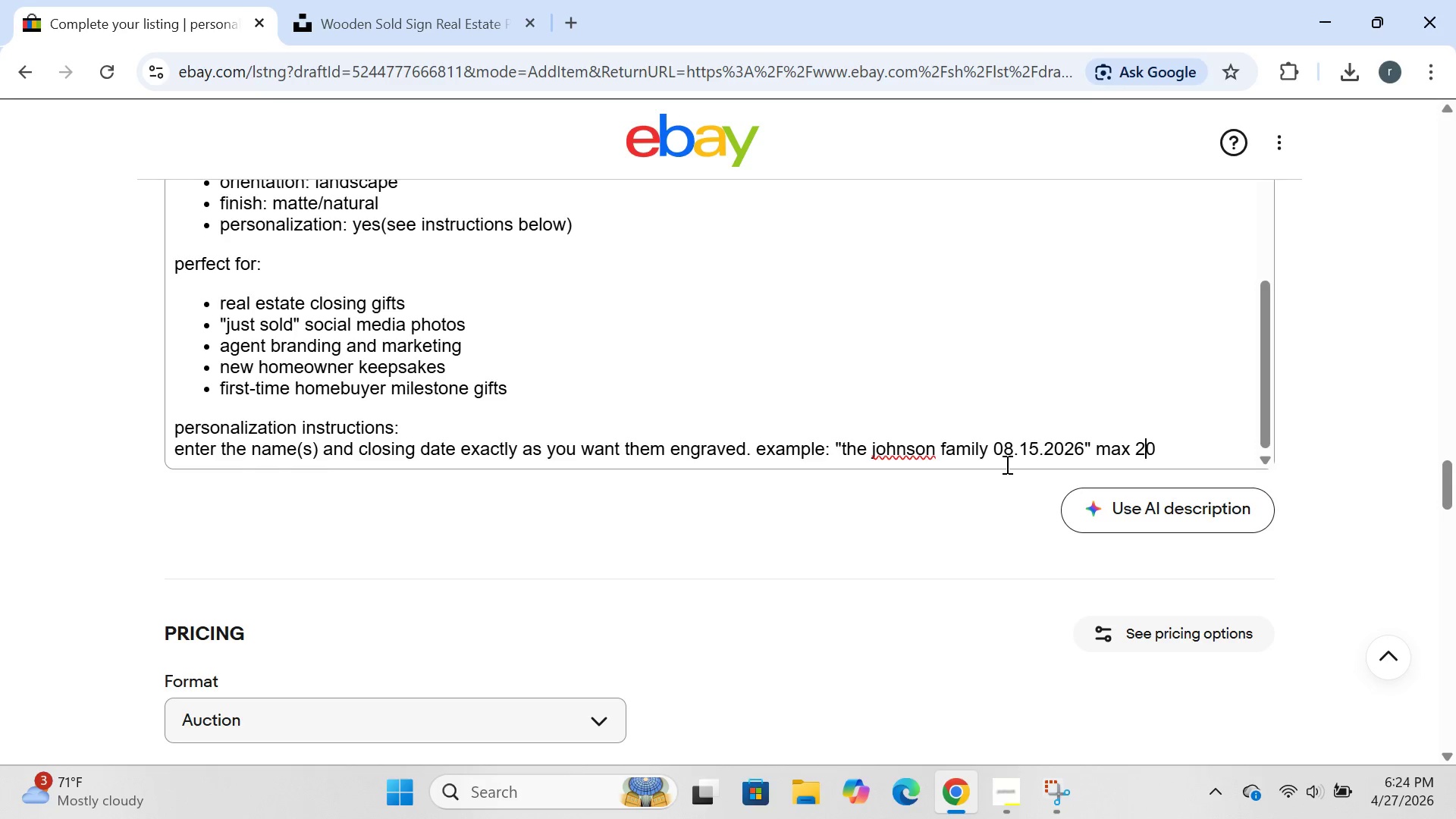 
key(ArrowRight)
 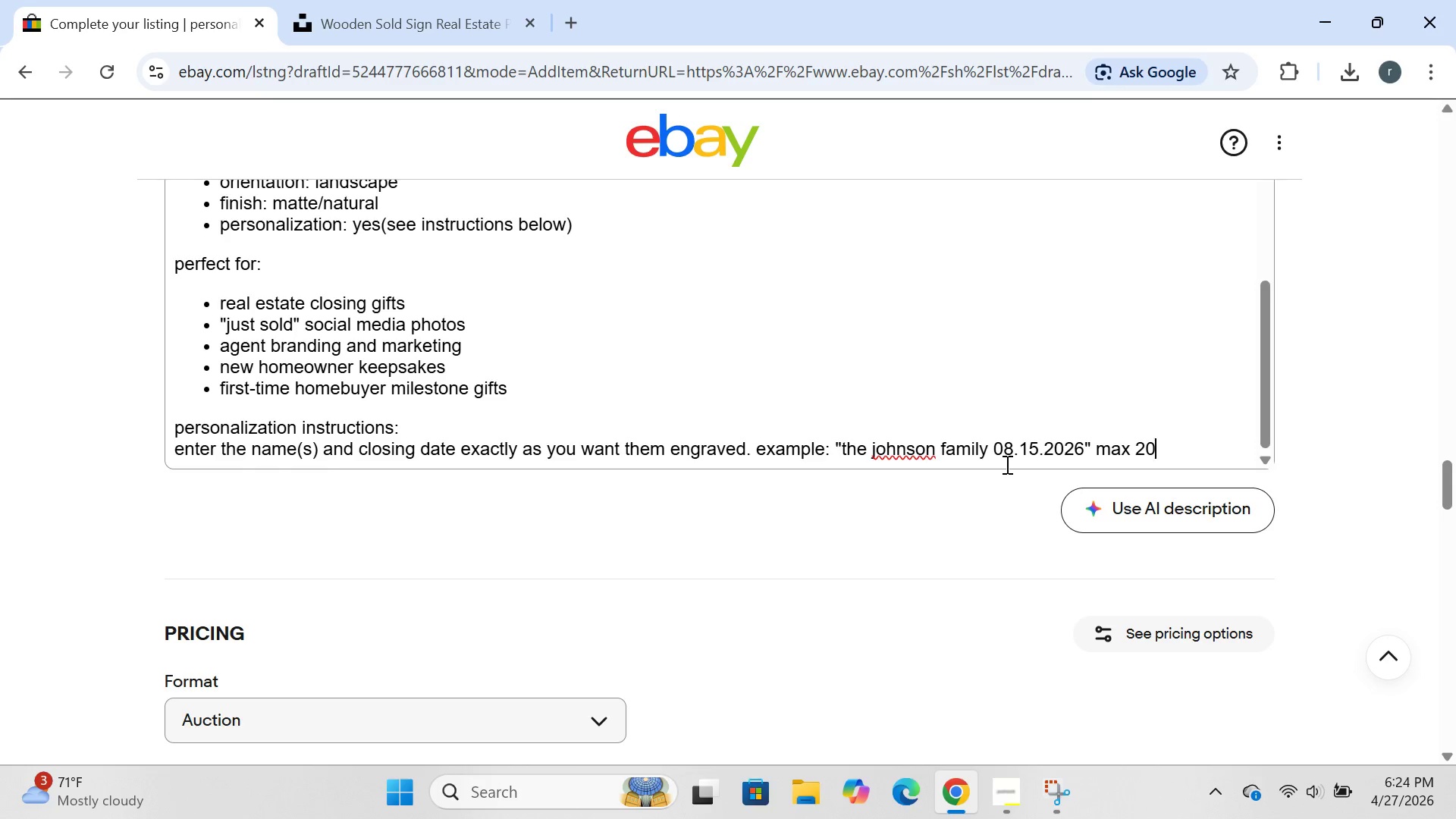 
key(ArrowRight)
 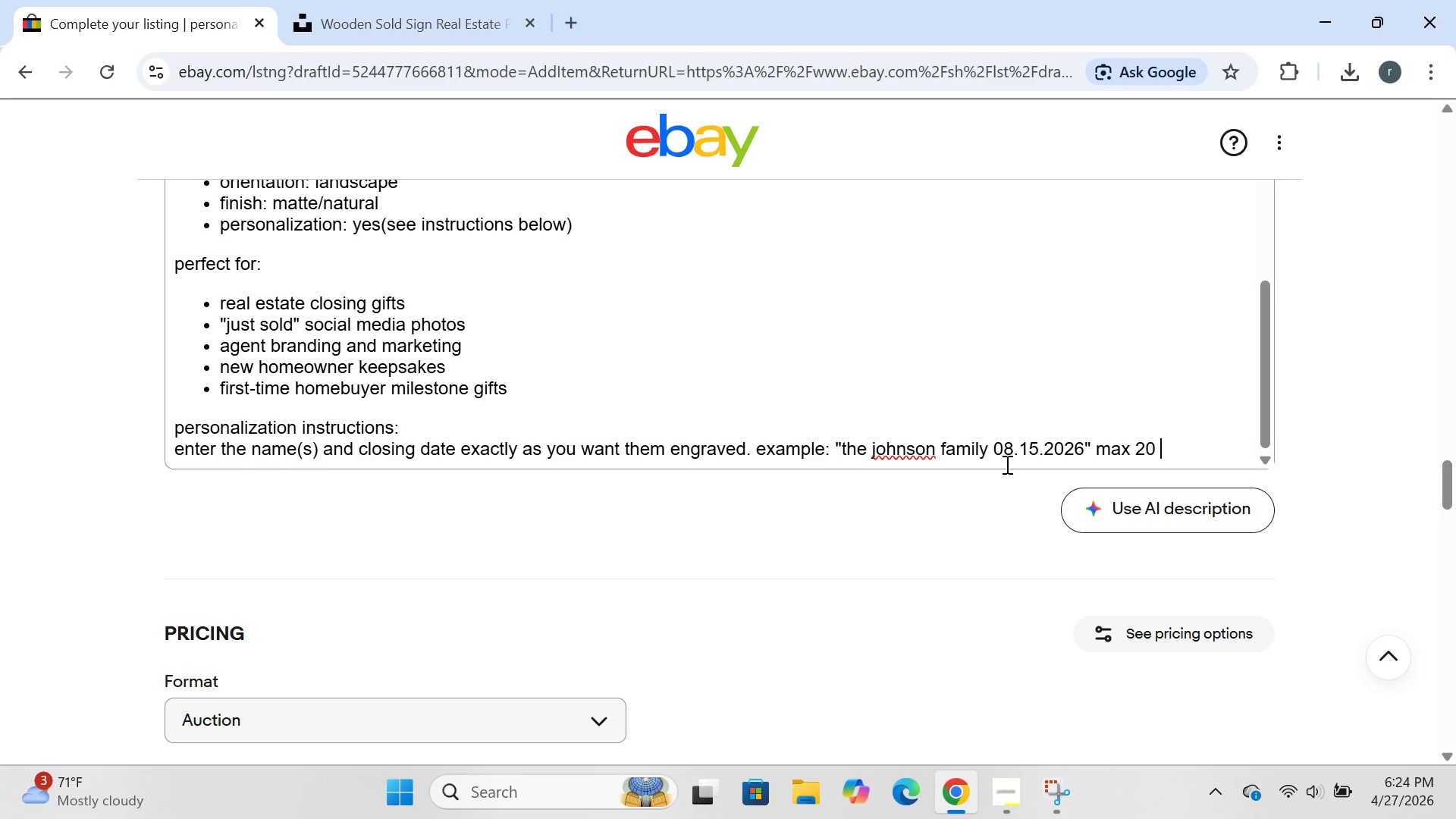 
type( characters per line.)
 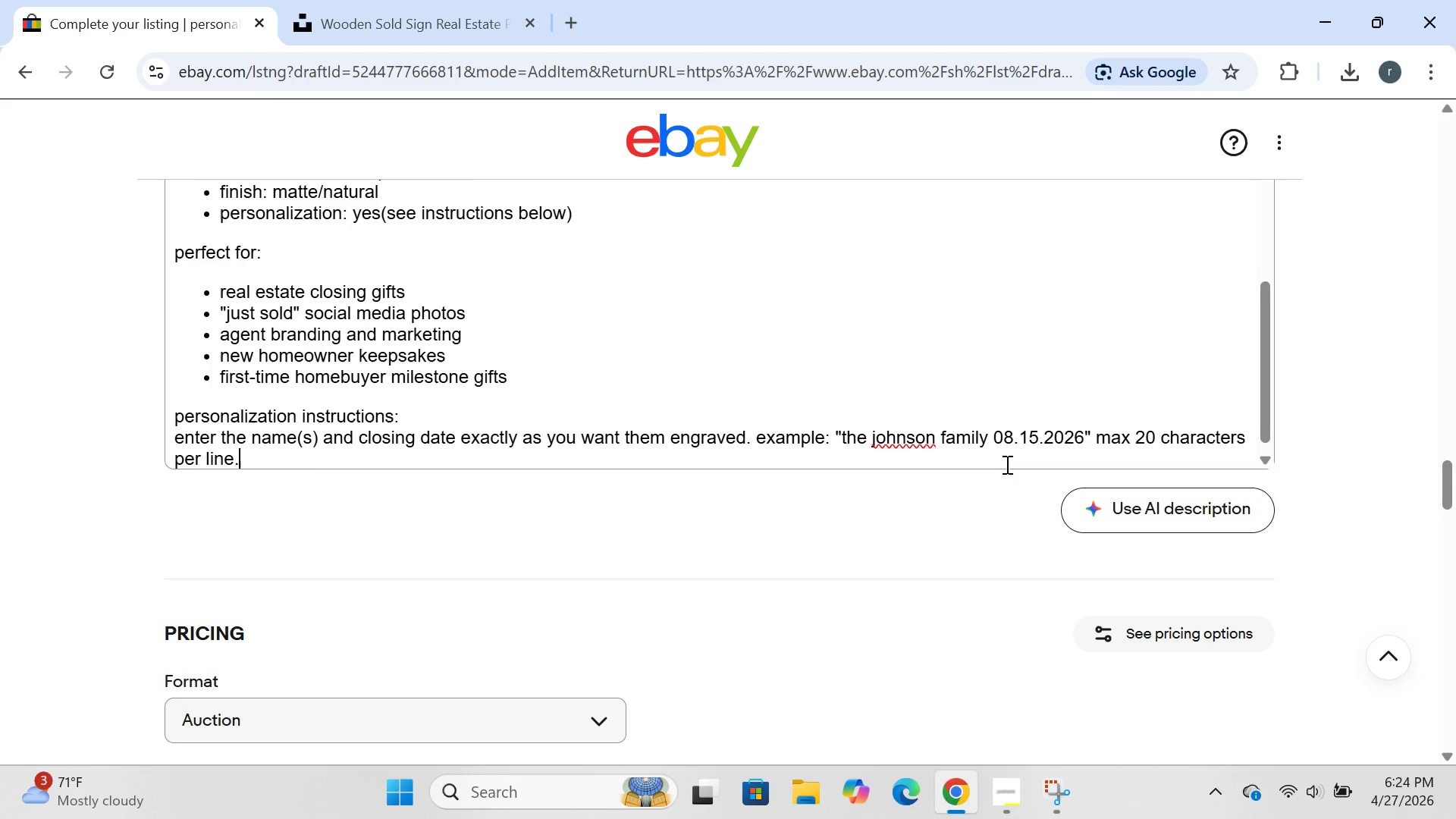 
key(Enter)
 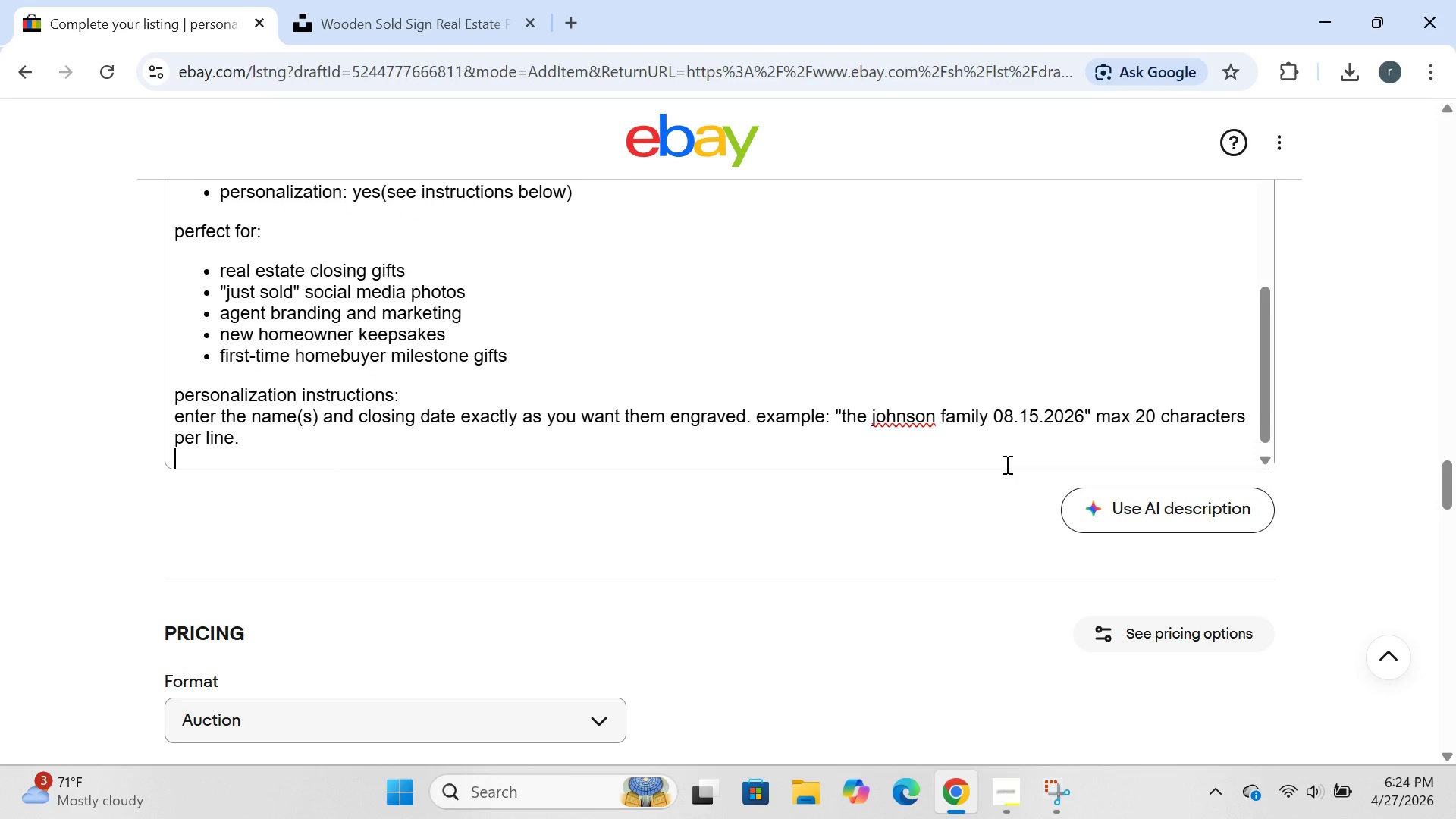 
type(shipping and returns:)
 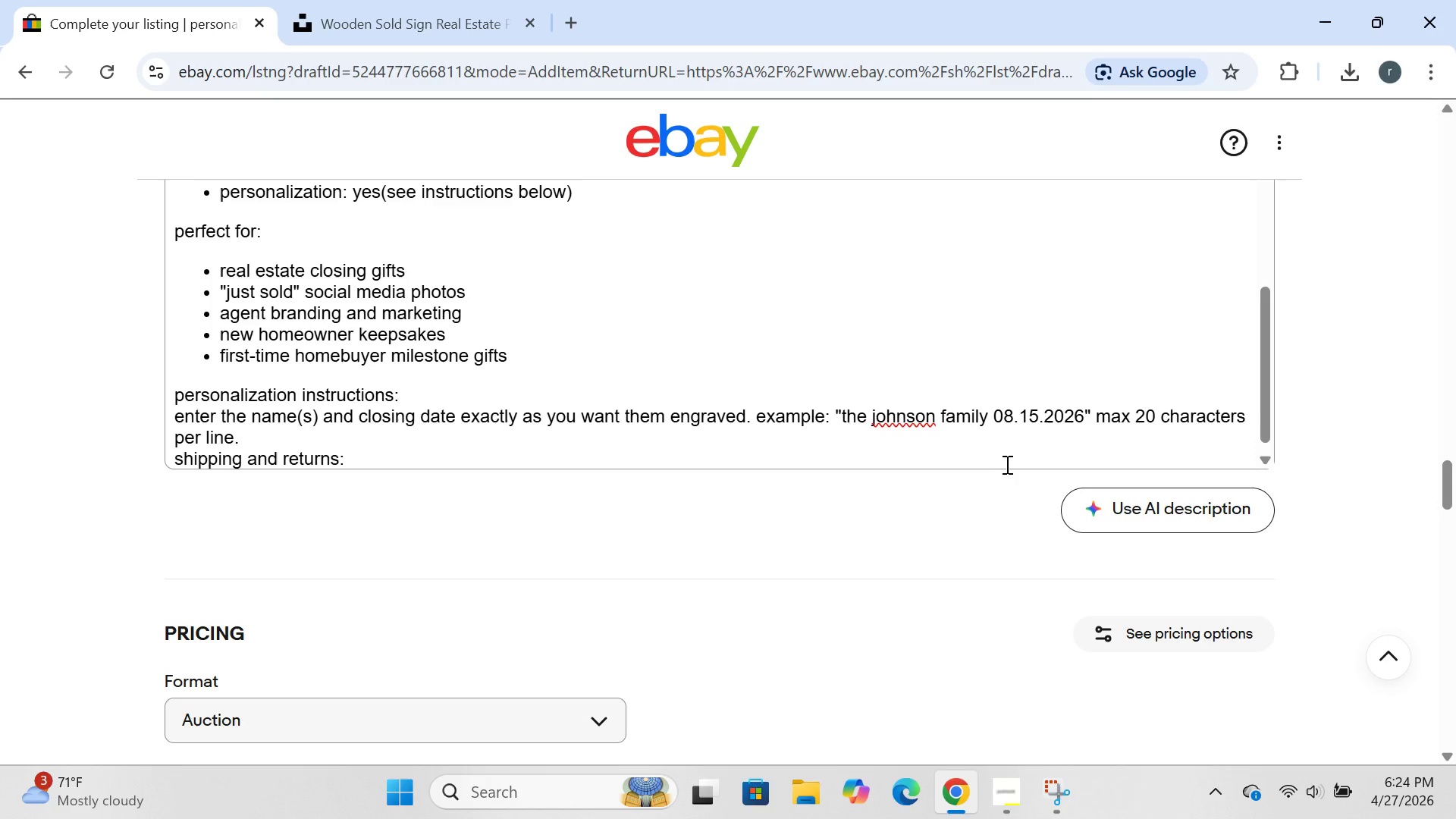 
key(Enter)
 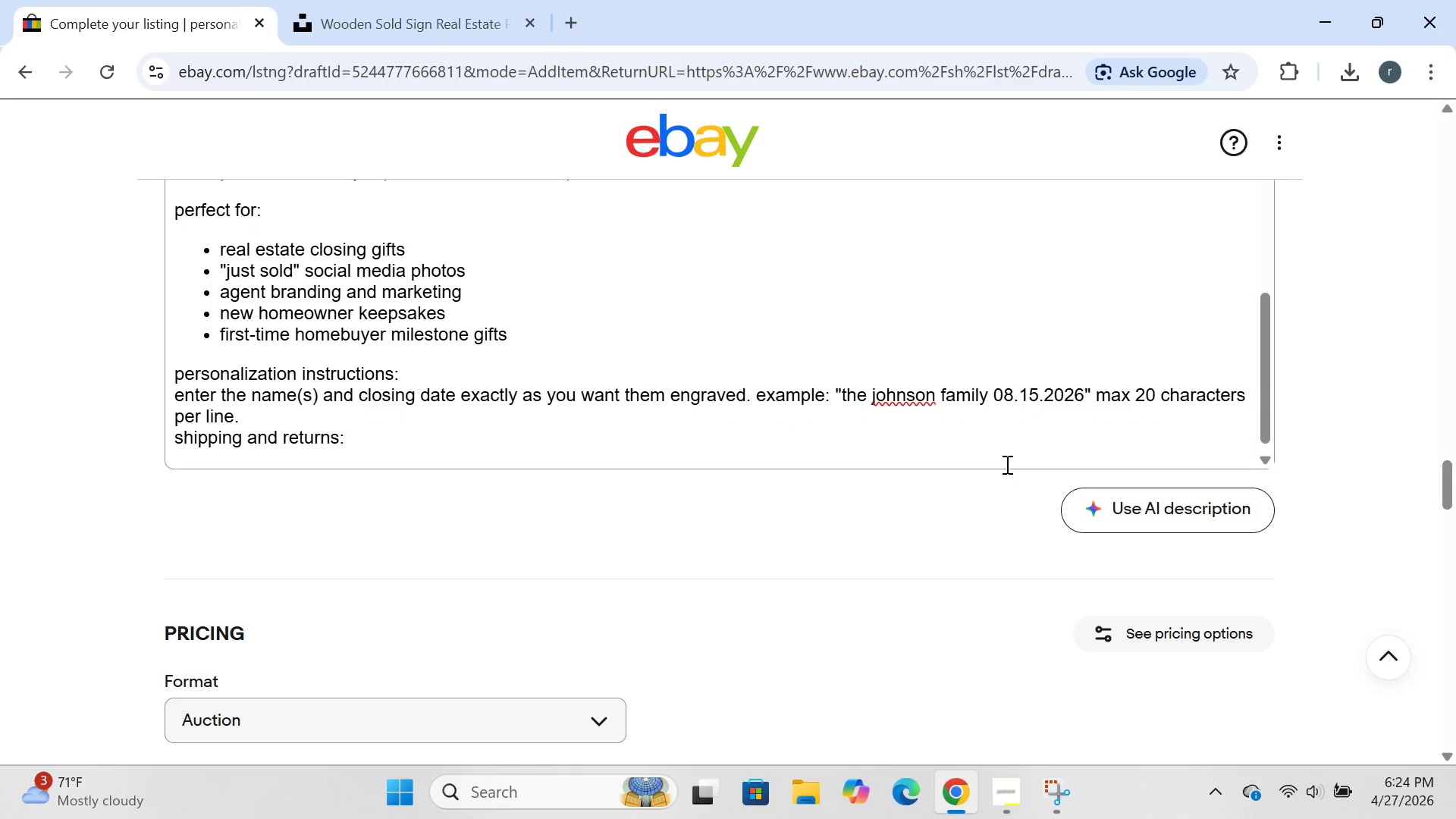 
type(handk)
key(Backspace)
type(ling time:3 buss)
key(Backspace)
type(iness days)
 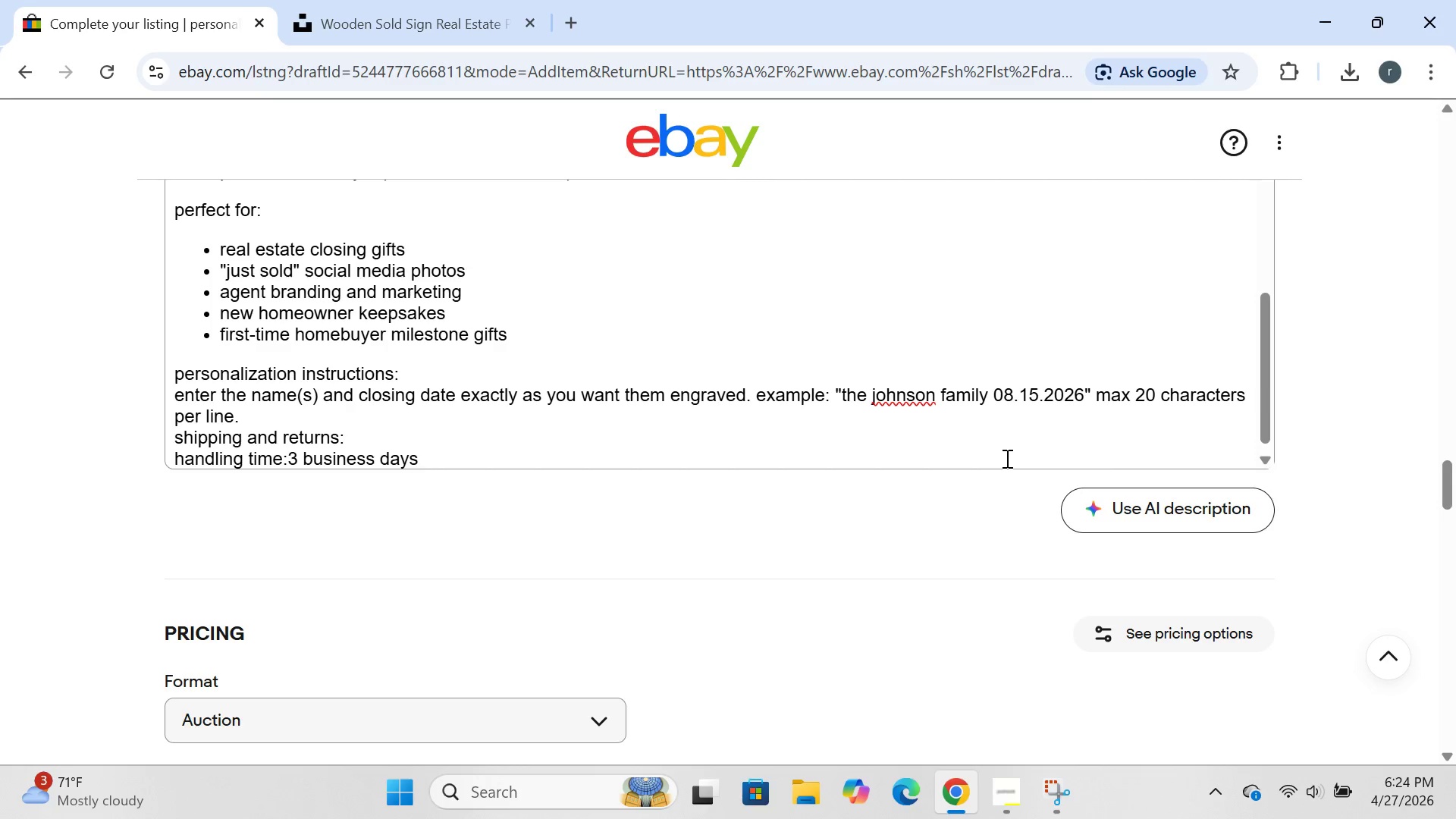 
key(Enter)
 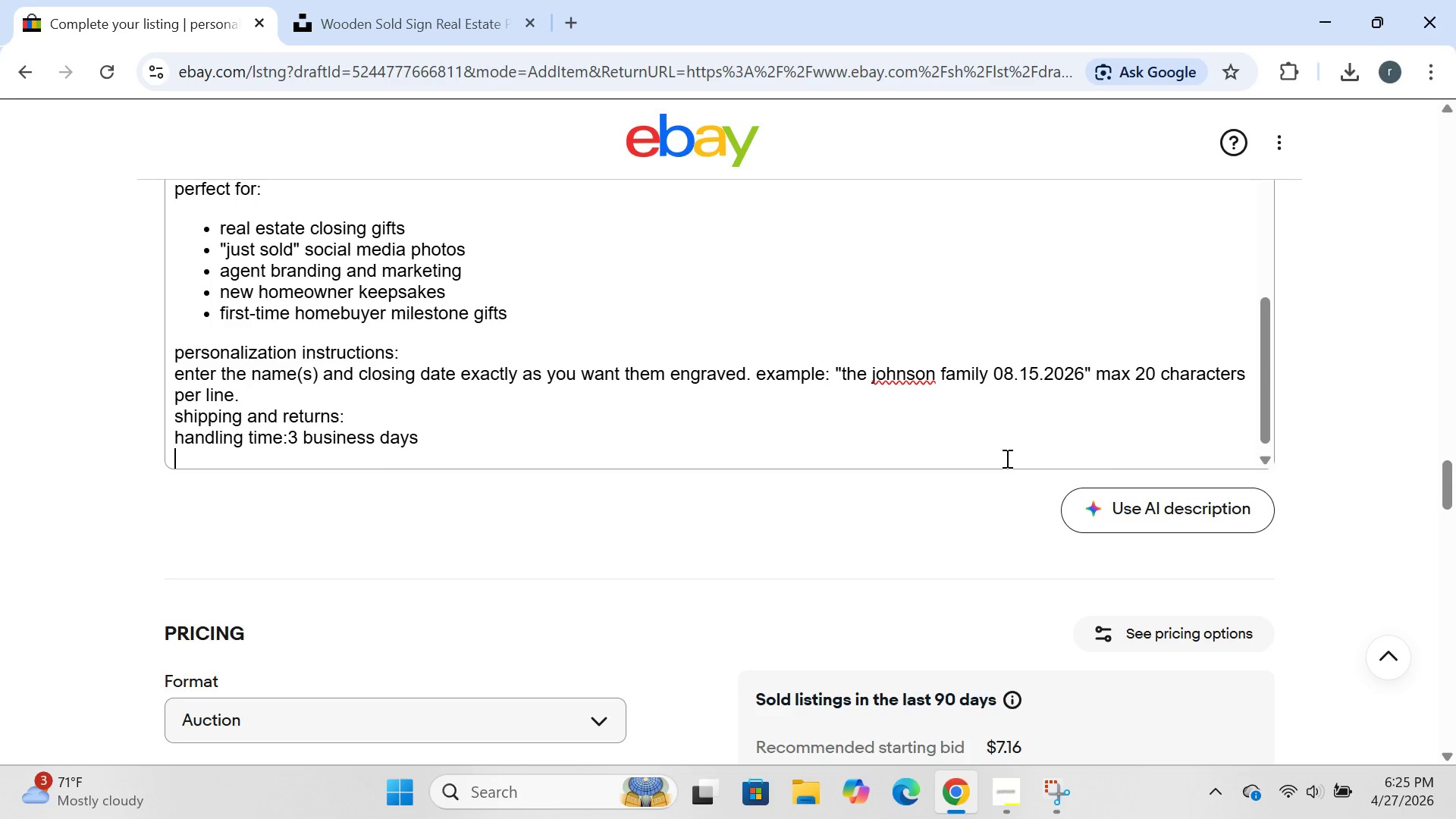 
wait(25.27)
 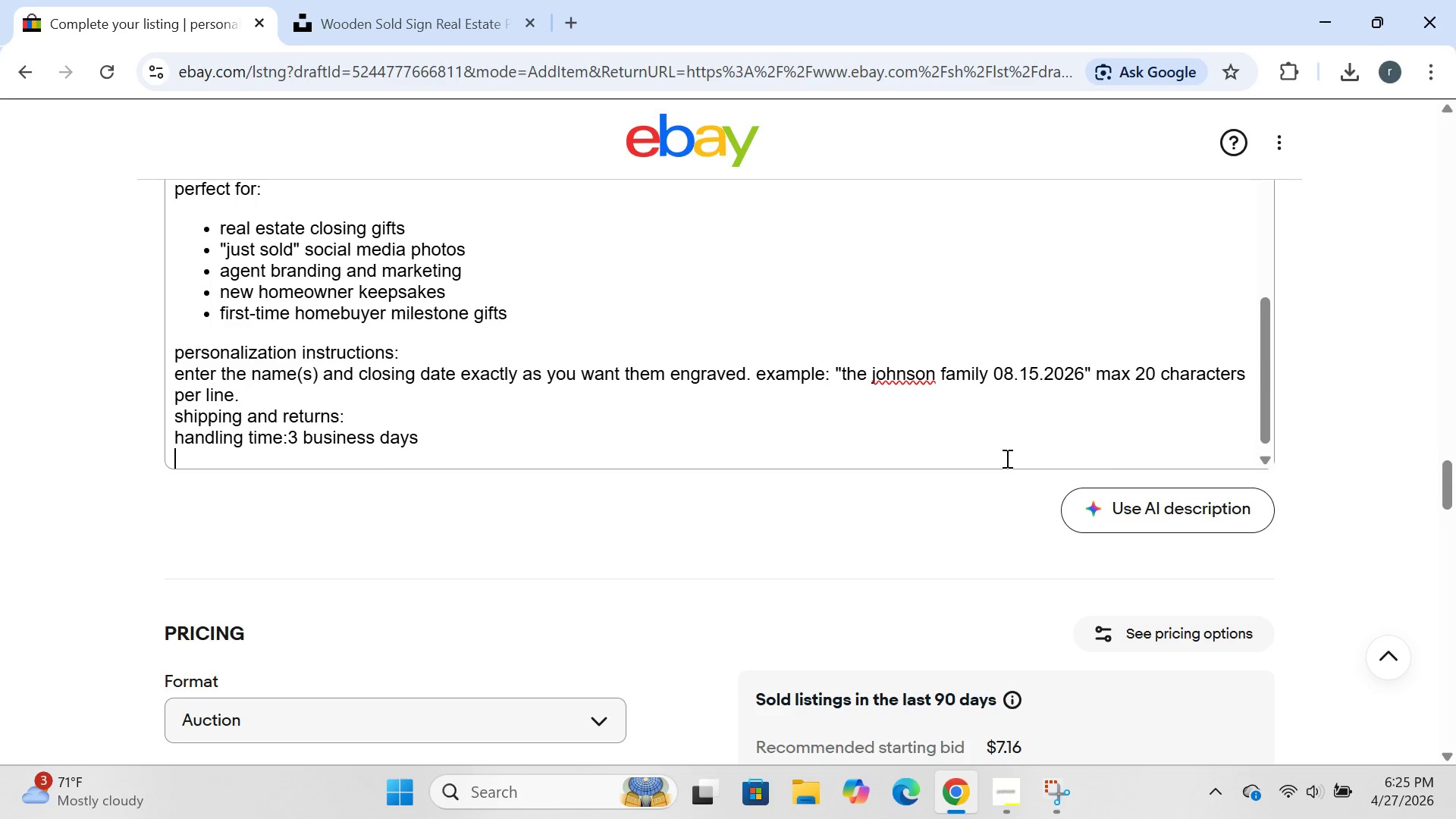 
left_click([172, 441])
 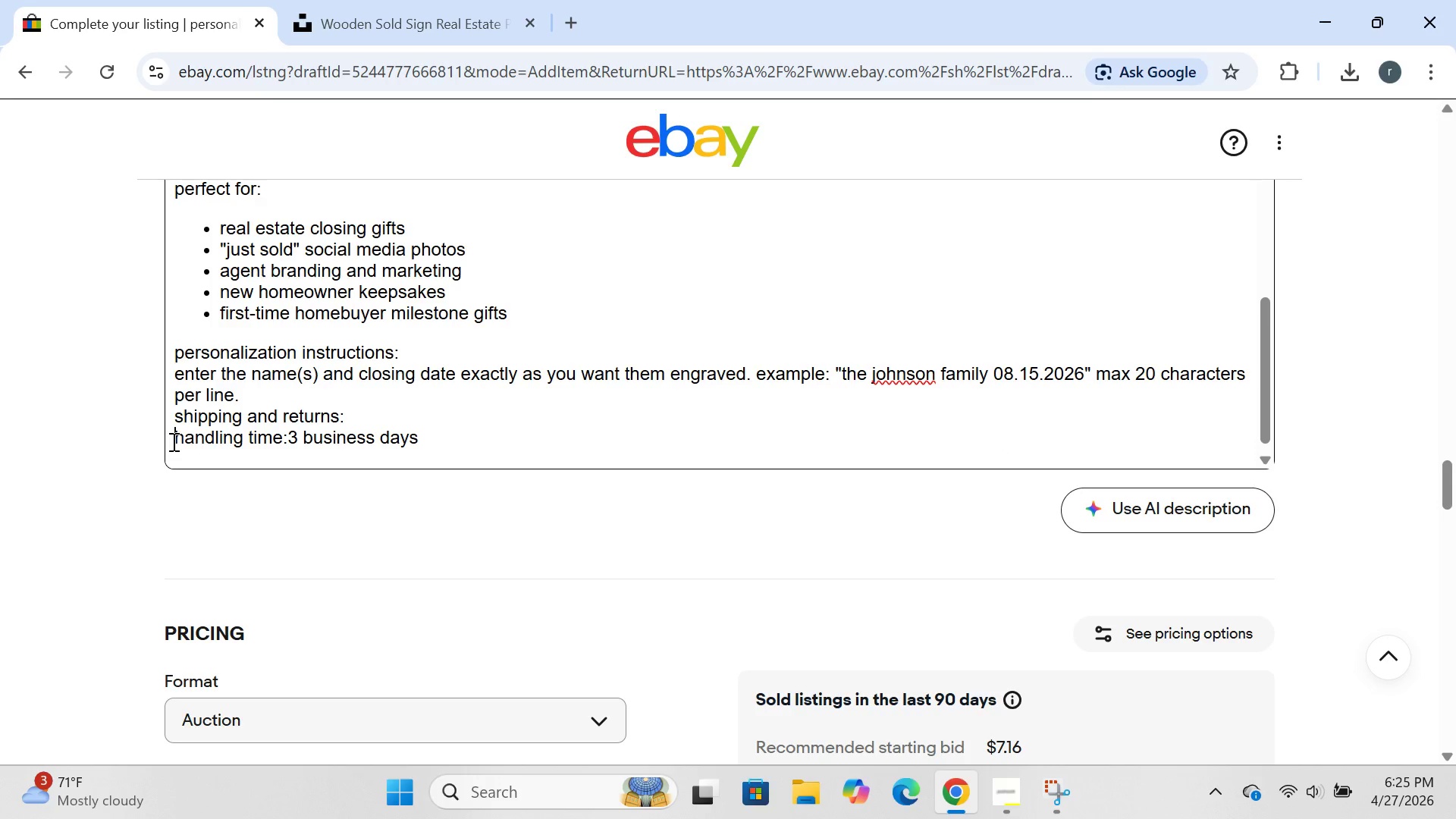 
left_click_drag(start_coordinate=[172, 441], to_coordinate=[442, 452])
 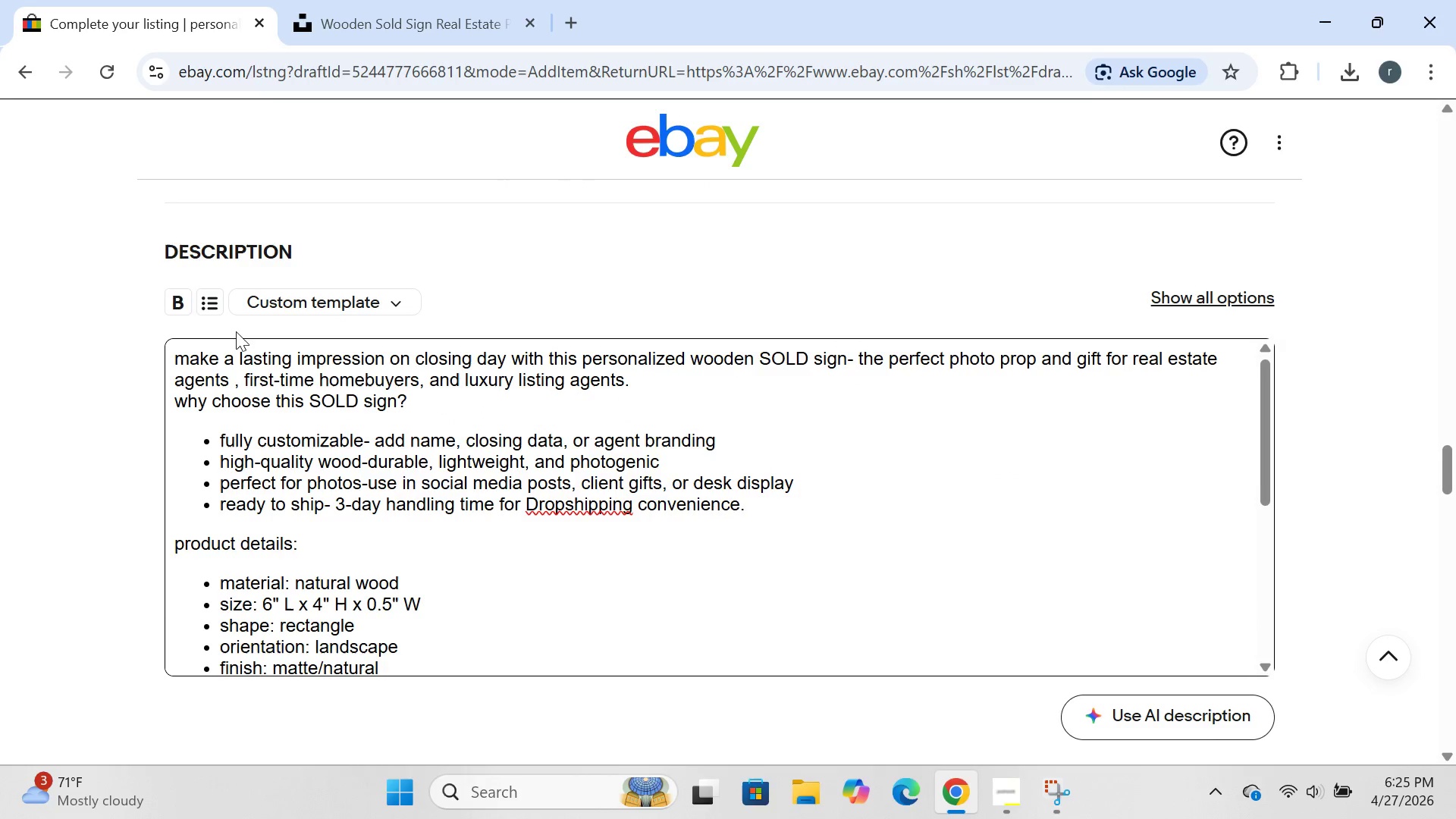 
left_click([210, 311])
 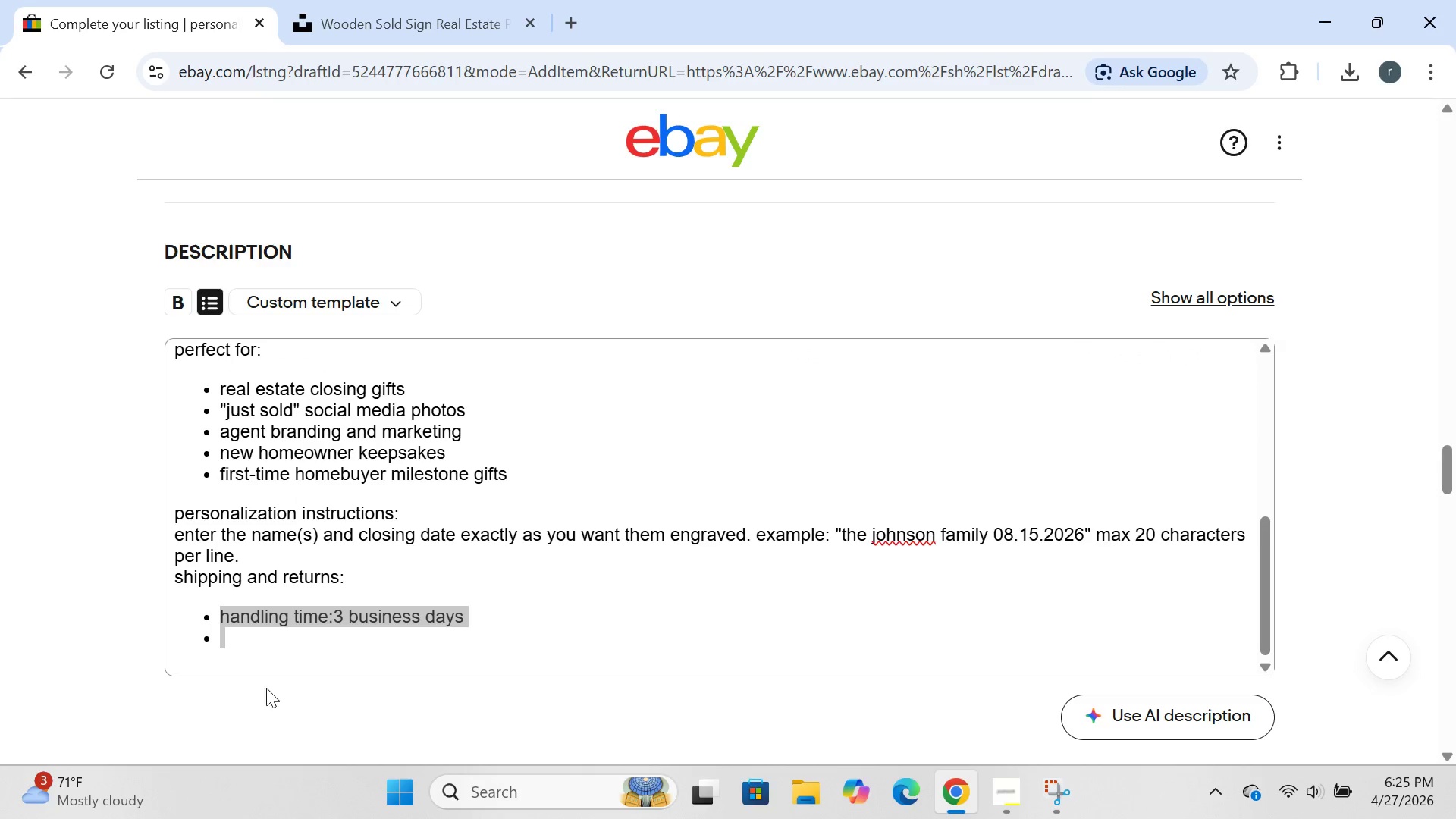 
left_click([234, 644])
 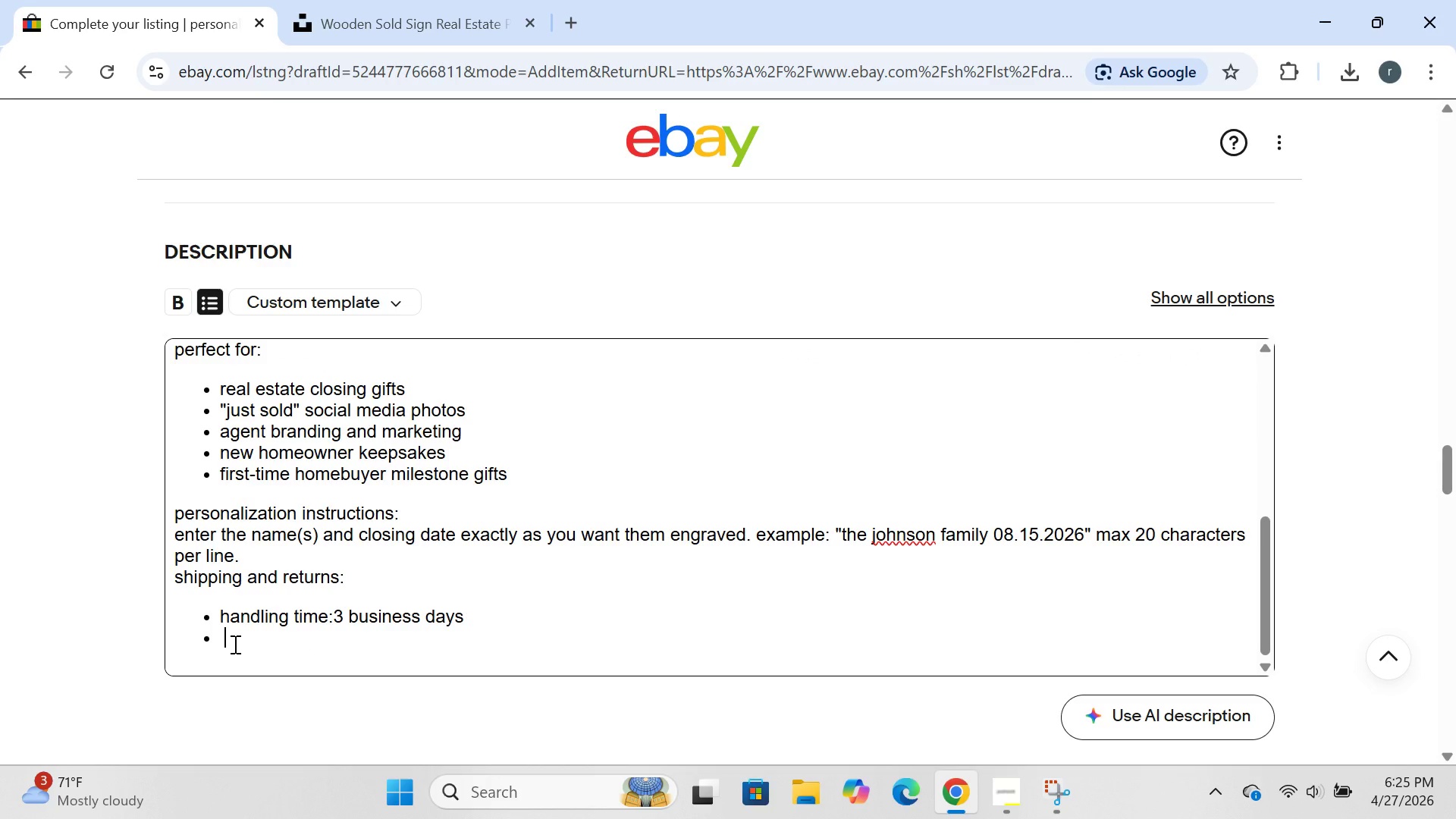 
left_click([234, 644])
 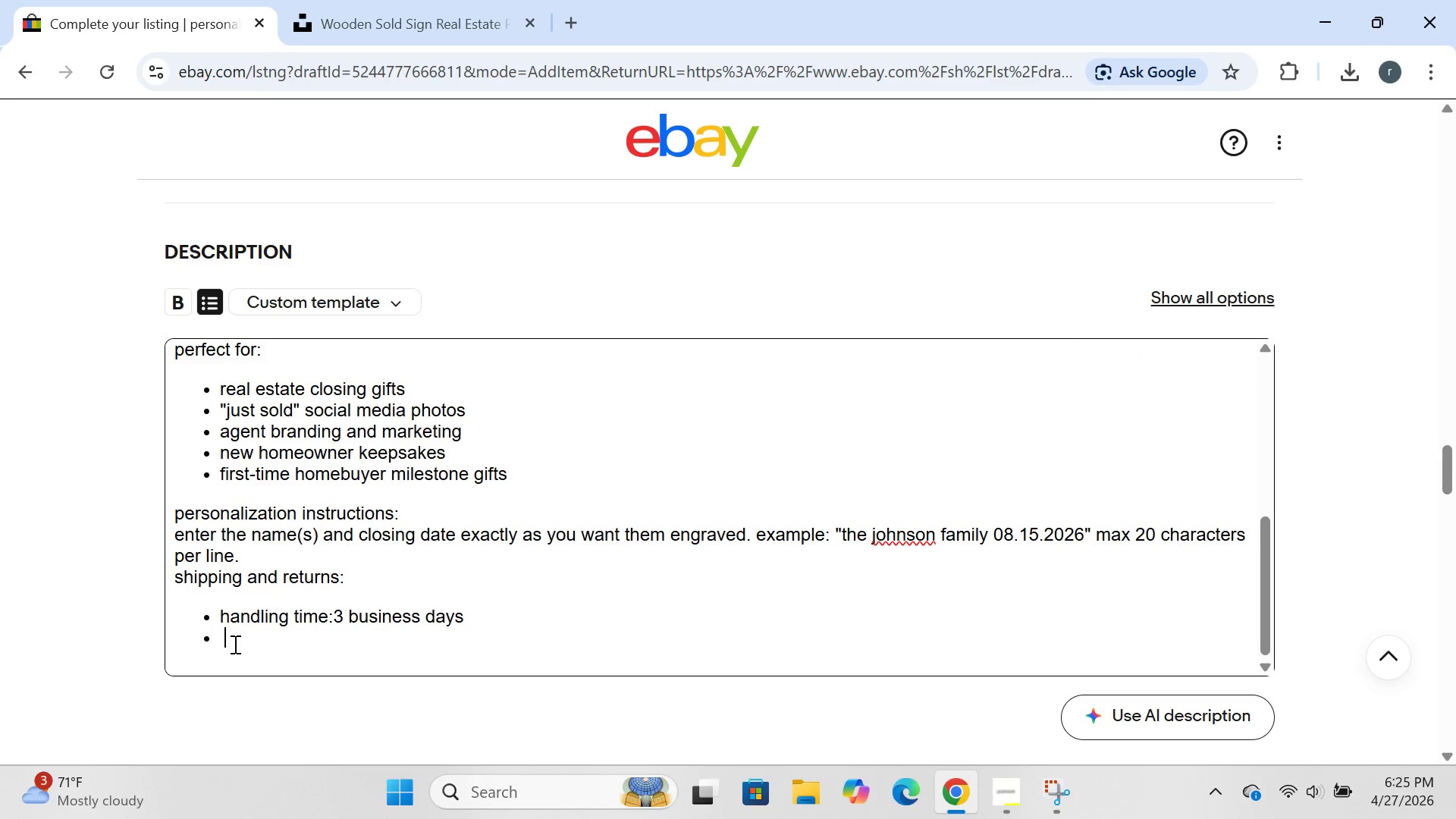 
type(returns:30 days, buyer prays return shipping)
 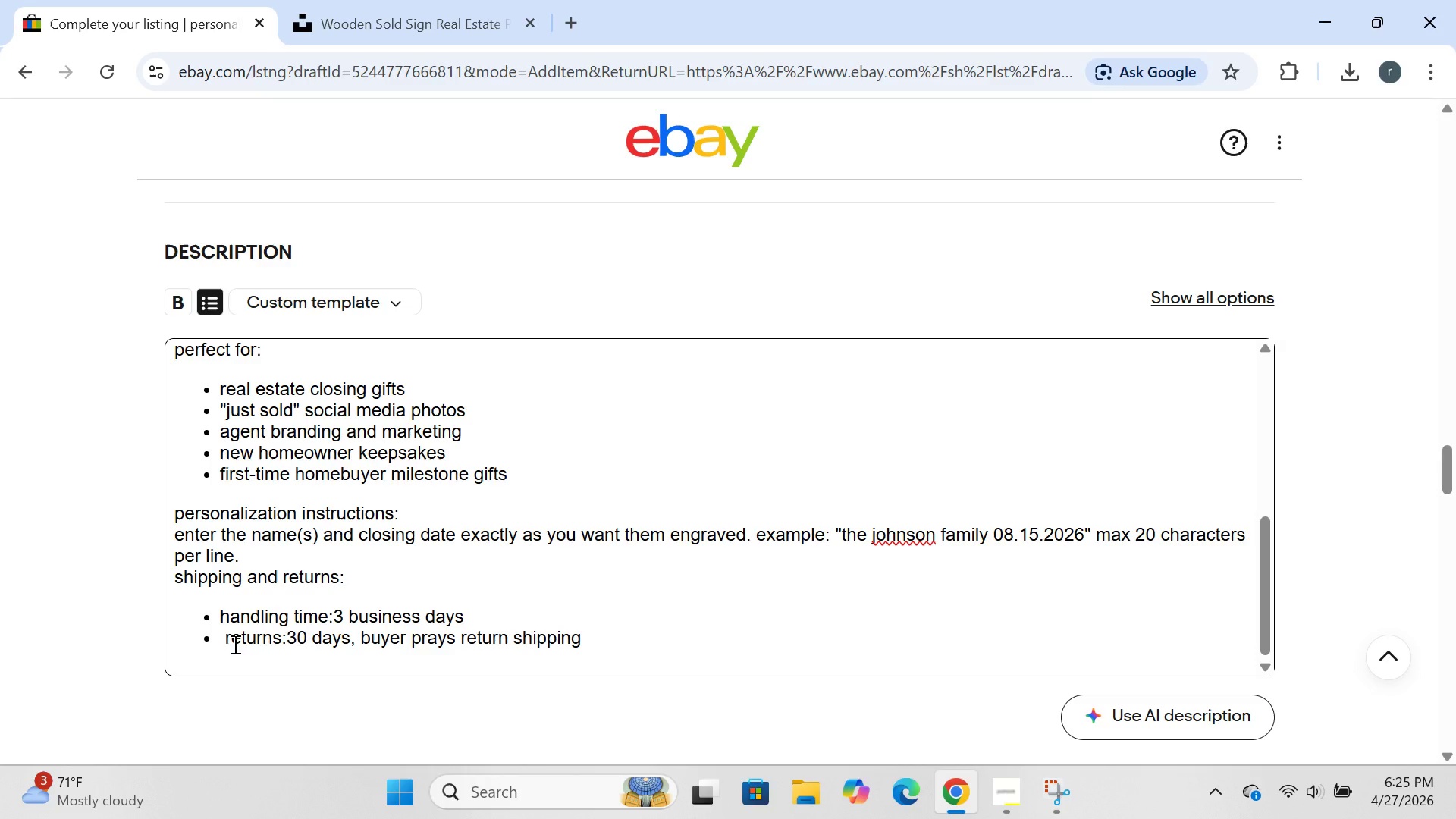 
key(Enter)
 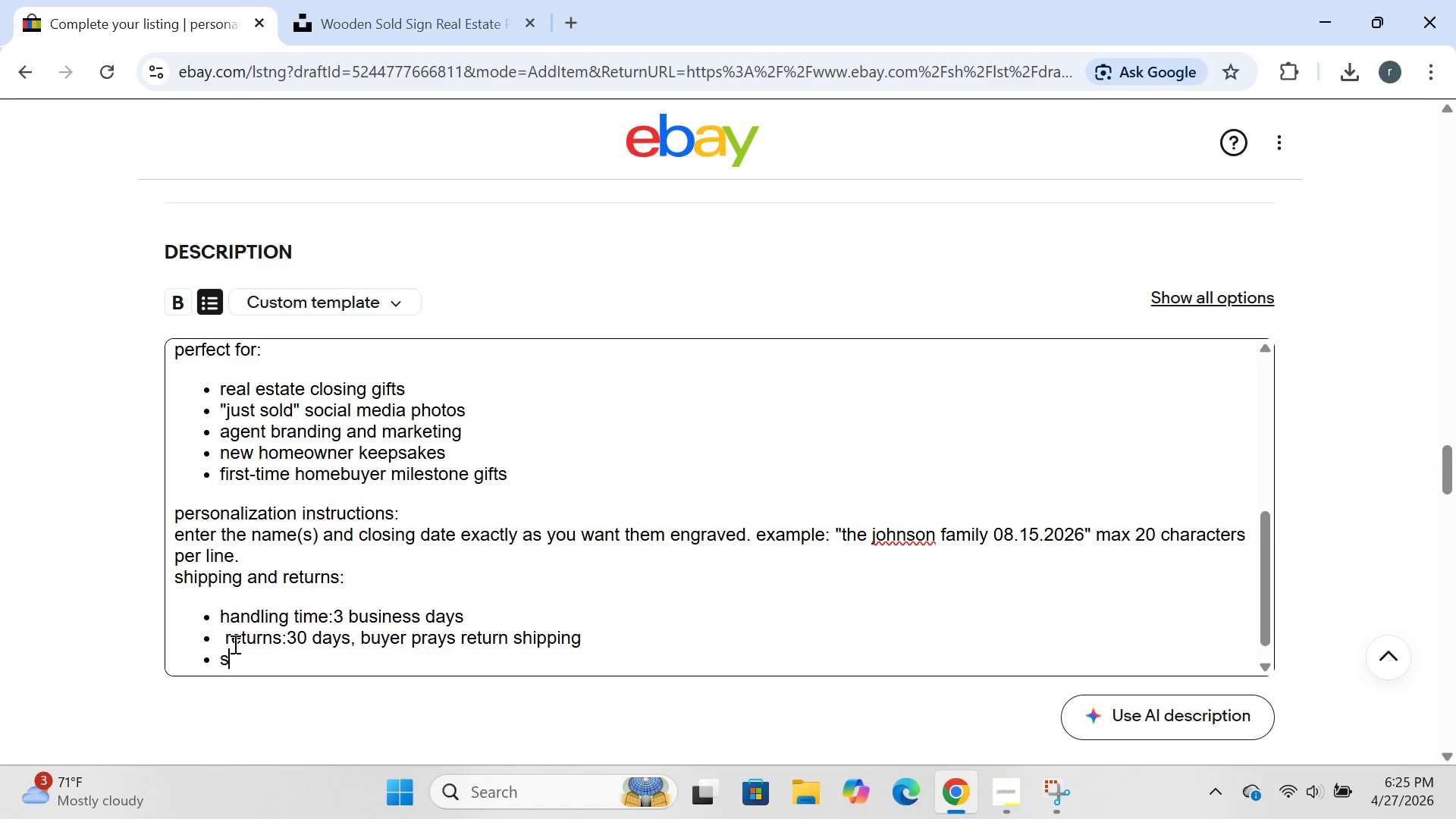 
type(sj)
key(Backspace)
type(hips via econonmt)
key(Backspace)
type(y or standard carriee)
key(Backspace)
 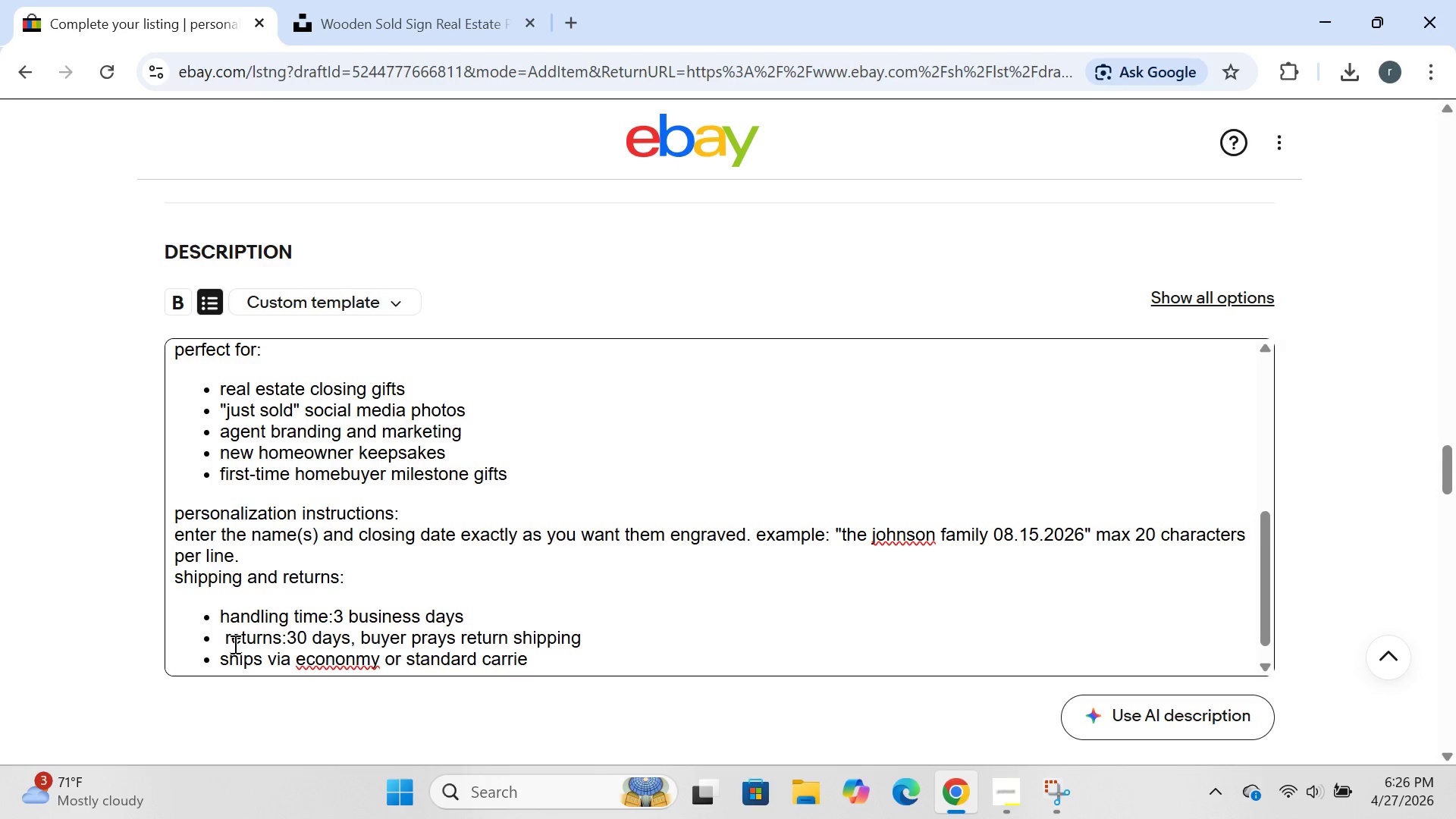 
key(R)
 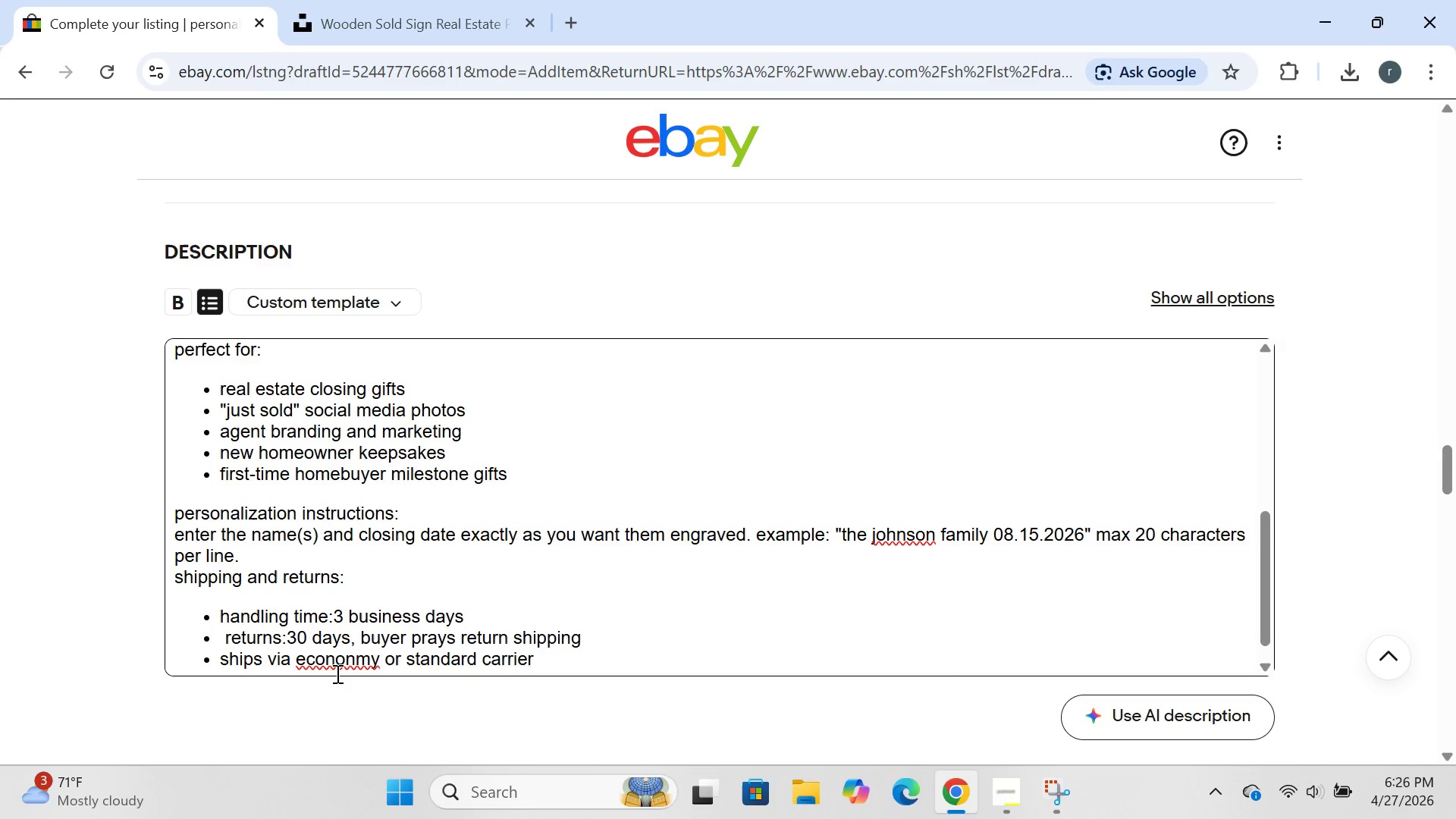 
wait(12.89)
 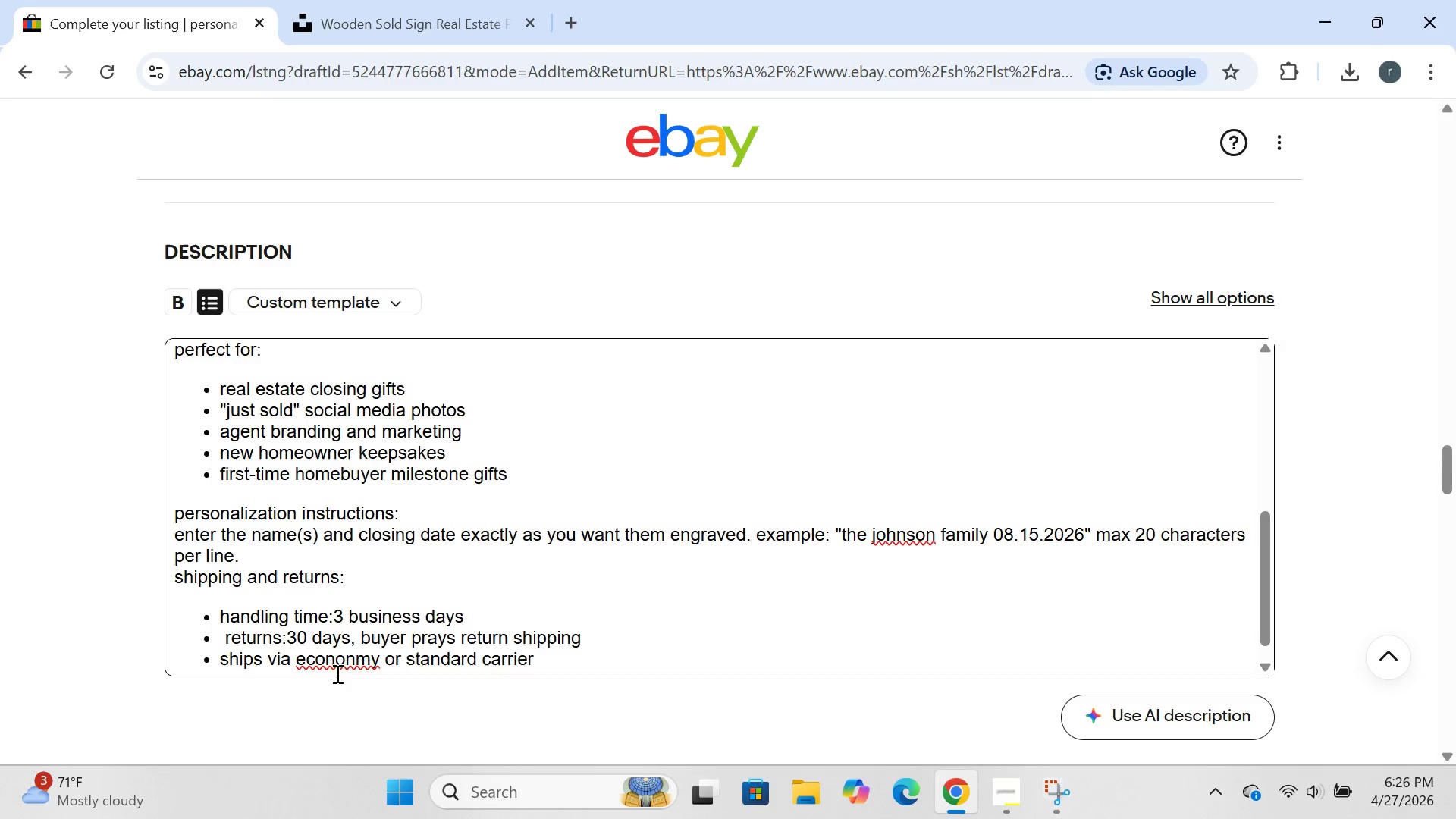 
left_click([355, 661])
 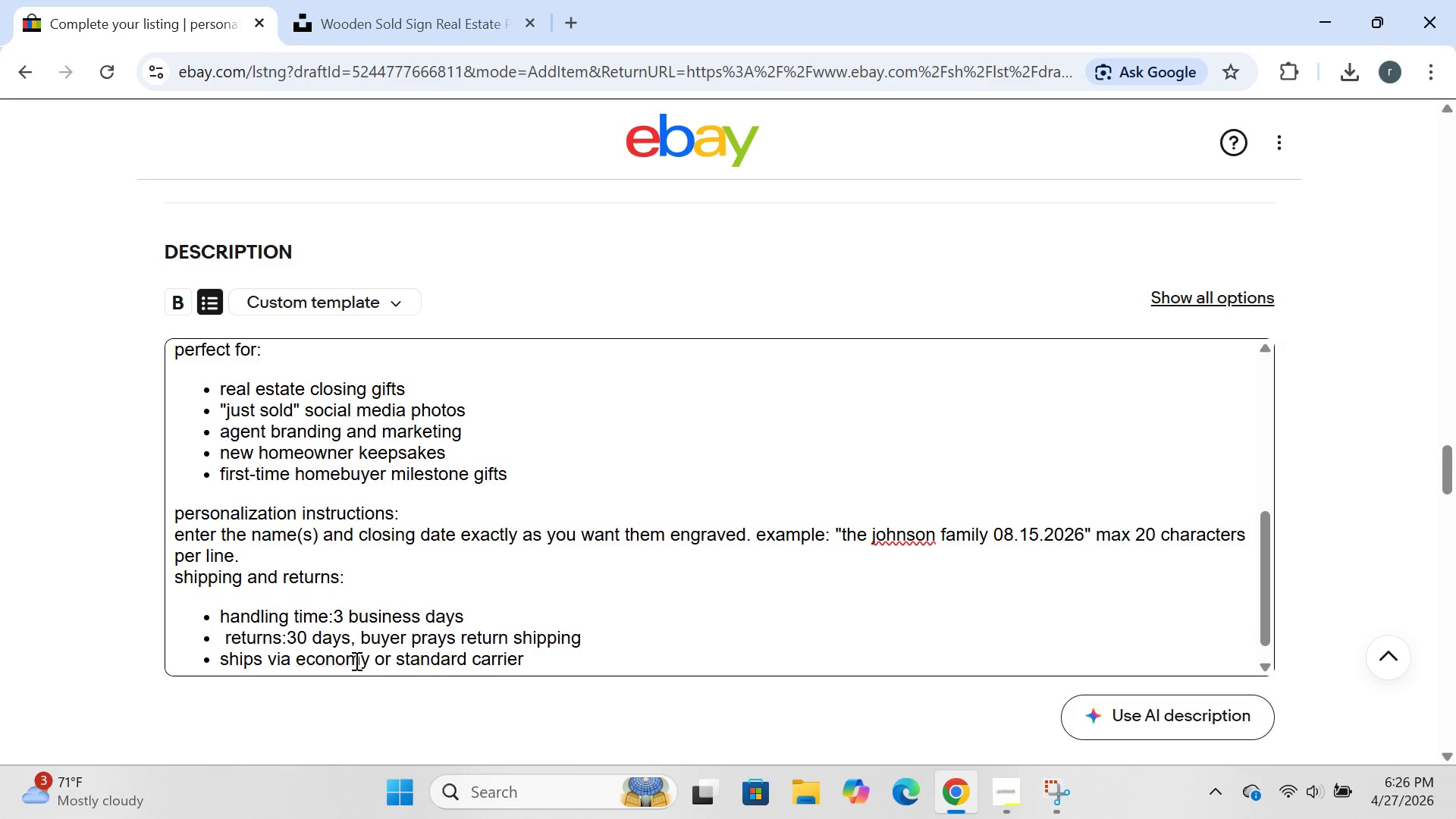 
key(Backspace)
 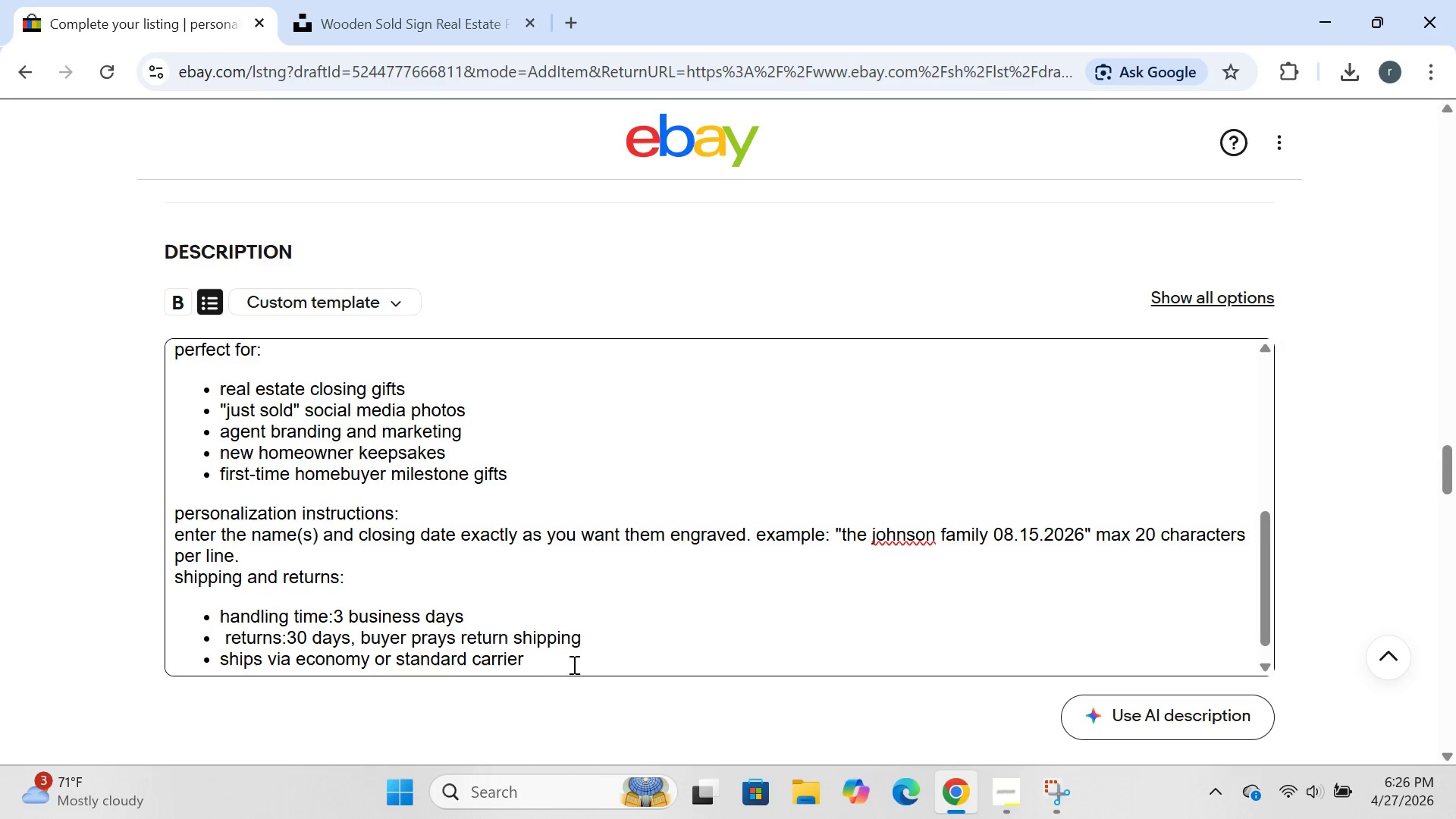 
left_click([556, 660])
 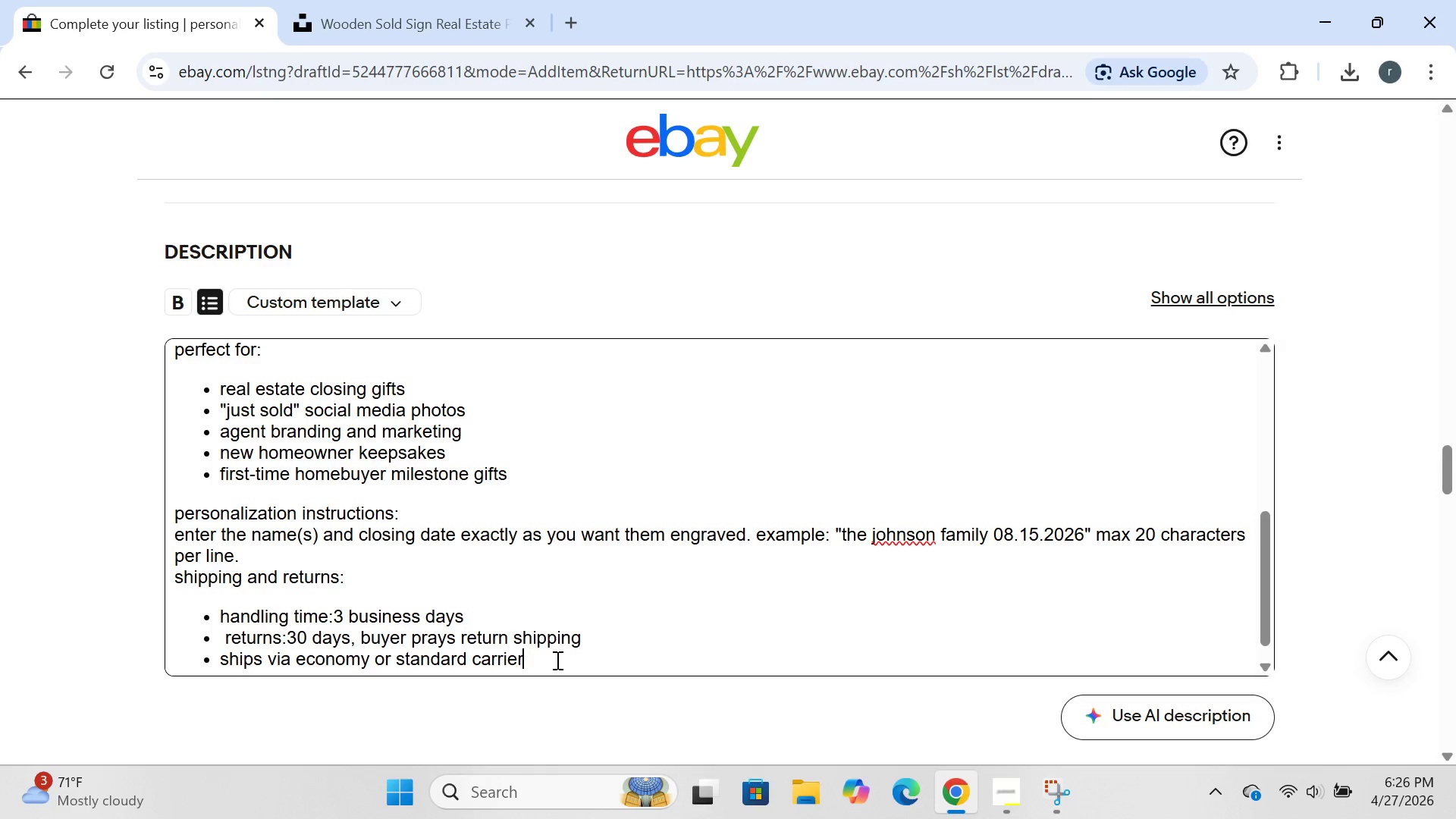 
wait(11.3)
 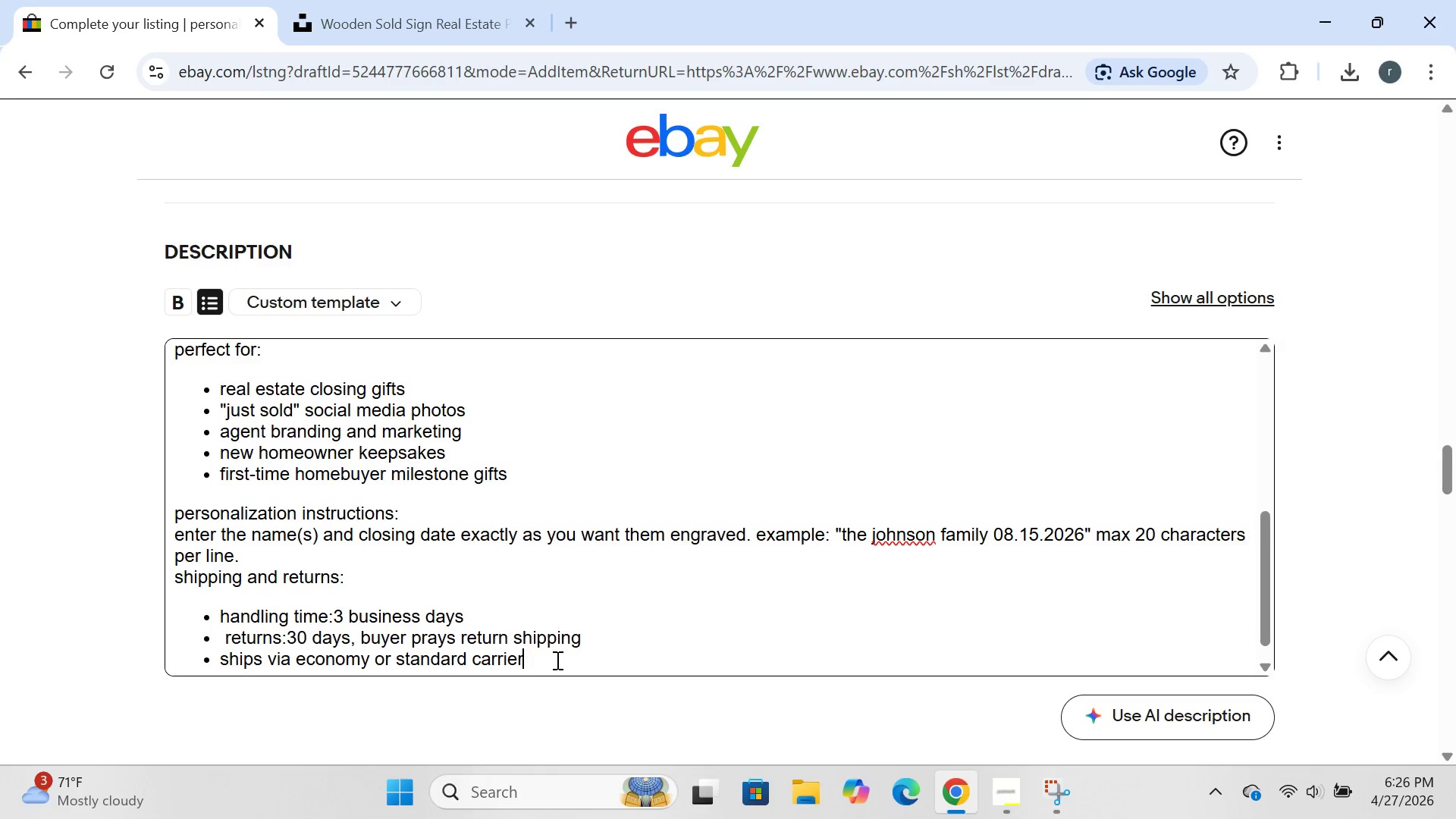 
key(Enter)
 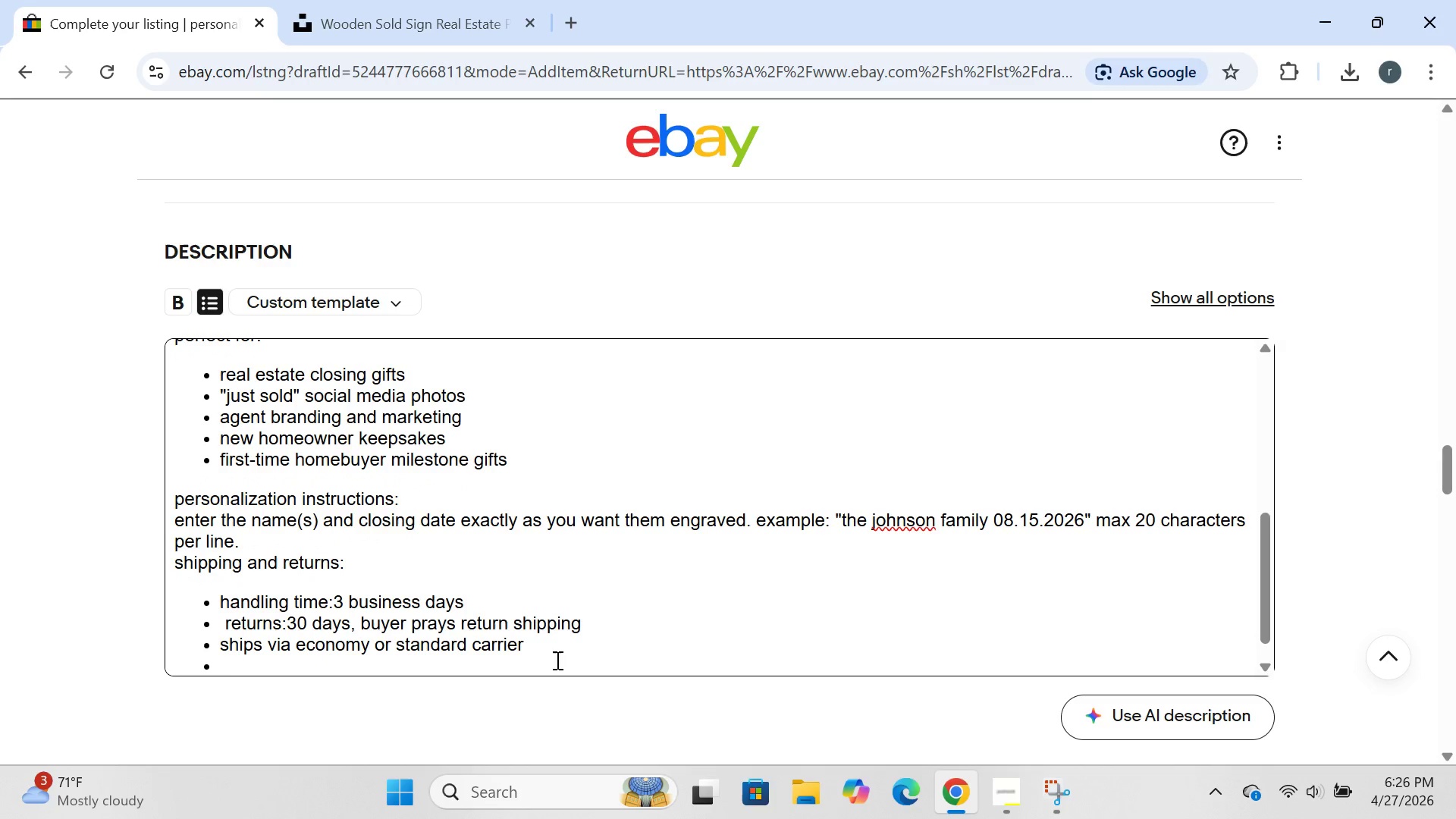 
type(ad)
key(Backspace)
key(Backspace)
key(Backspace)
 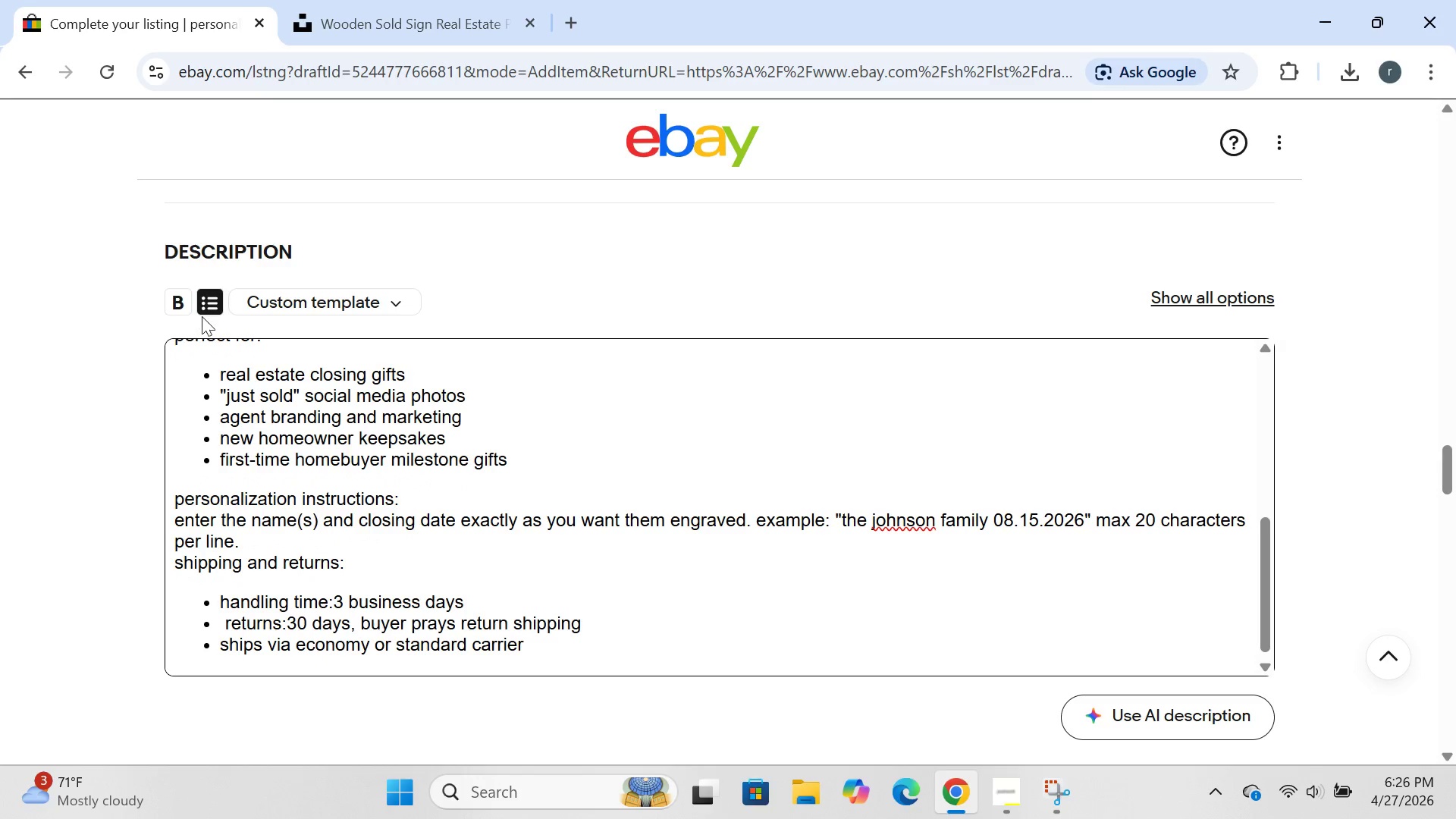 
left_click([213, 298])
 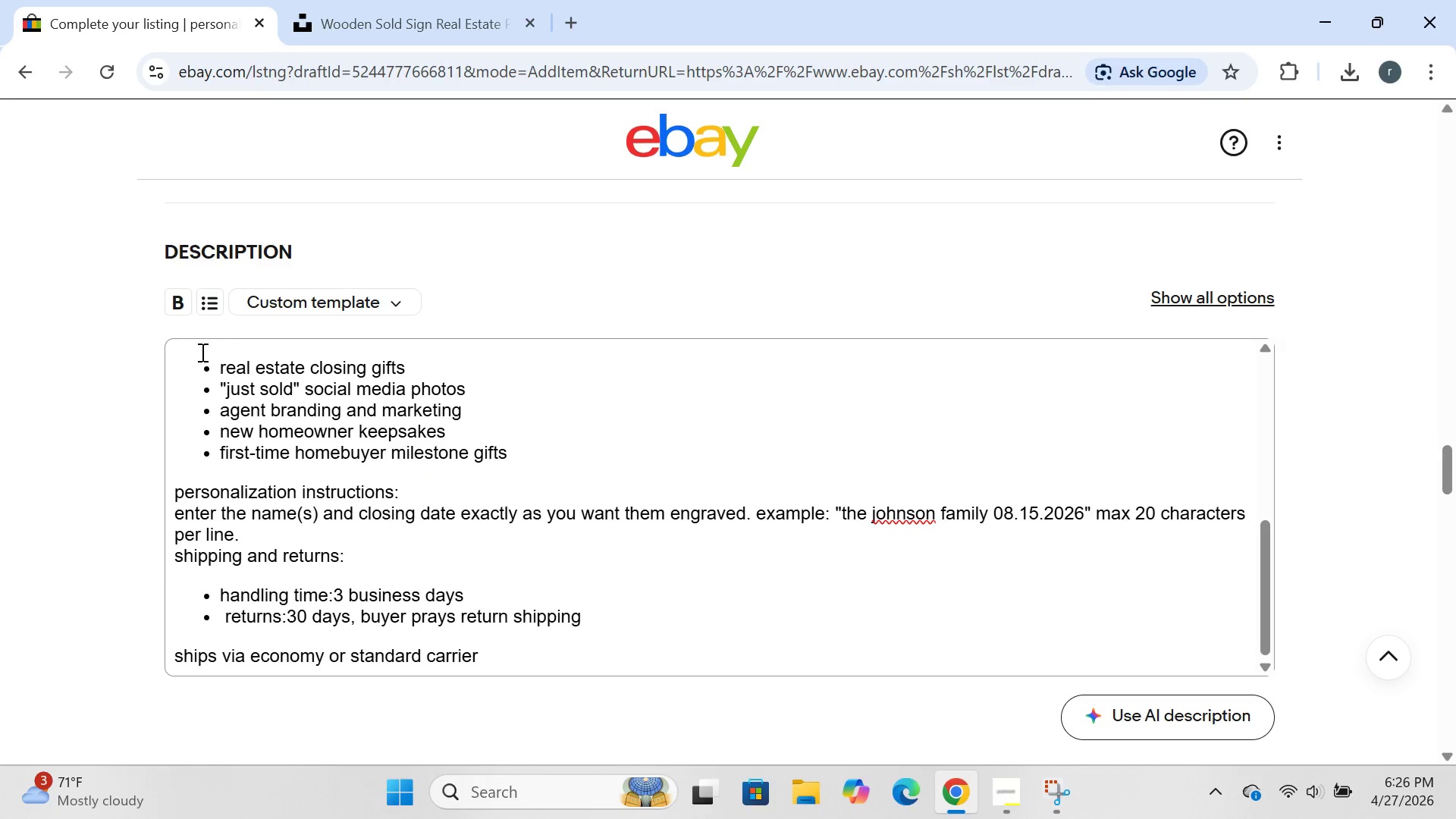 
left_click([204, 311])
 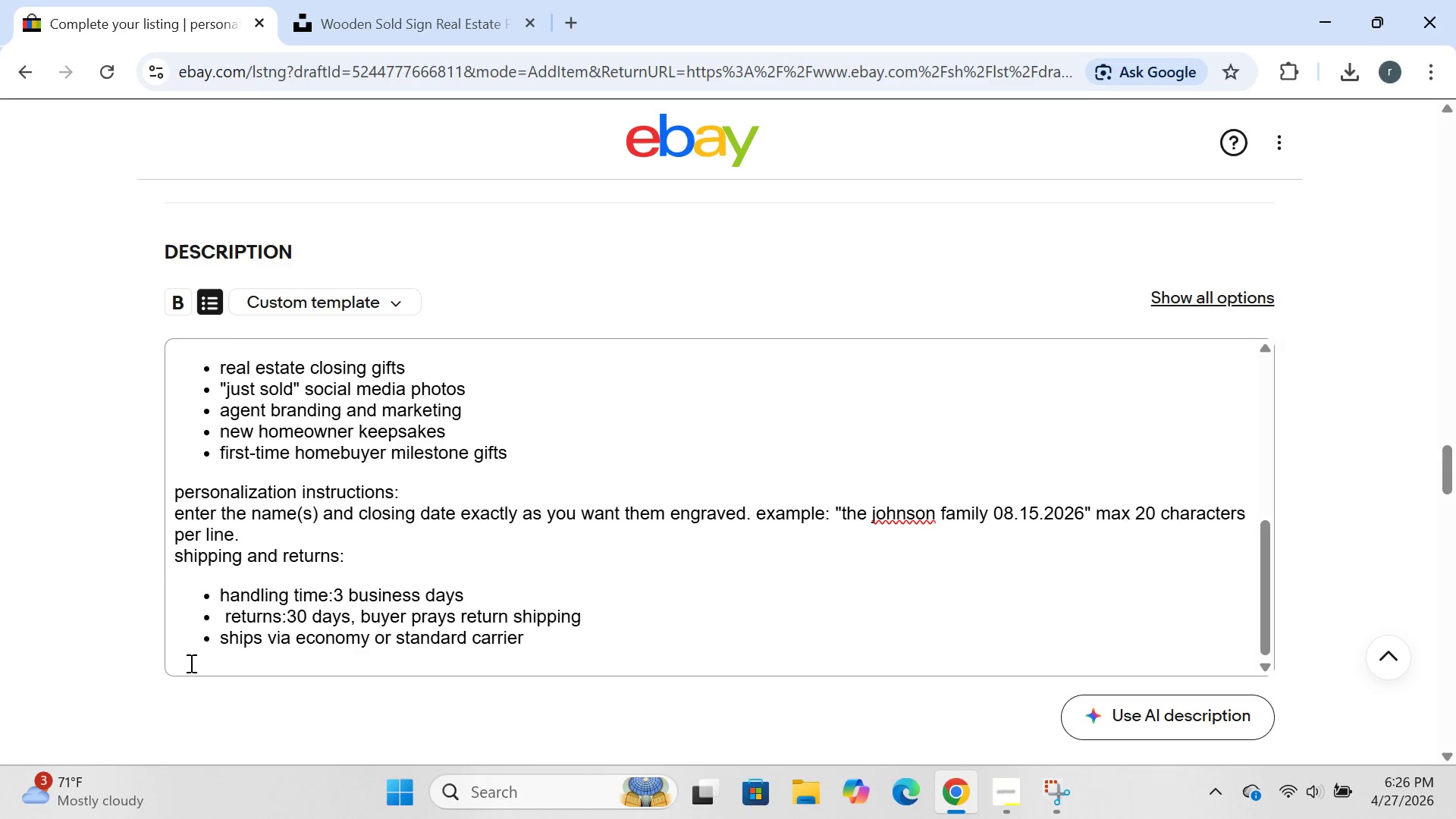 
left_click([188, 659])
 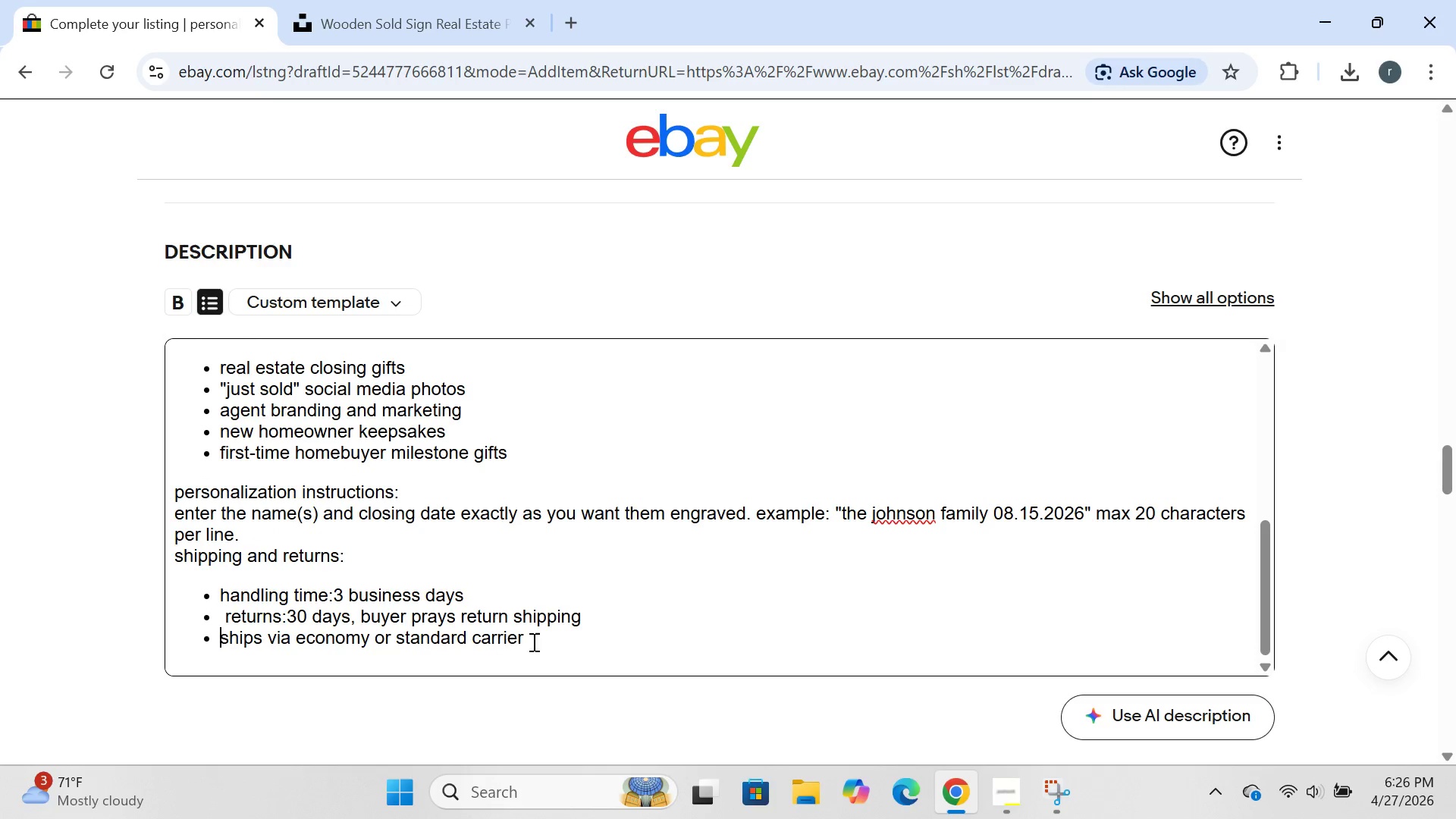 
left_click([546, 646])
 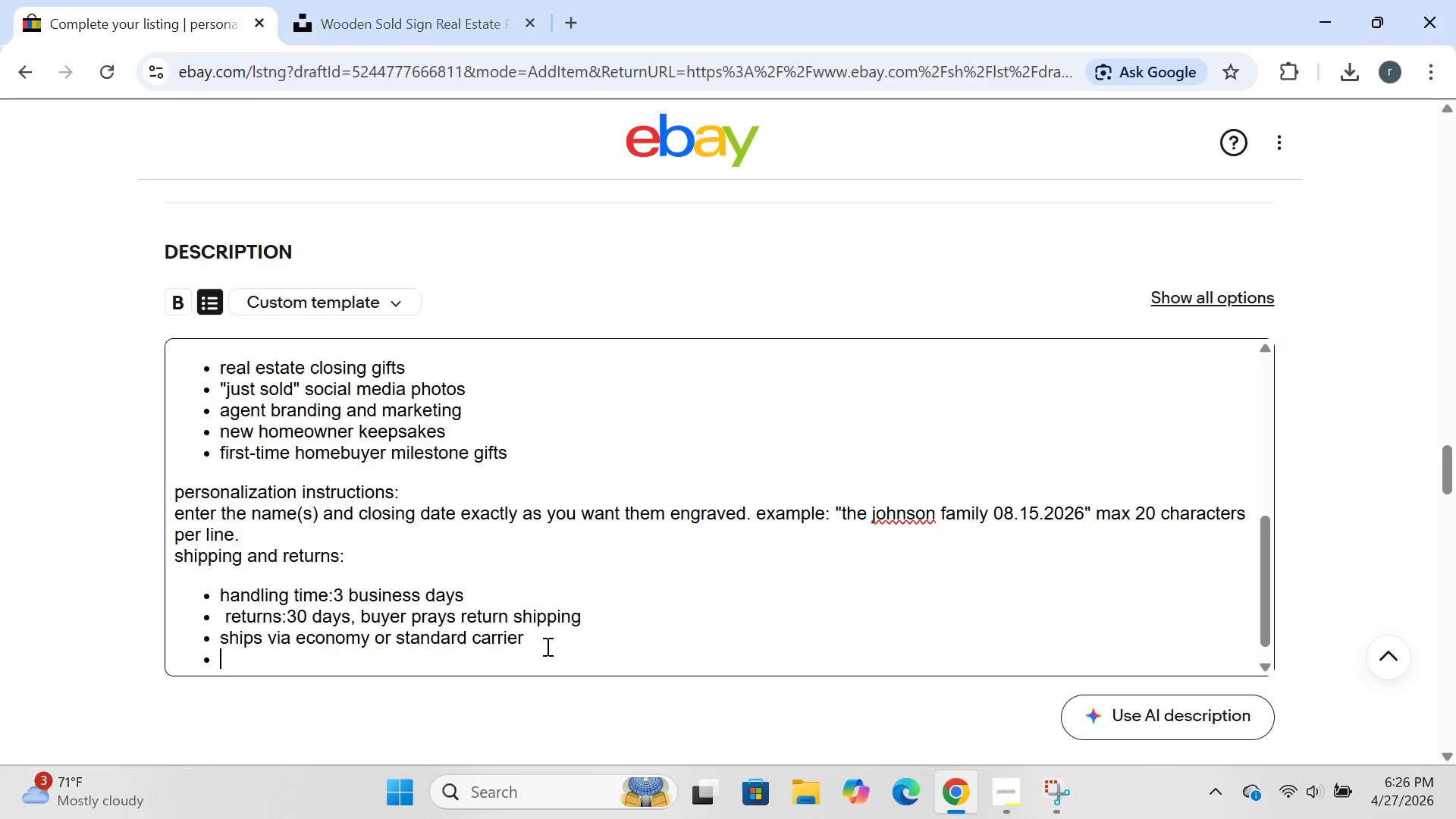 
key(Enter)
 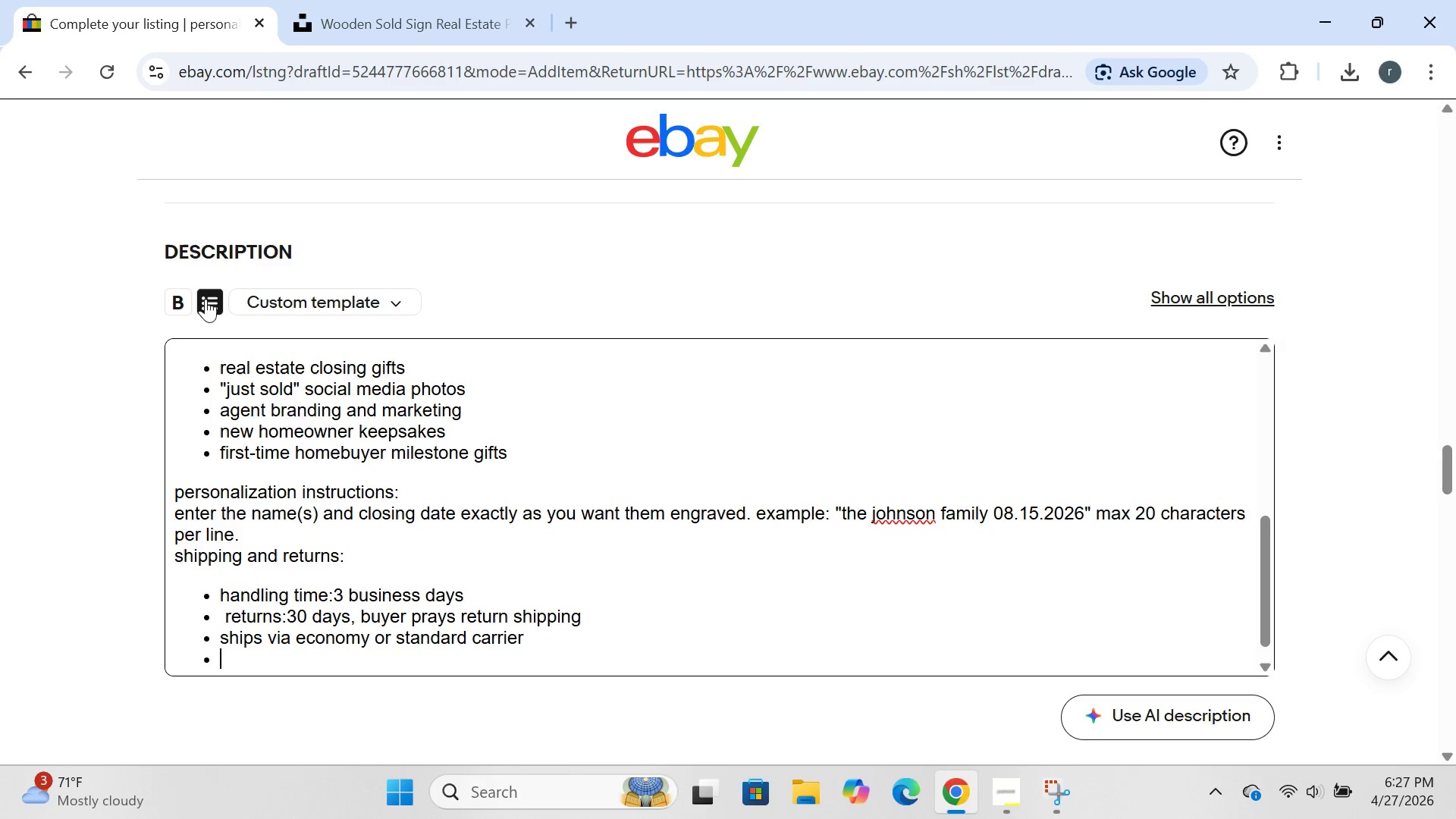 
left_click([205, 298])
 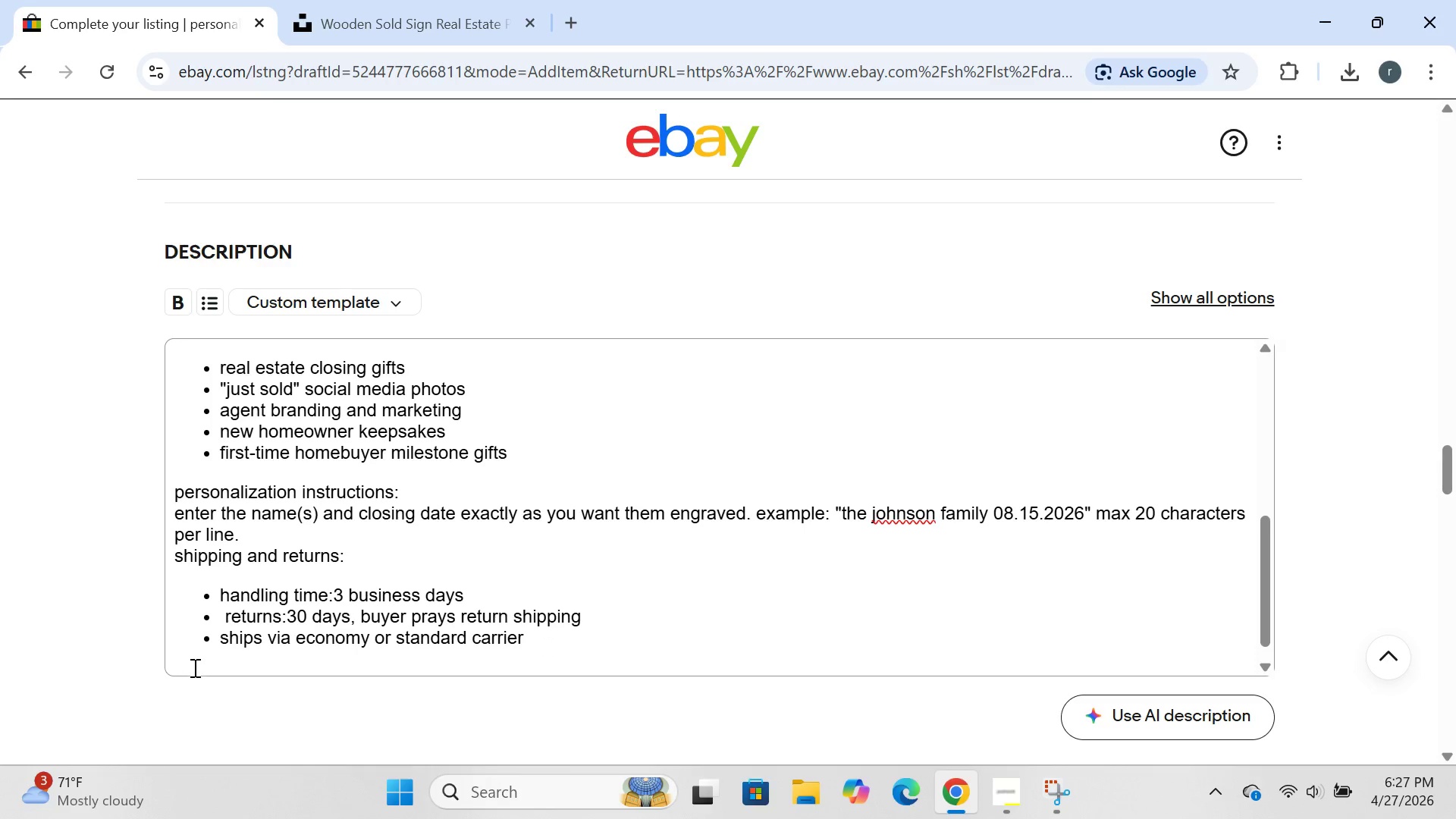 
left_click([193, 667])
 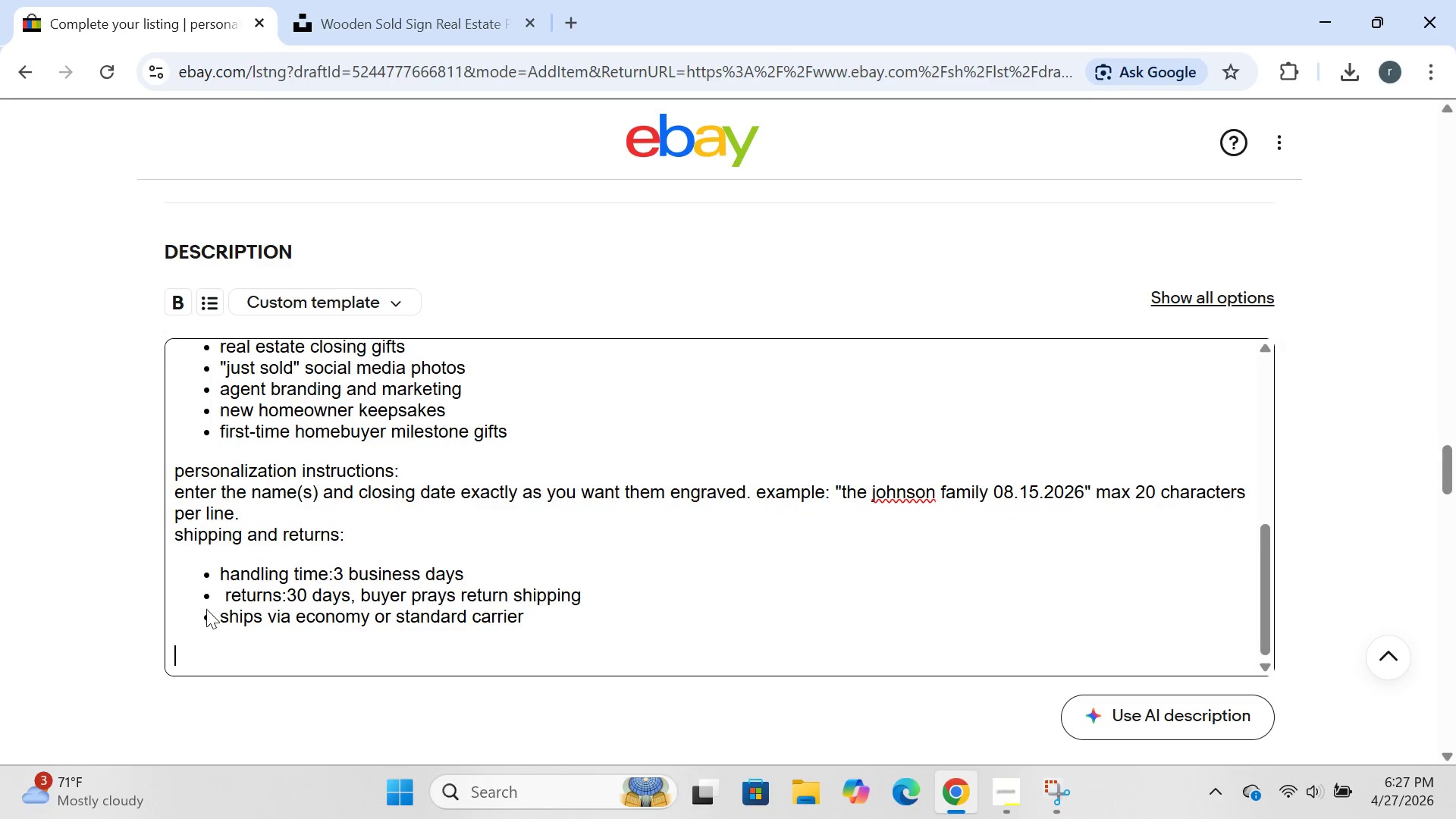 
type(add this SOLS)
key(Backspace)
type(D PROP TO )
 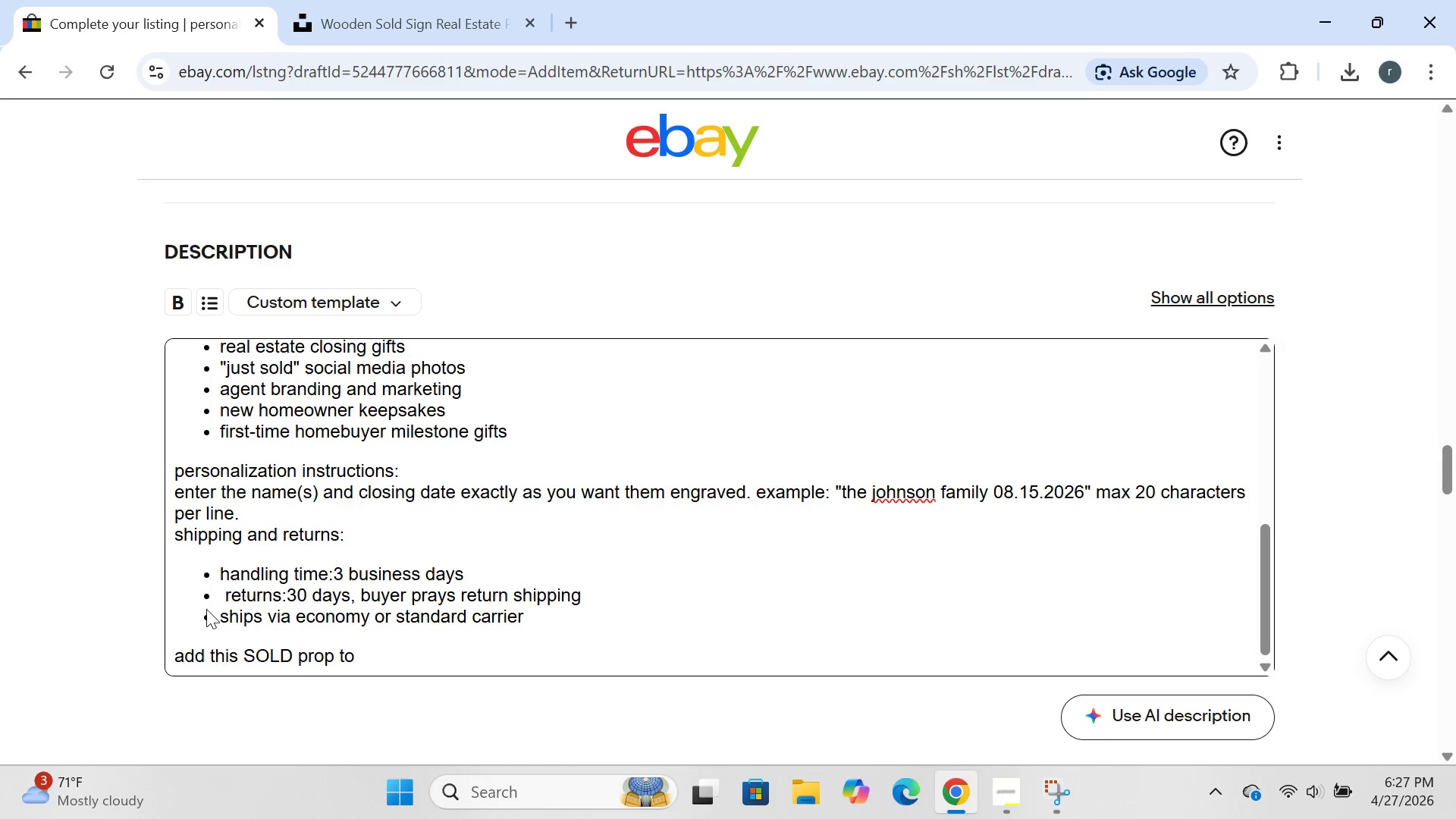 
hold_key(key=CapsLock, duration=0.33)
 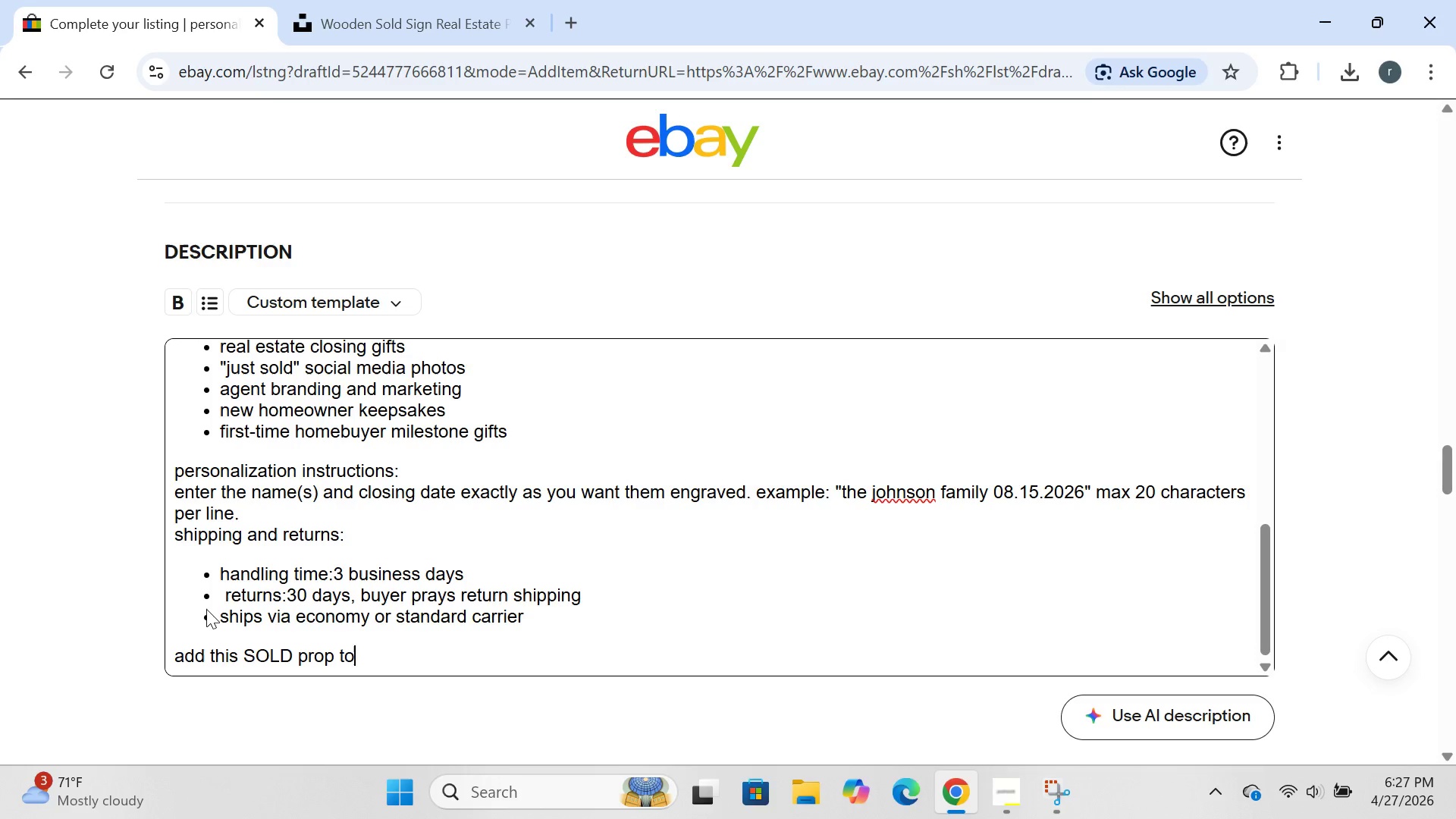 
left_click([206, 609])
 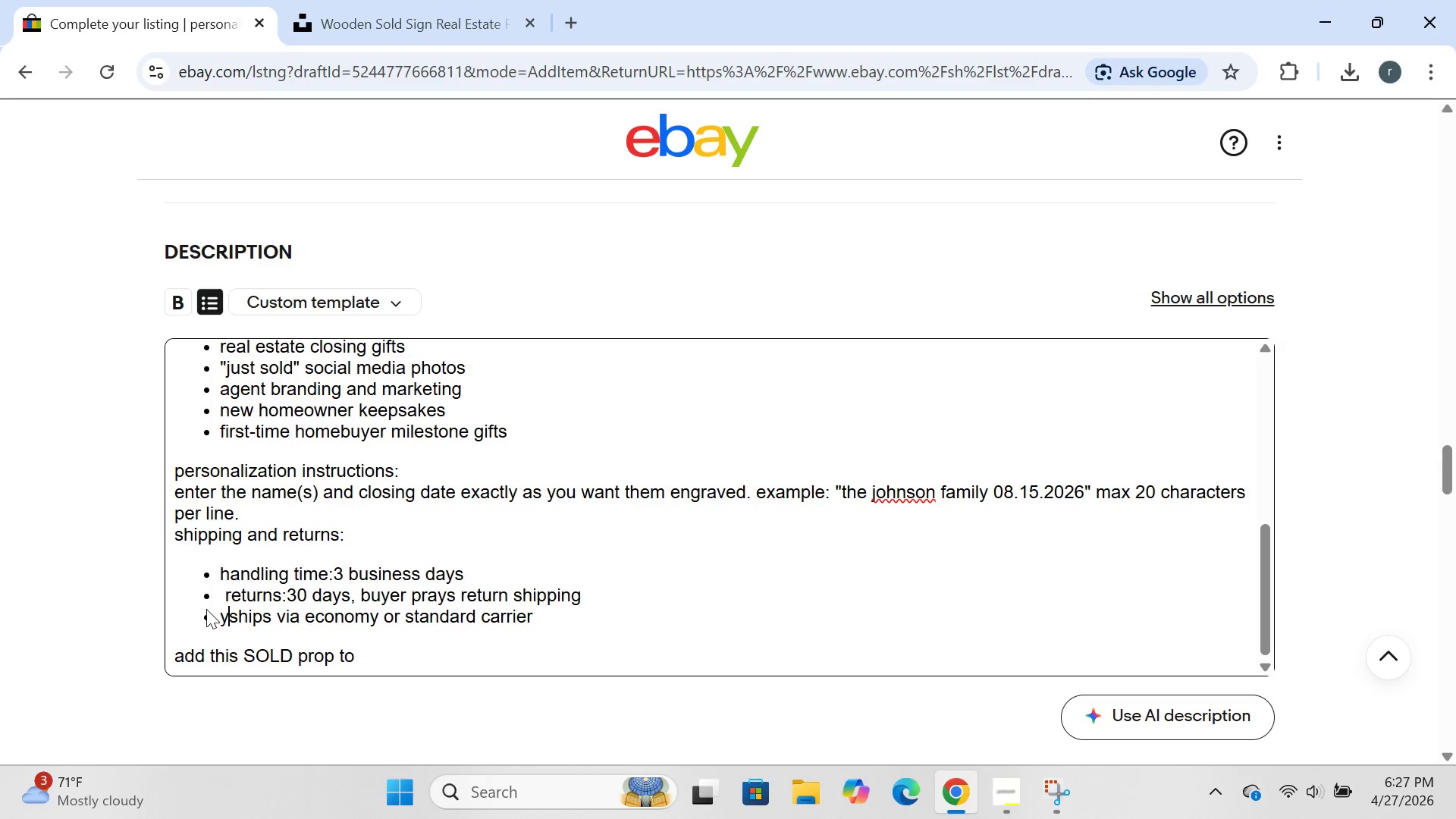 
type(your )
key(Backspace)
key(Backspace)
key(Backspace)
key(Backspace)
key(Backspace)
 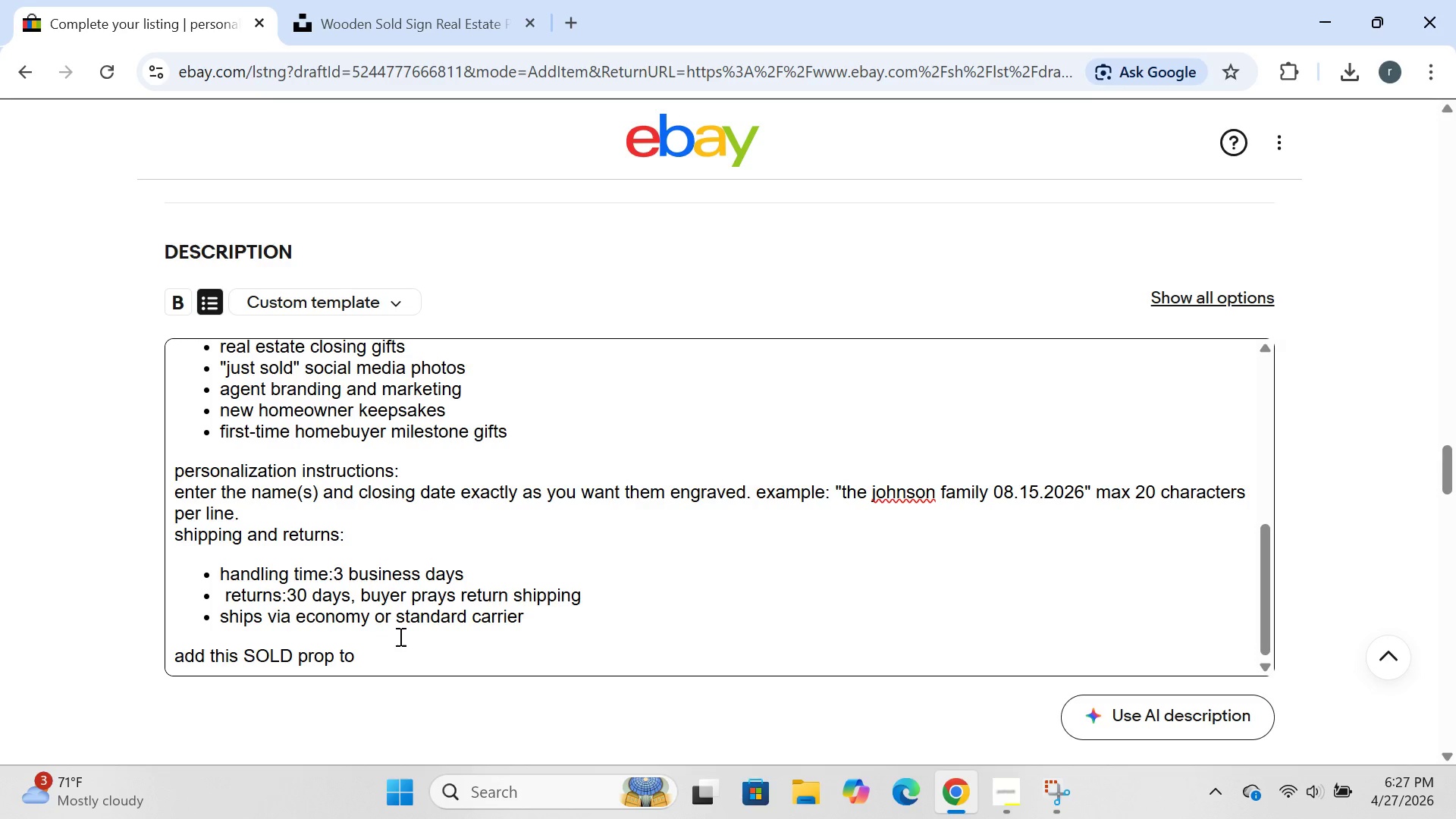 
left_click([384, 655])
 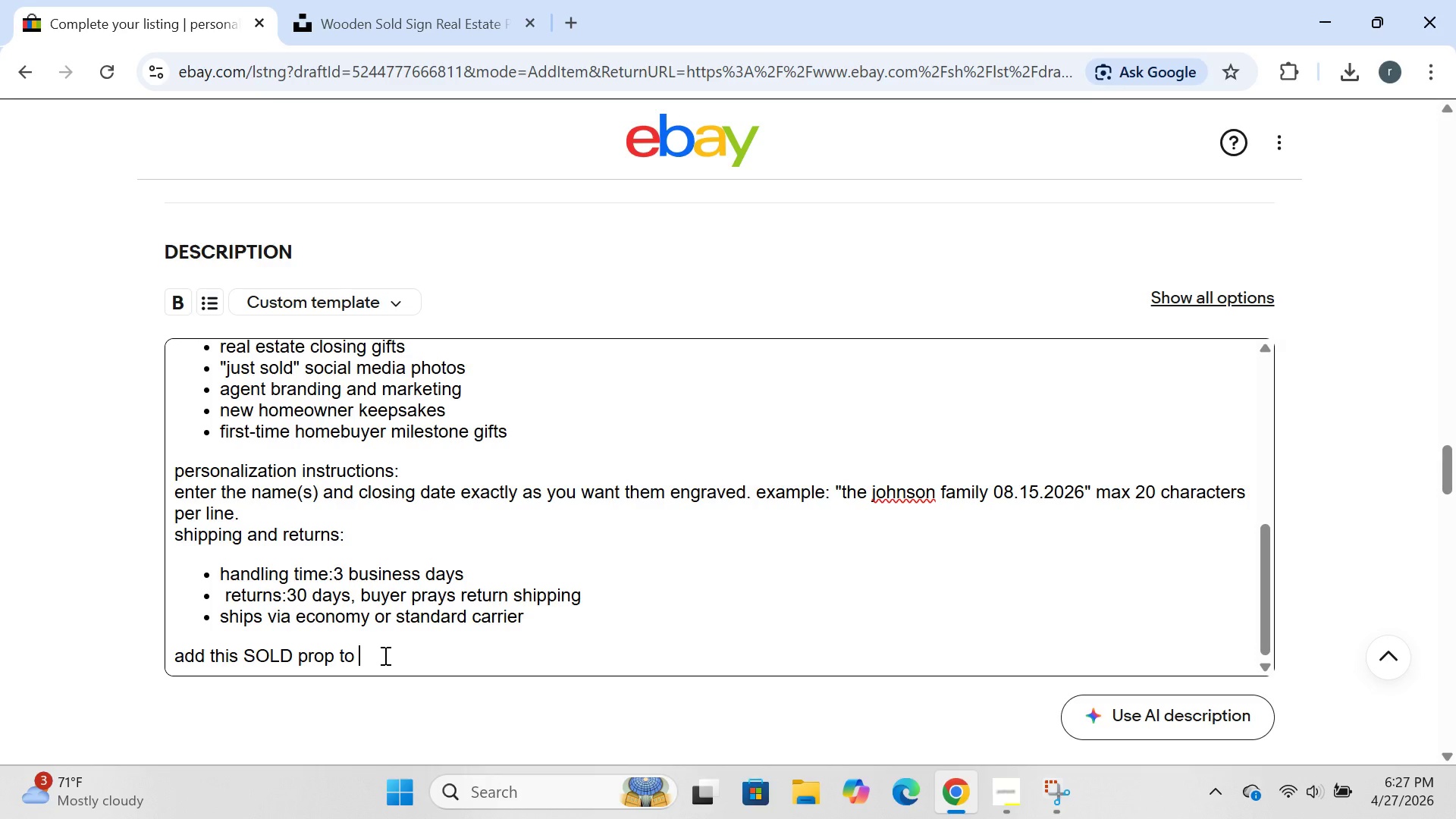 
type(your real esta)
 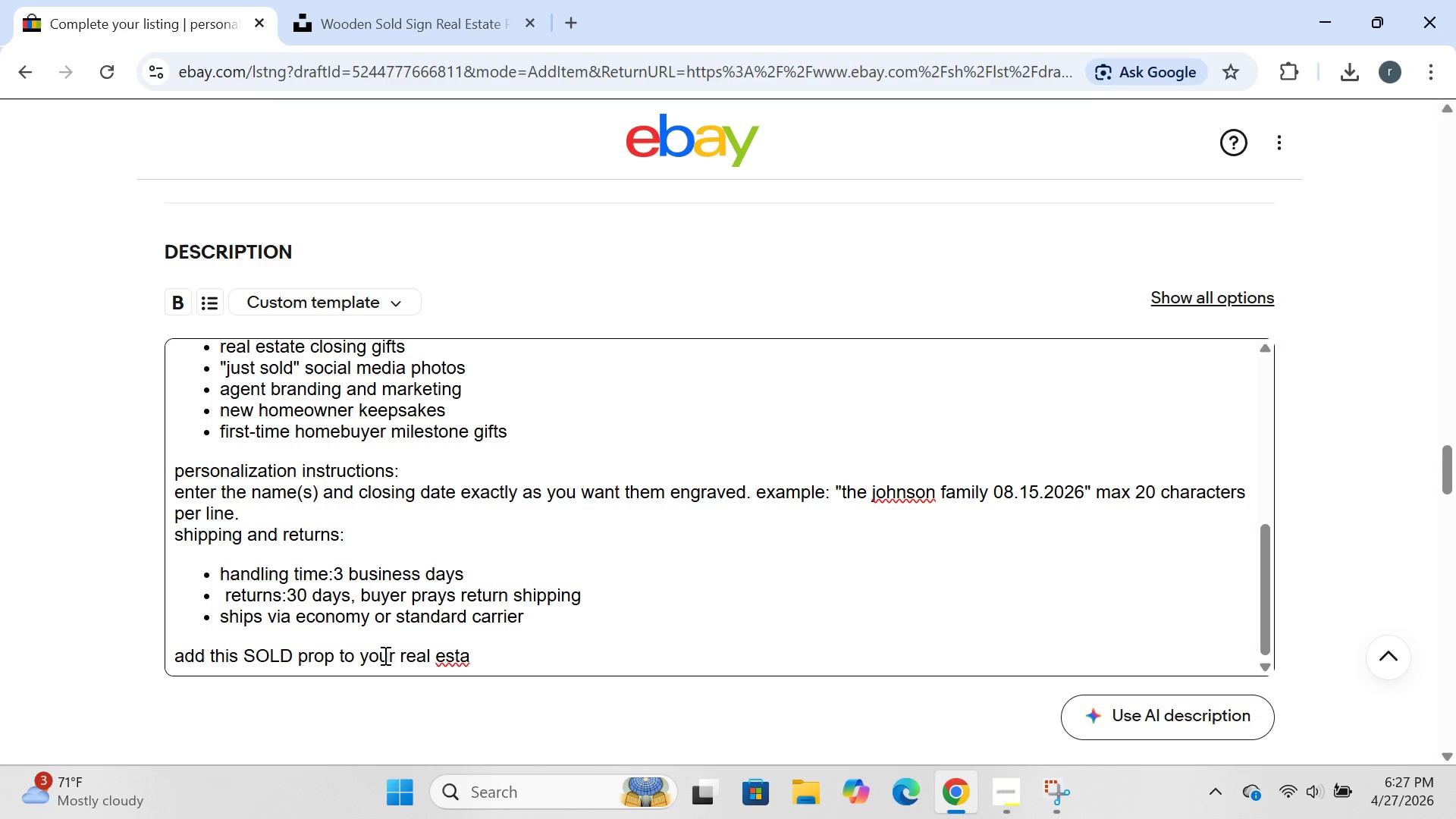 
type(e)
key(Backspace)
type(te toolkit today-give your clients  closing day moment the'll never forget)
 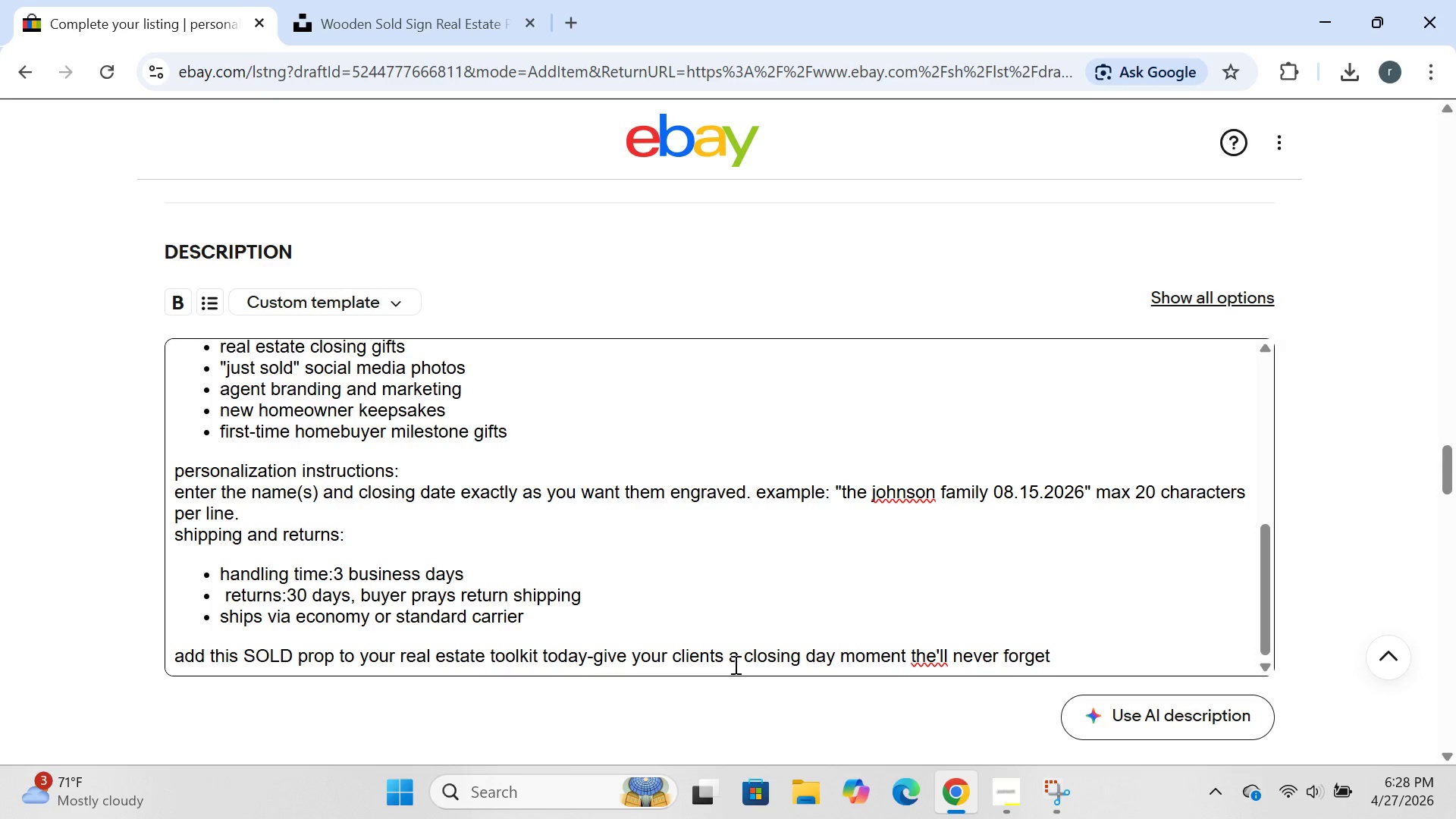 
wait(5.5)
 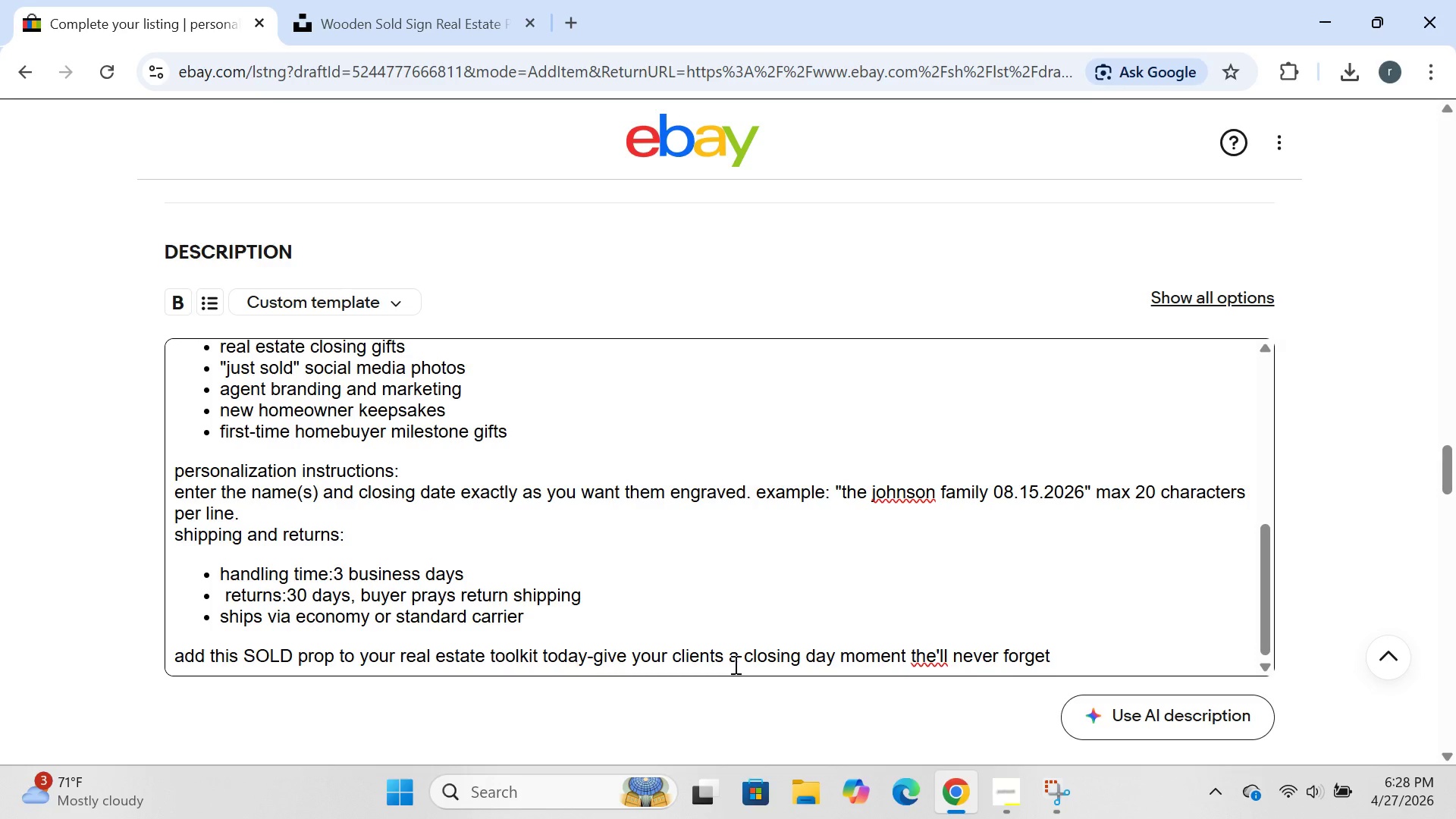 
left_click([935, 661])
 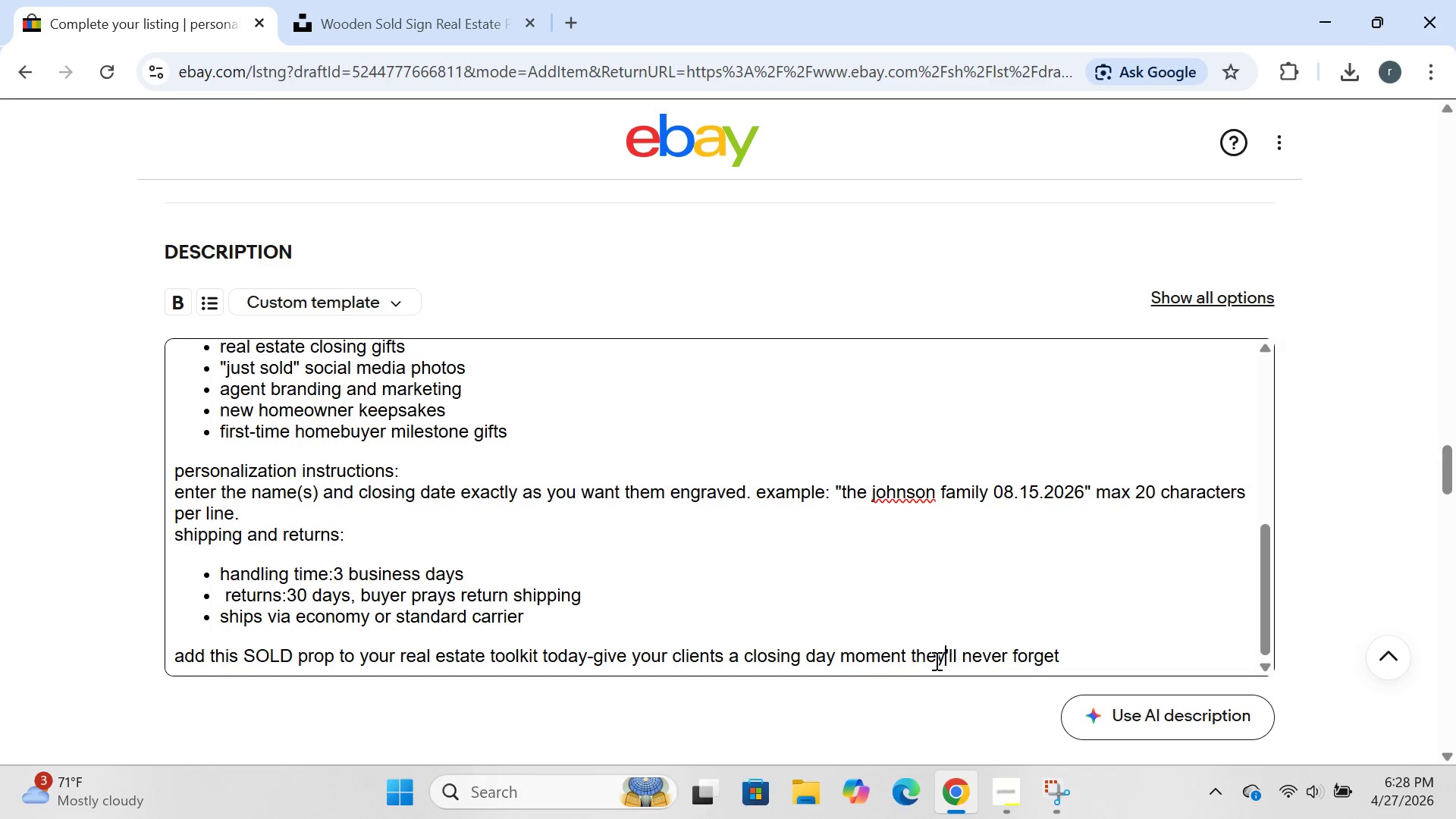 
key(Y)
 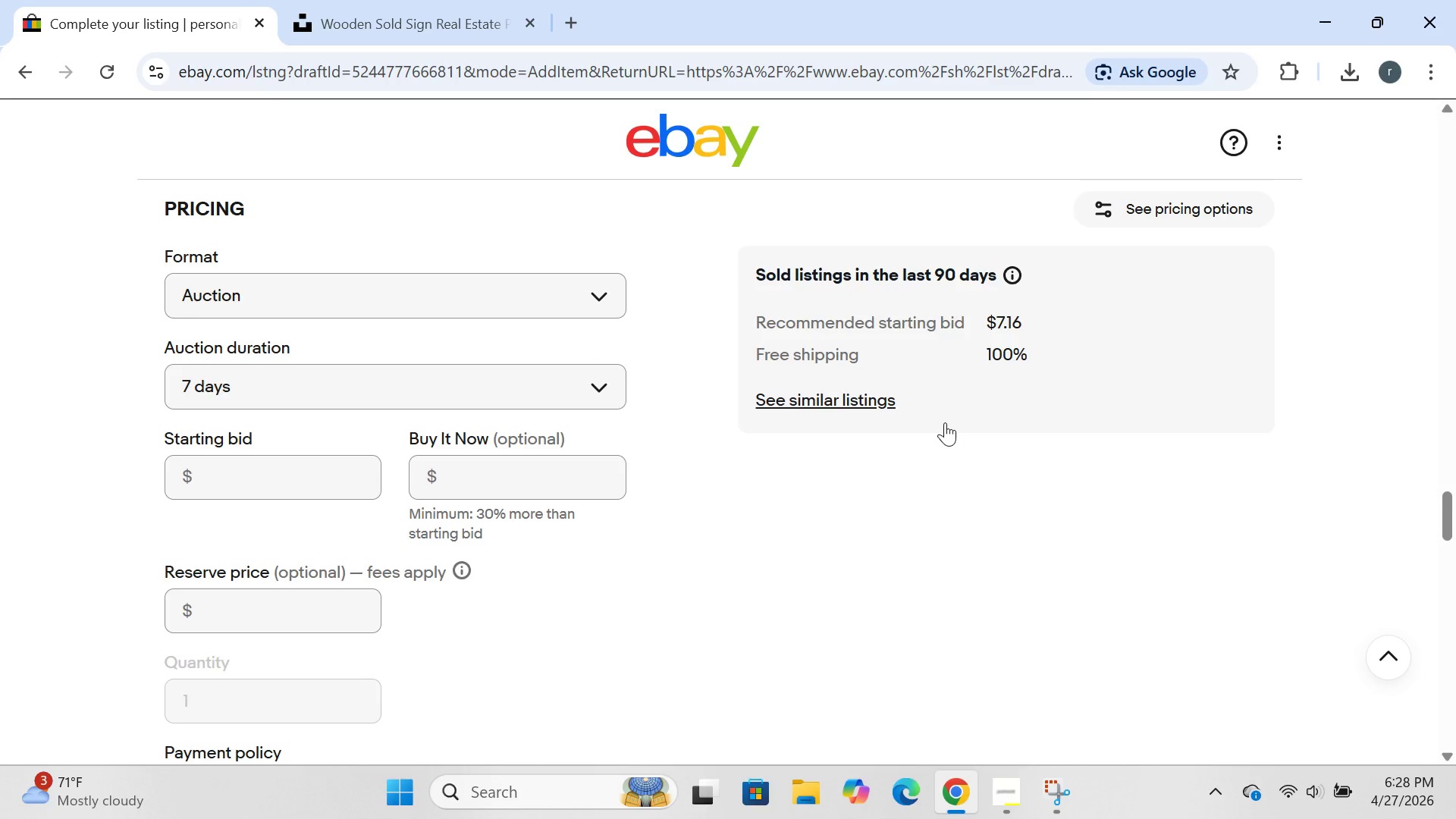 
wait(33.91)
 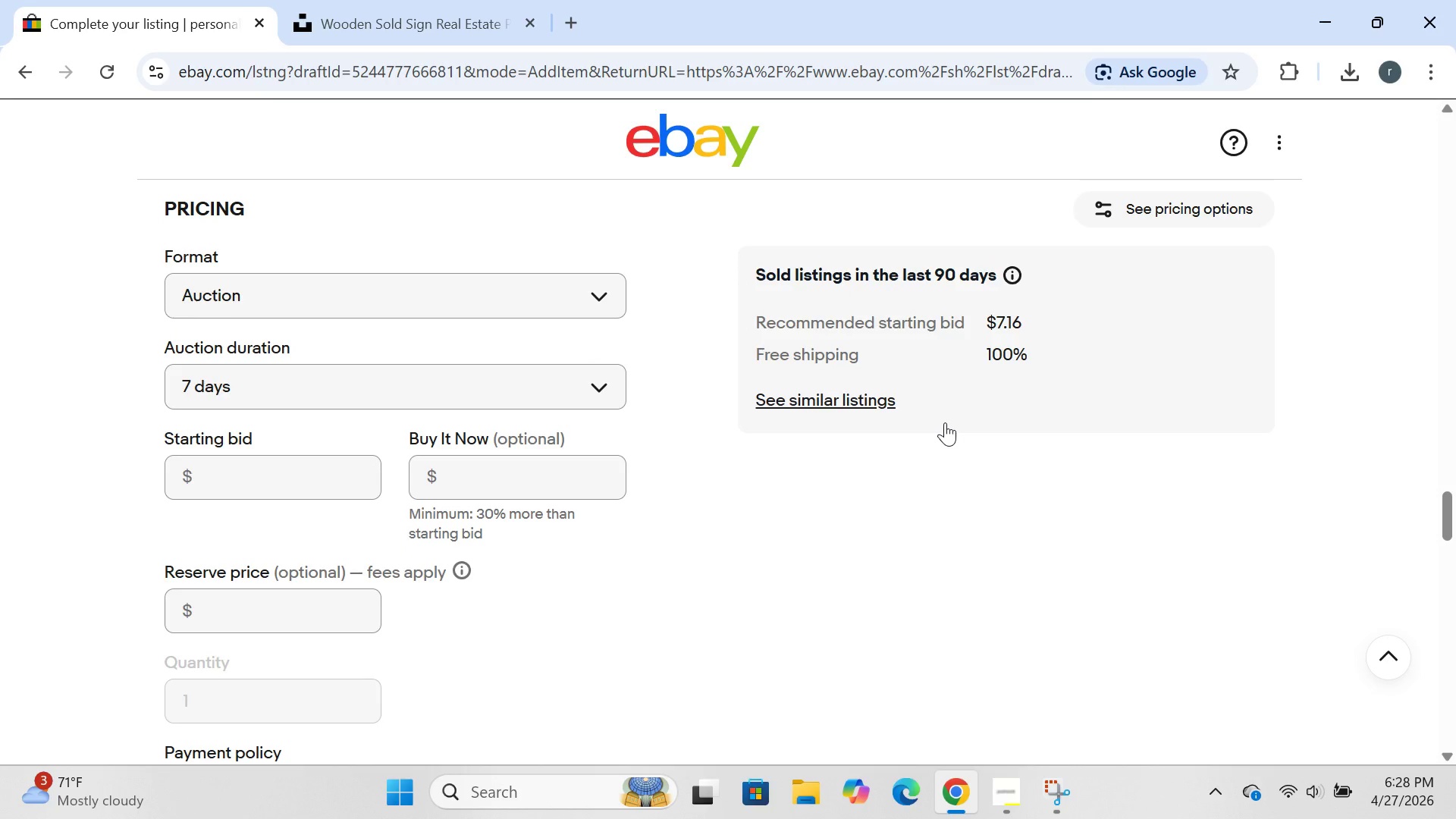 
left_click([521, 290])
 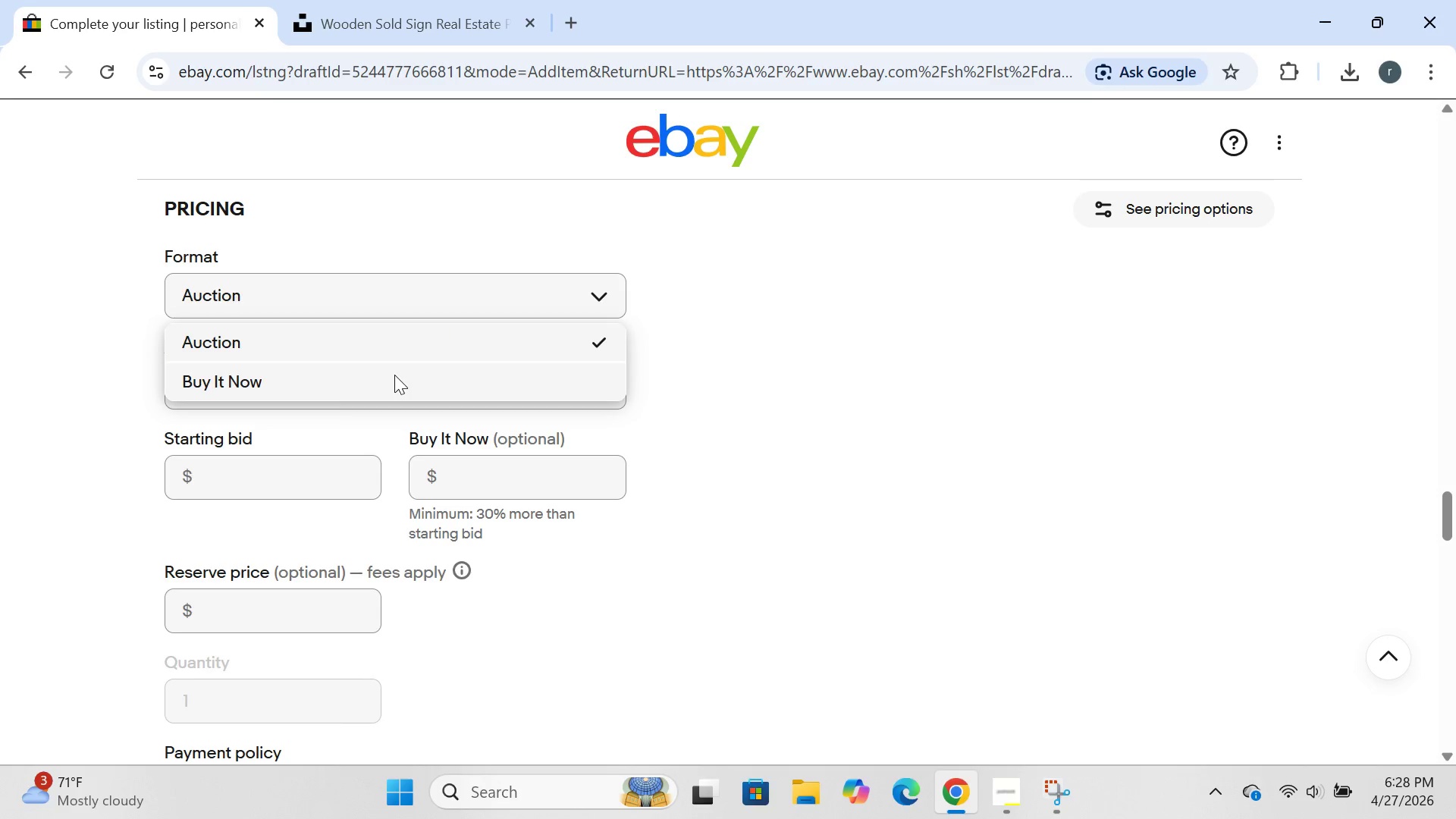 
left_click([394, 375])
 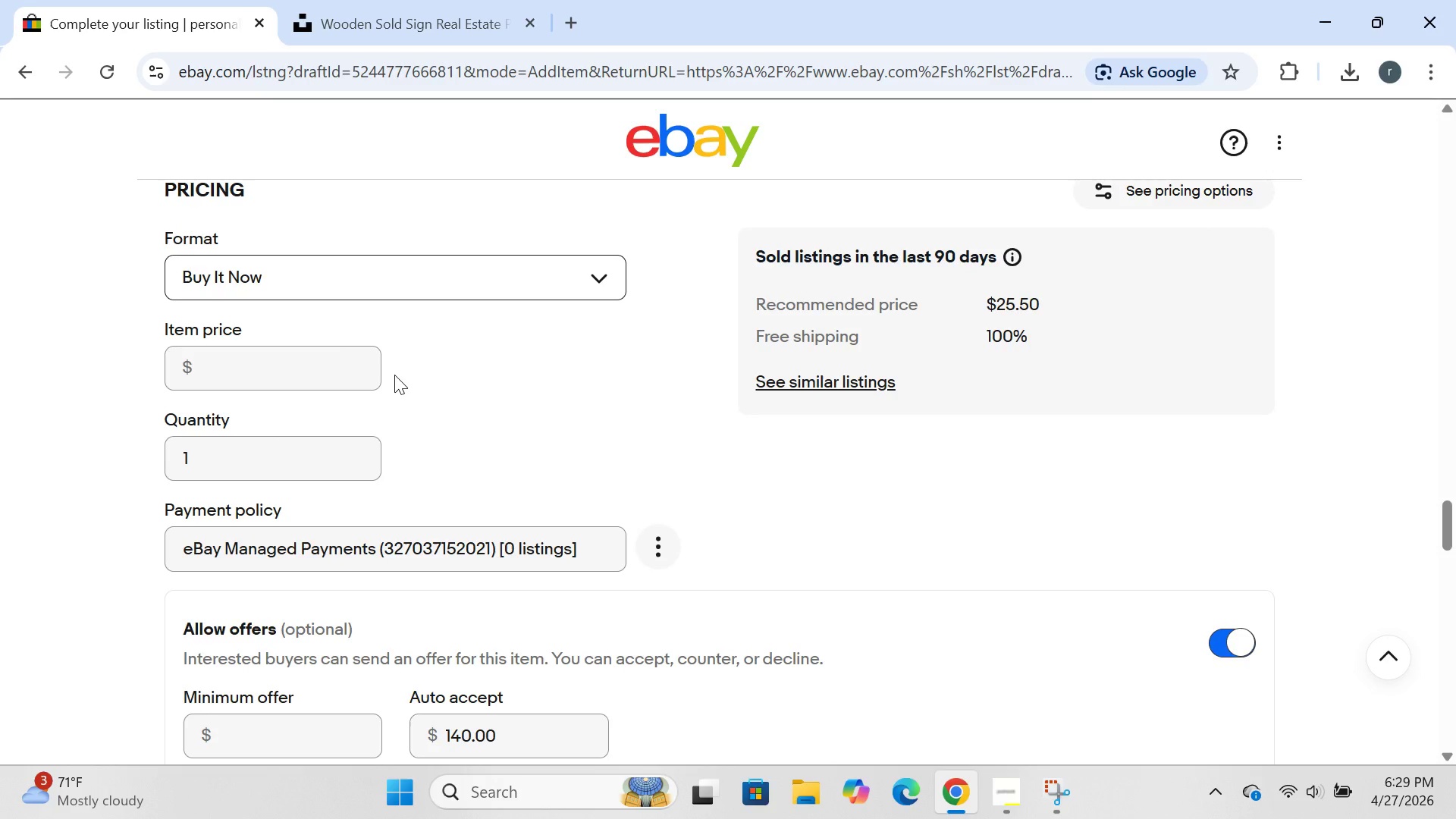 
wait(15.38)
 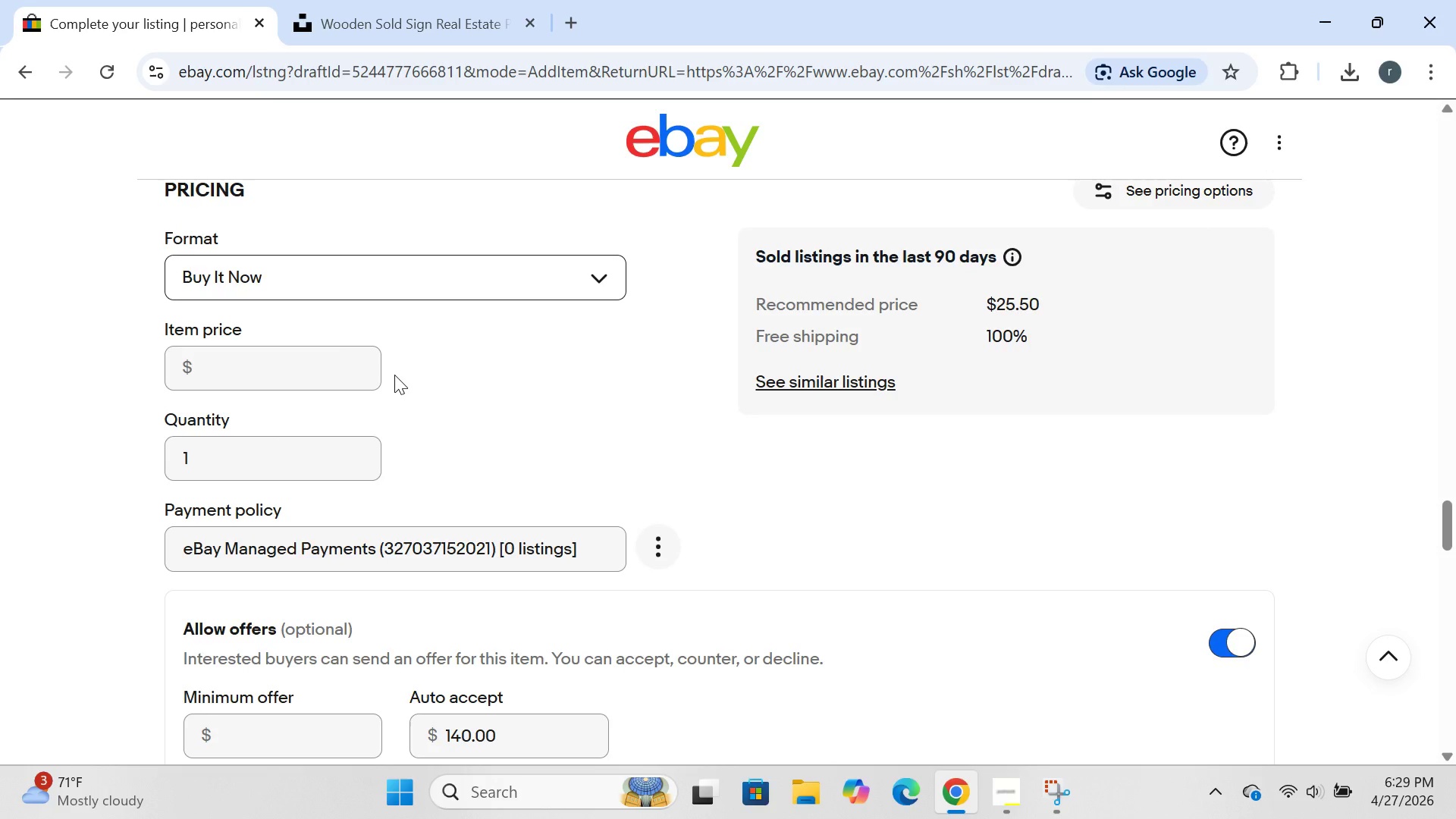 
left_click([231, 357])
 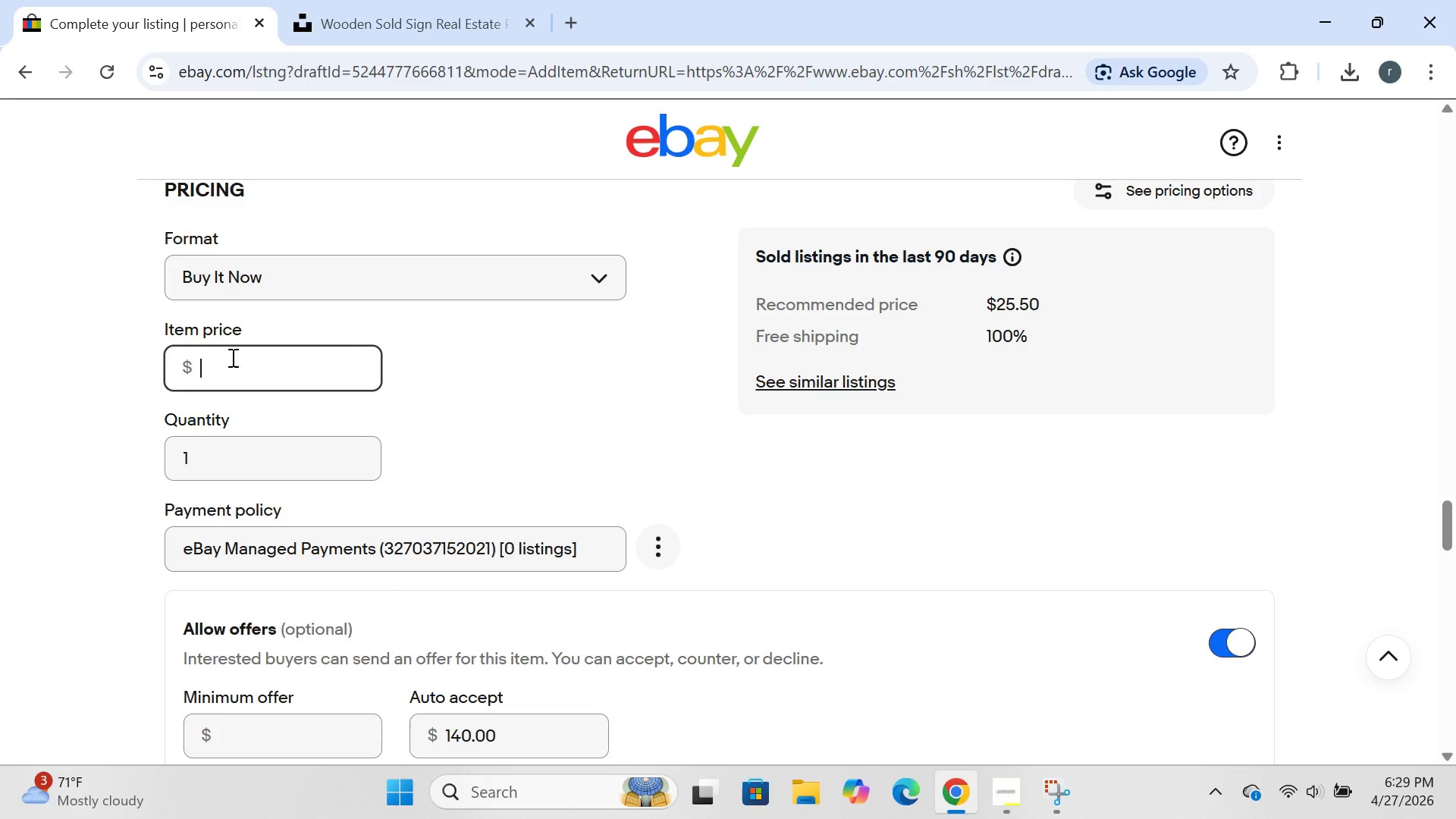 
type(24.99)
 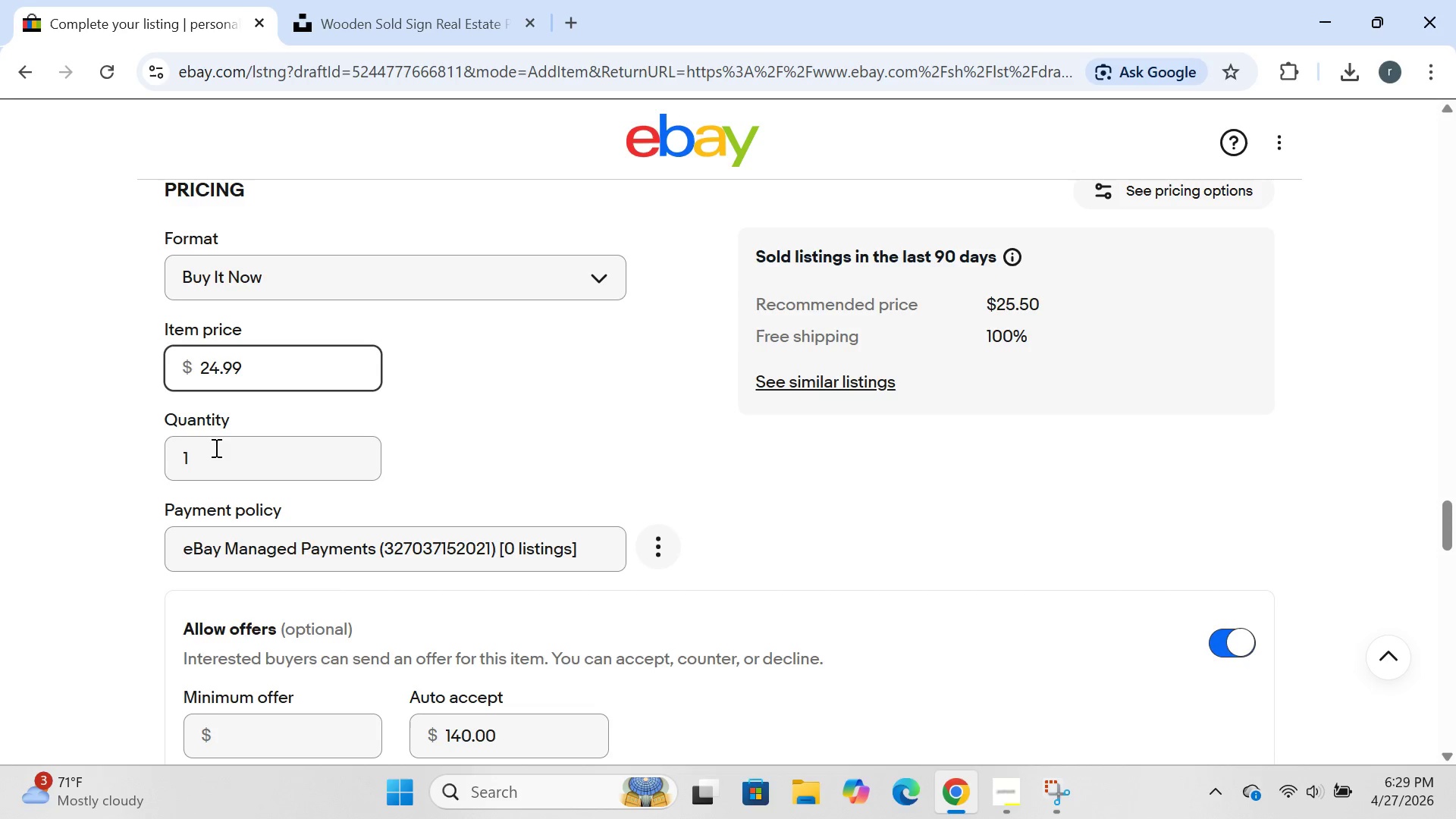 
left_click([214, 447])
 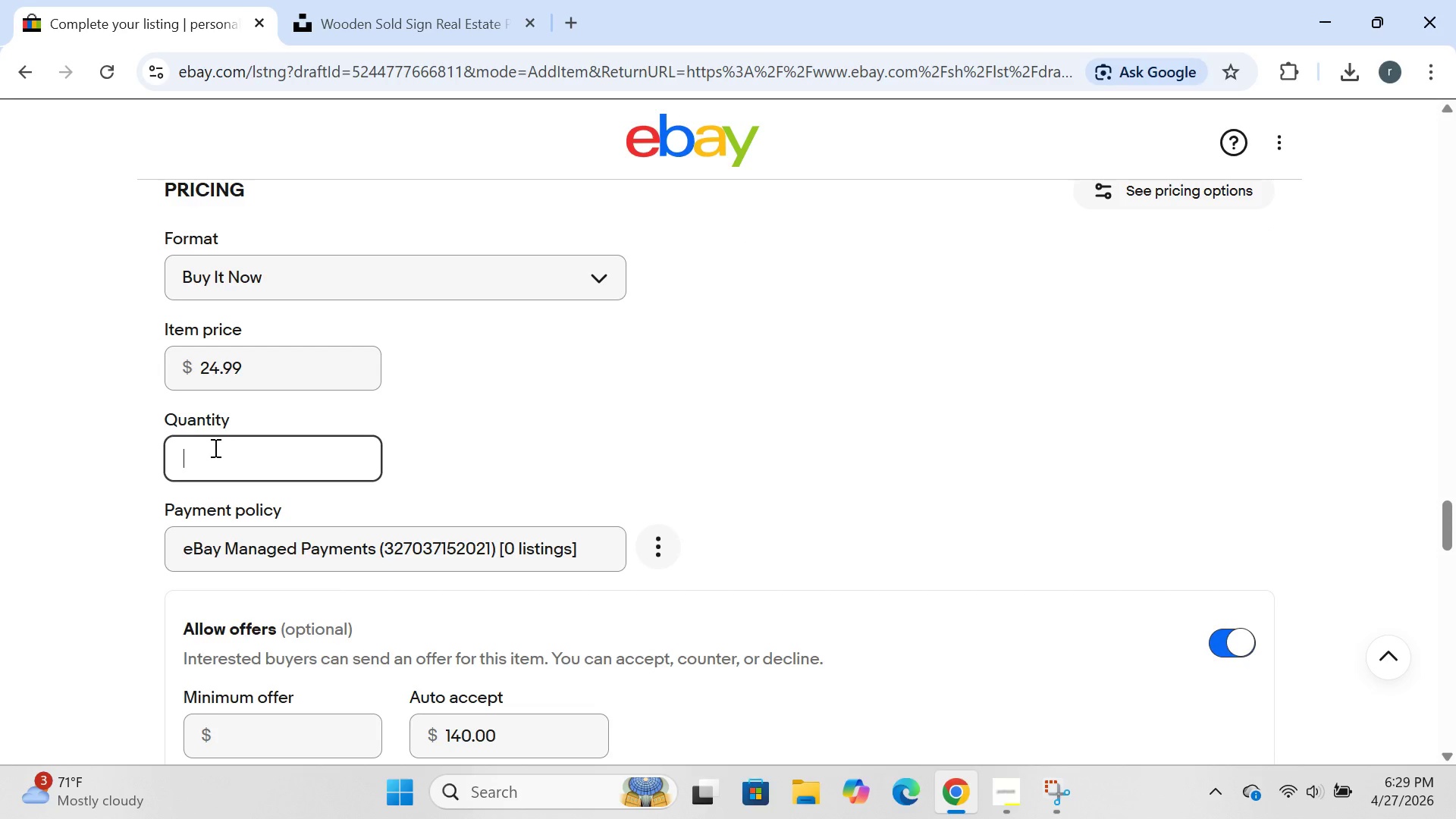 
key(Backspace)
type(25)
 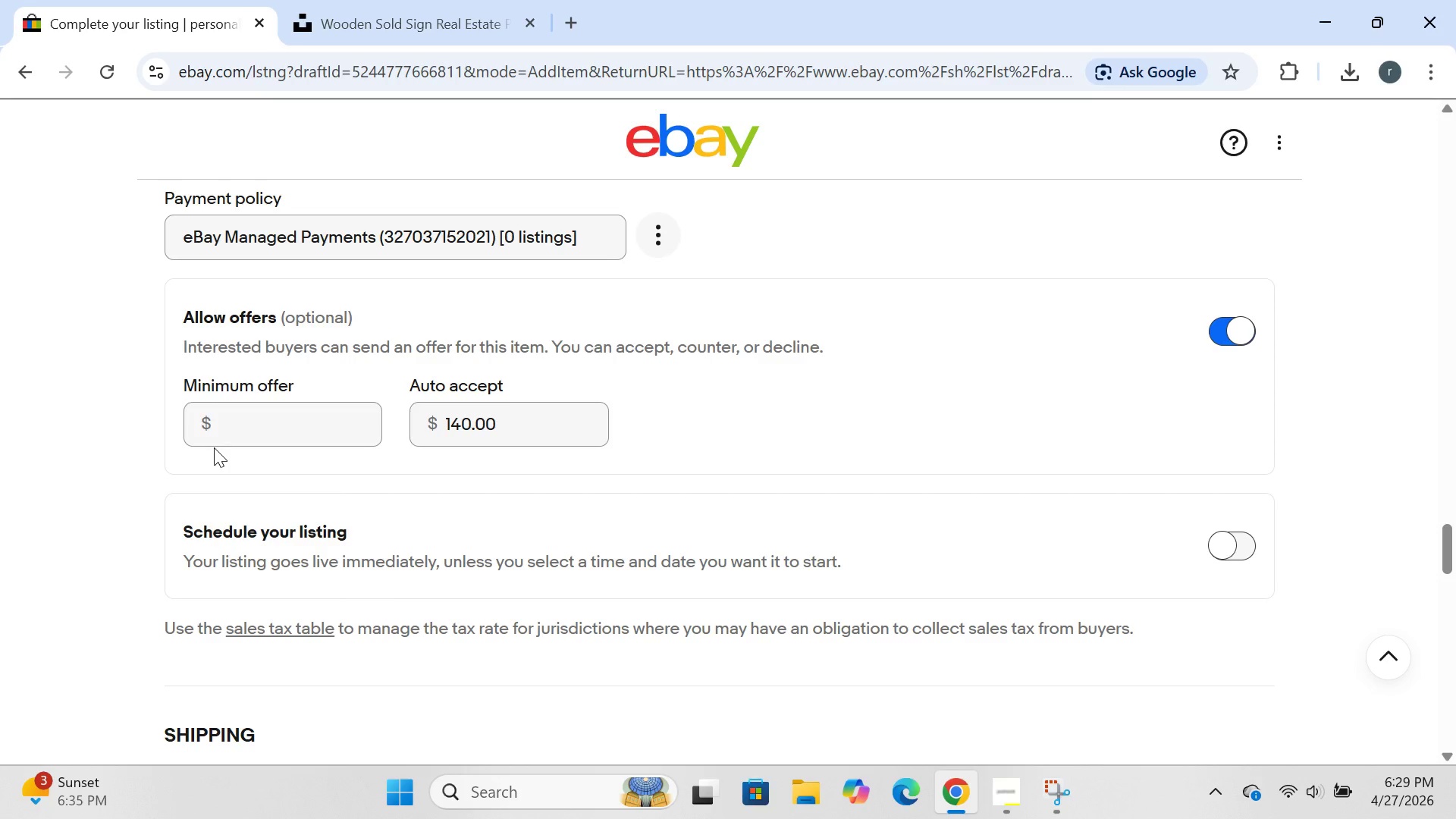 
wait(28.44)
 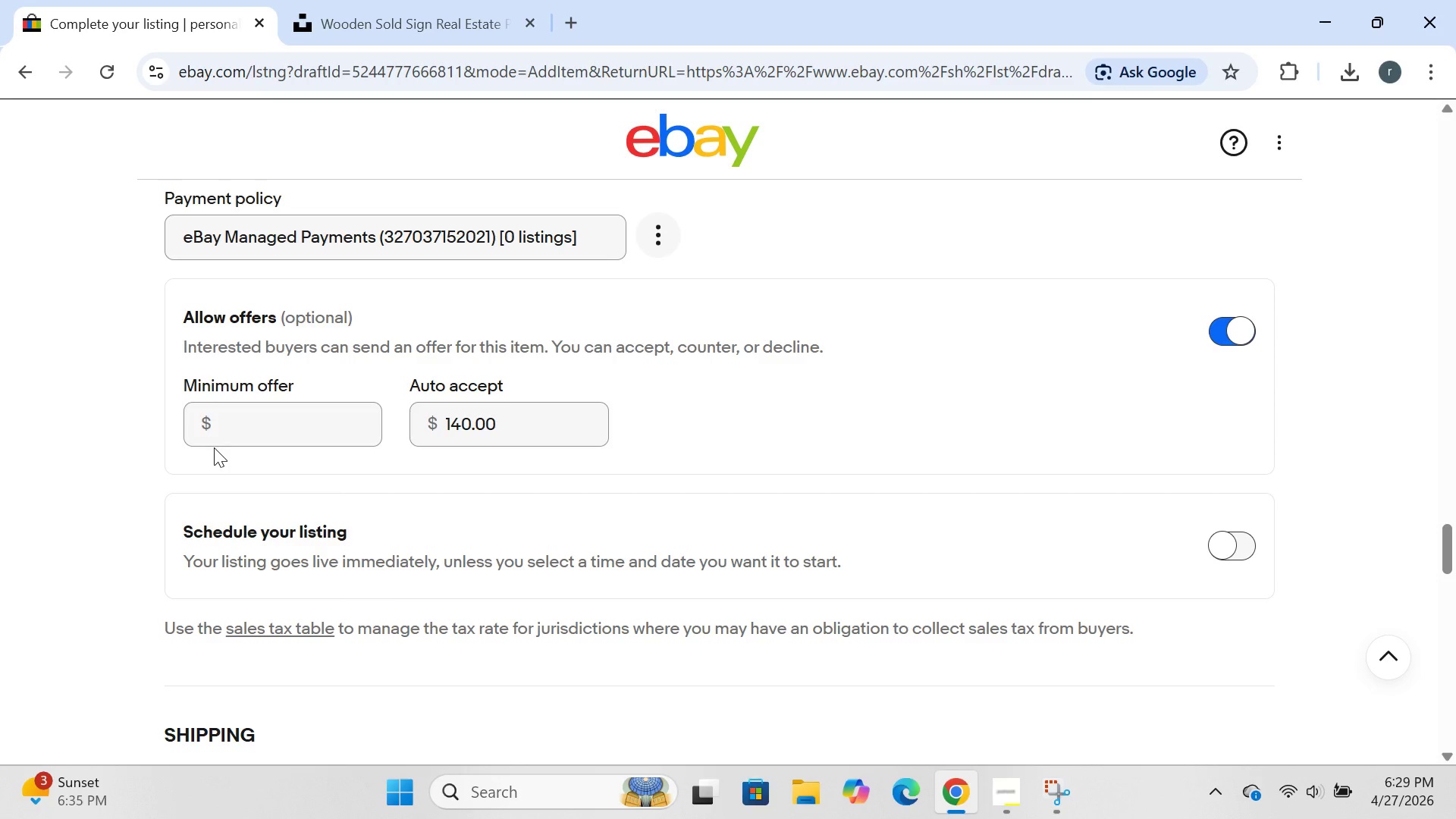 
left_click([214, 447])
 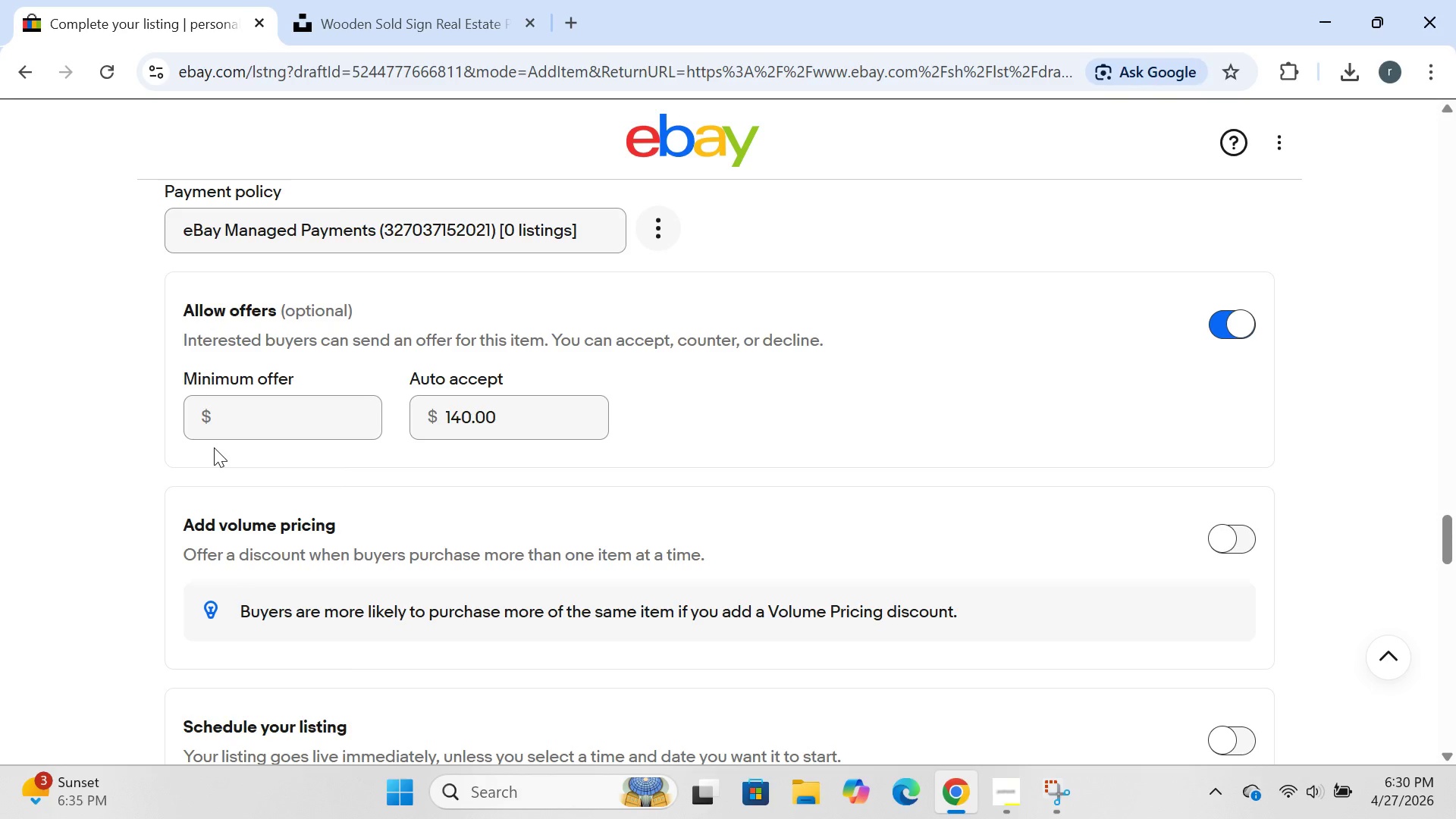 
wait(18.27)
 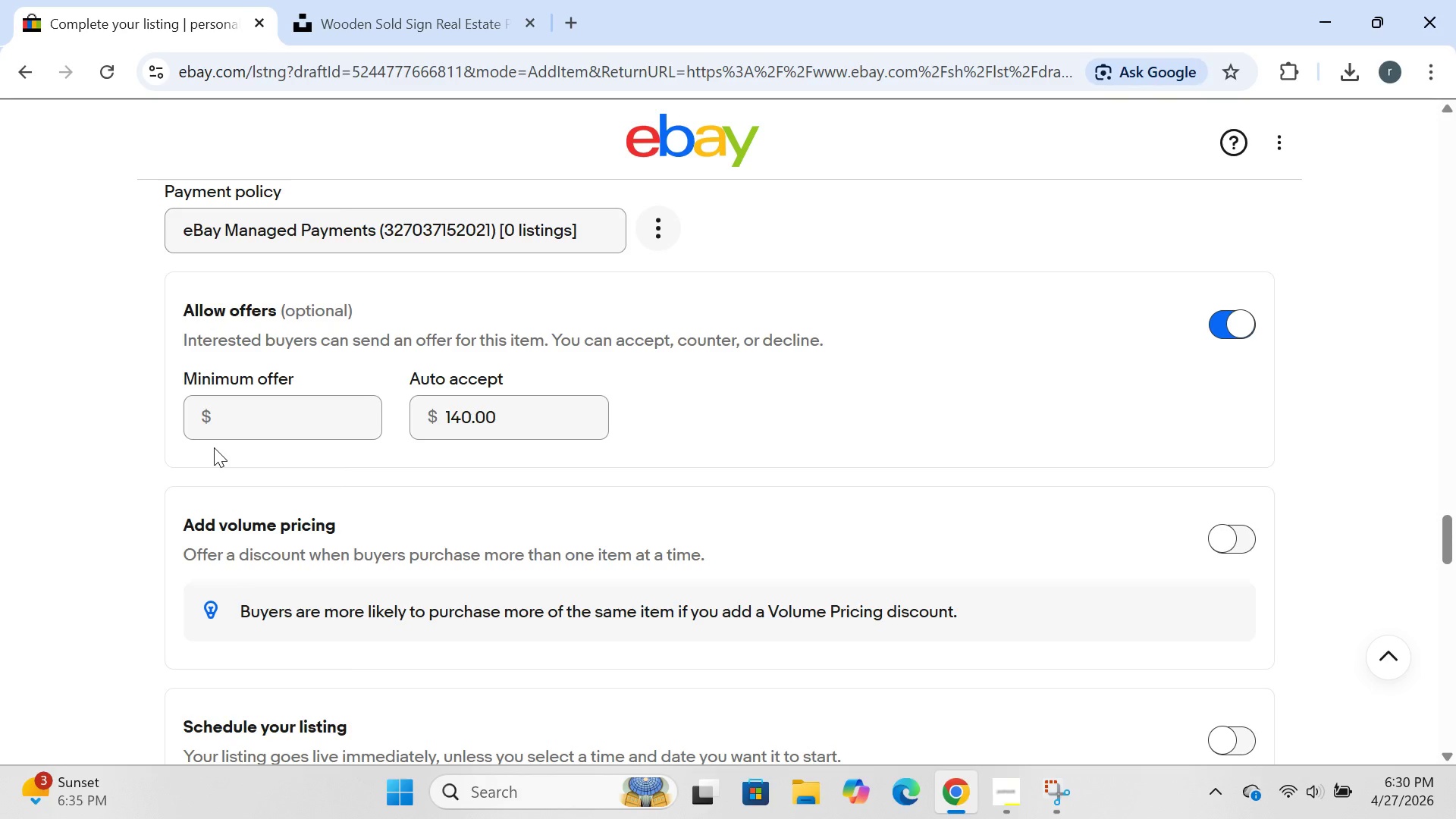 
left_click([264, 429])
 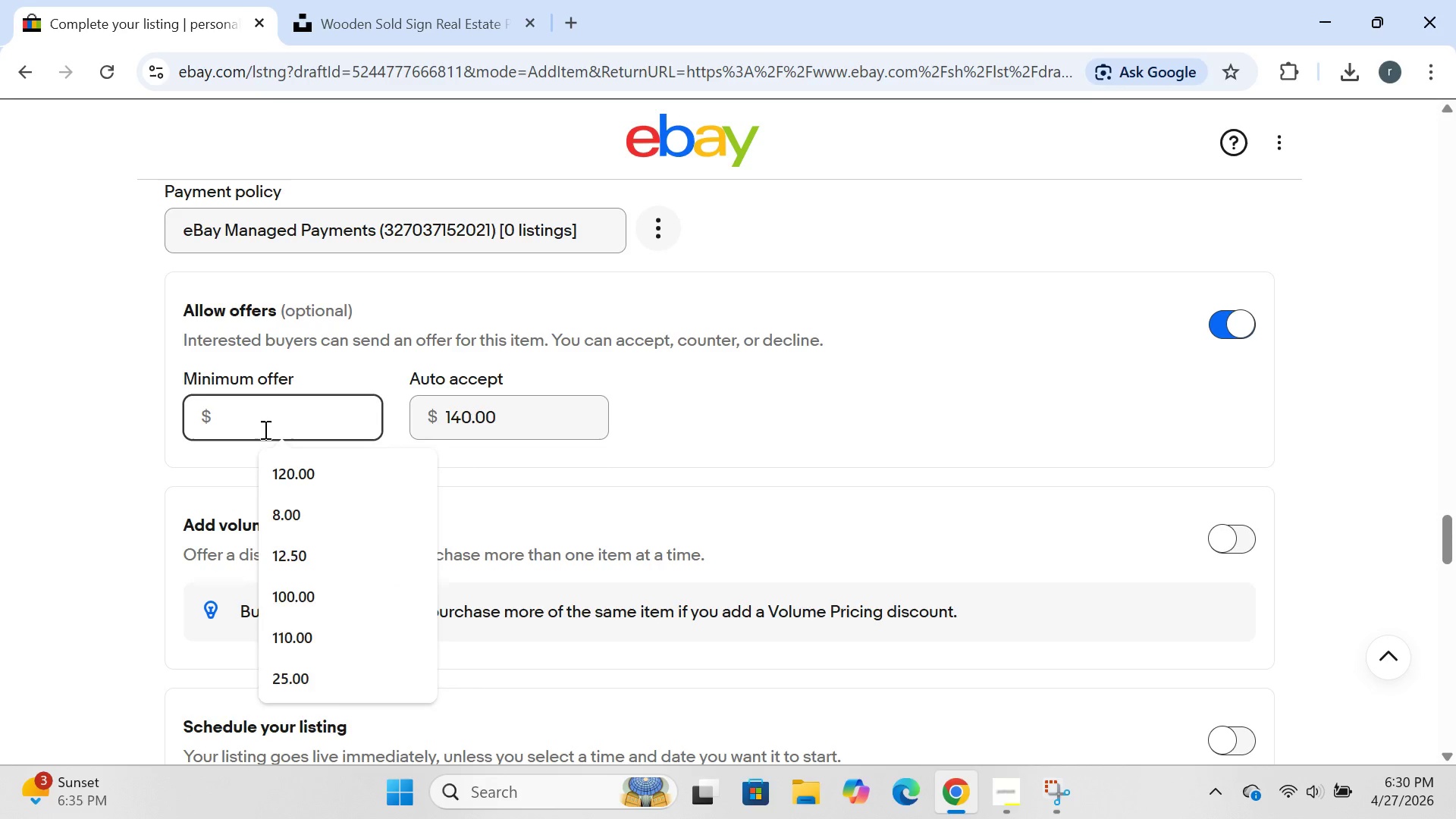 
type(20.00)
 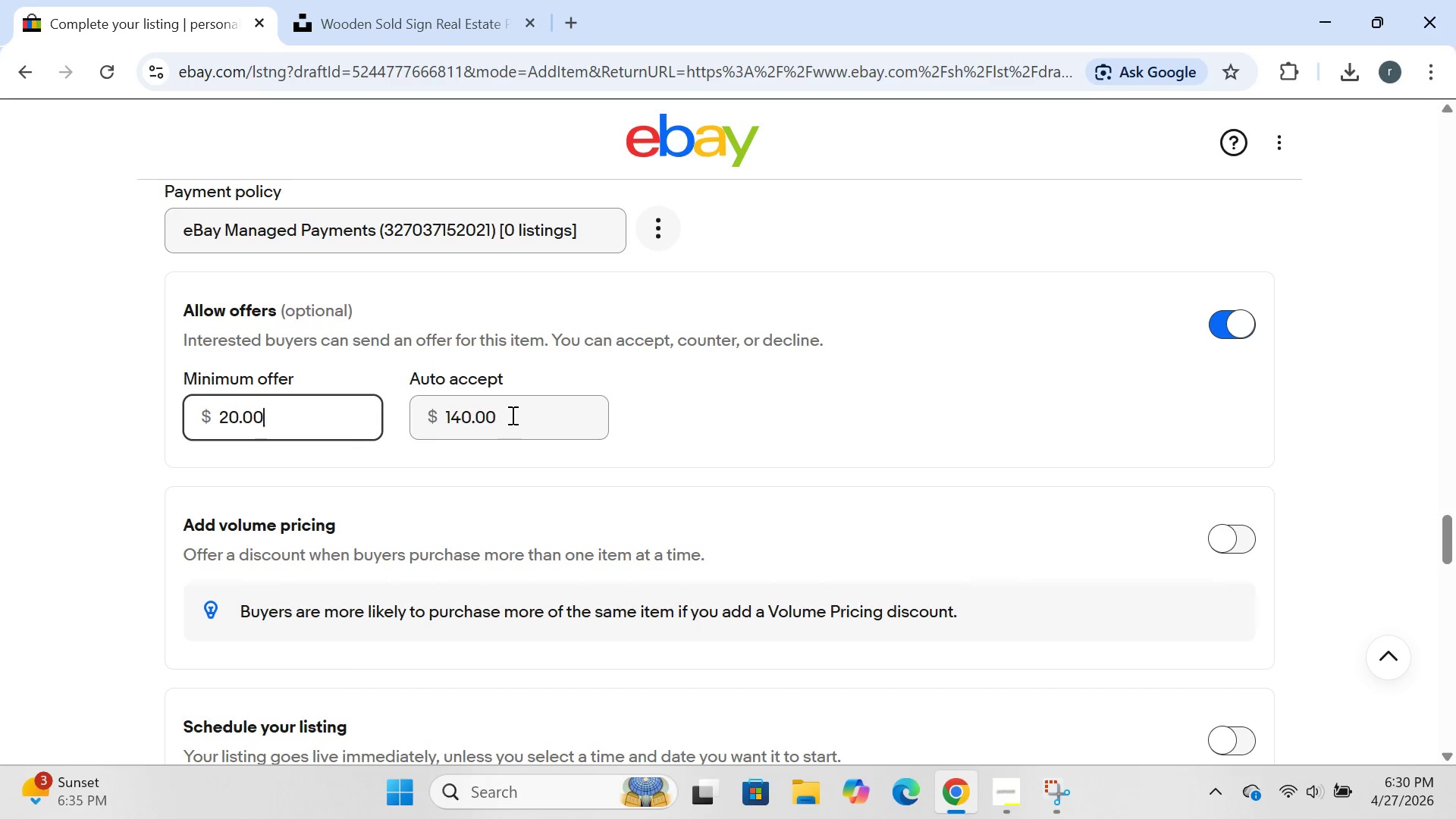 
left_click([511, 415])
 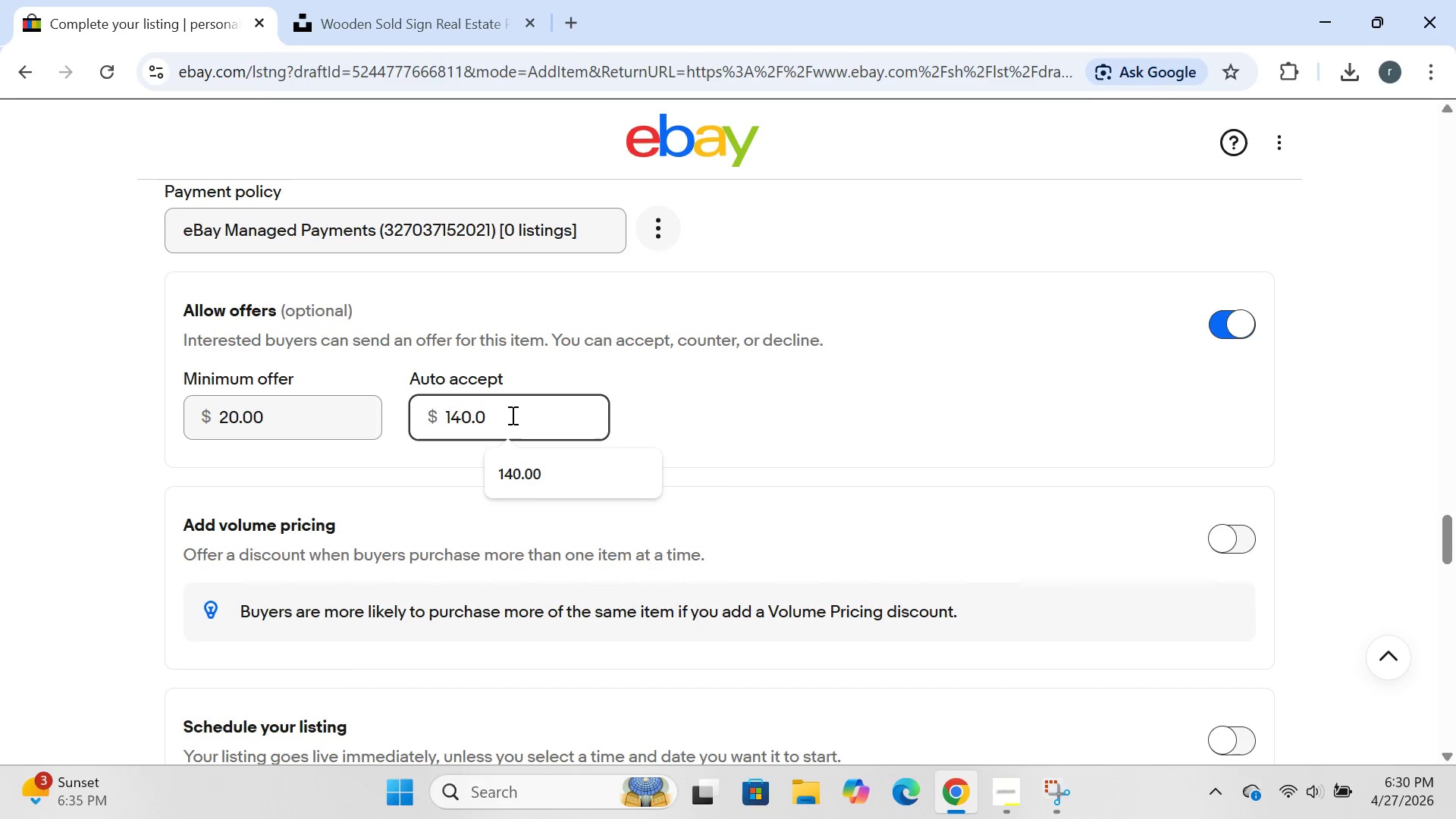 
key(Backspace)
key(Backspace)
key(Backspace)
key(Backspace)
key(Backspace)
key(Backspace)
type(23.00)
 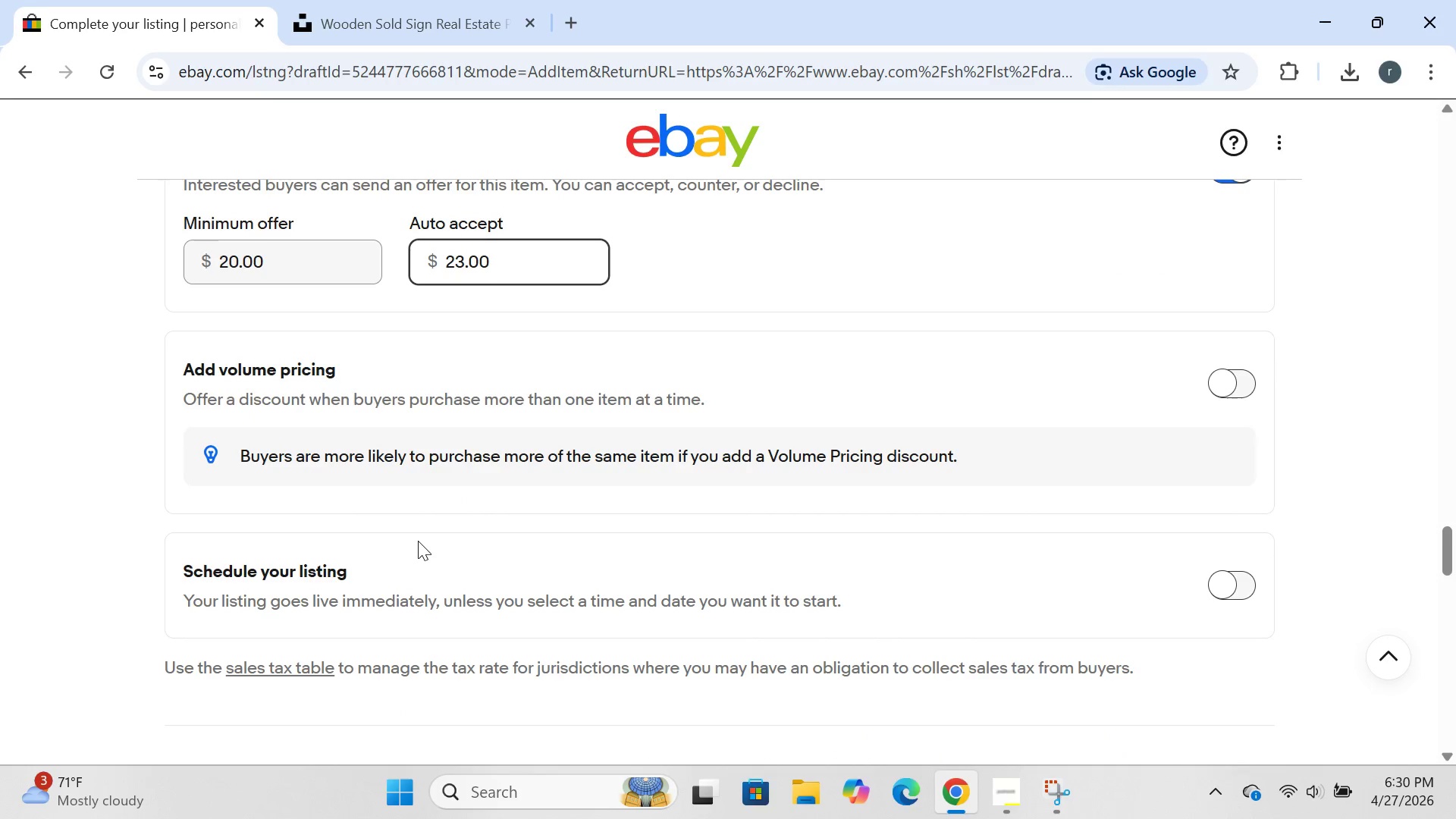 
wait(18.06)
 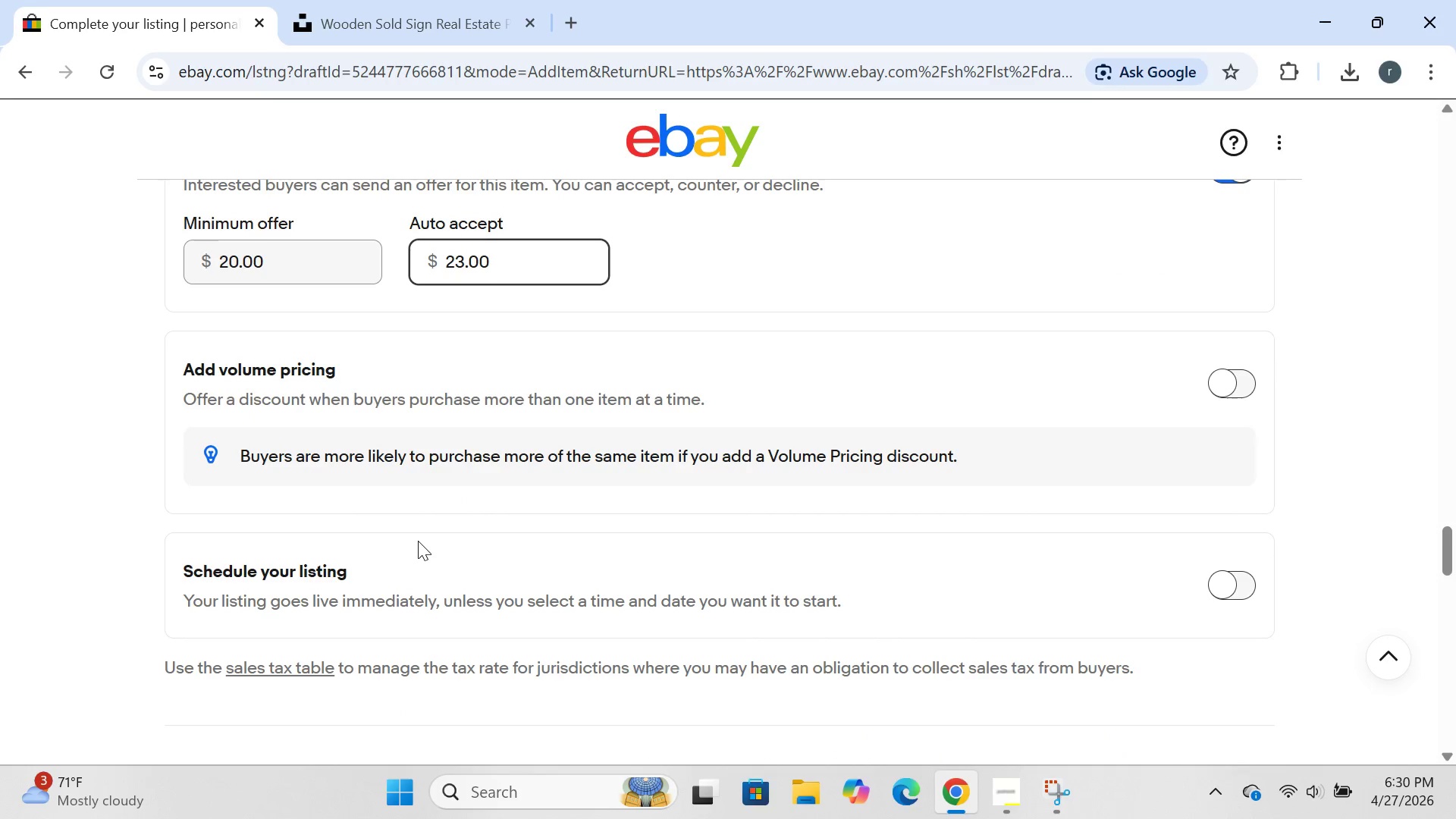 
left_click([1249, 576])
 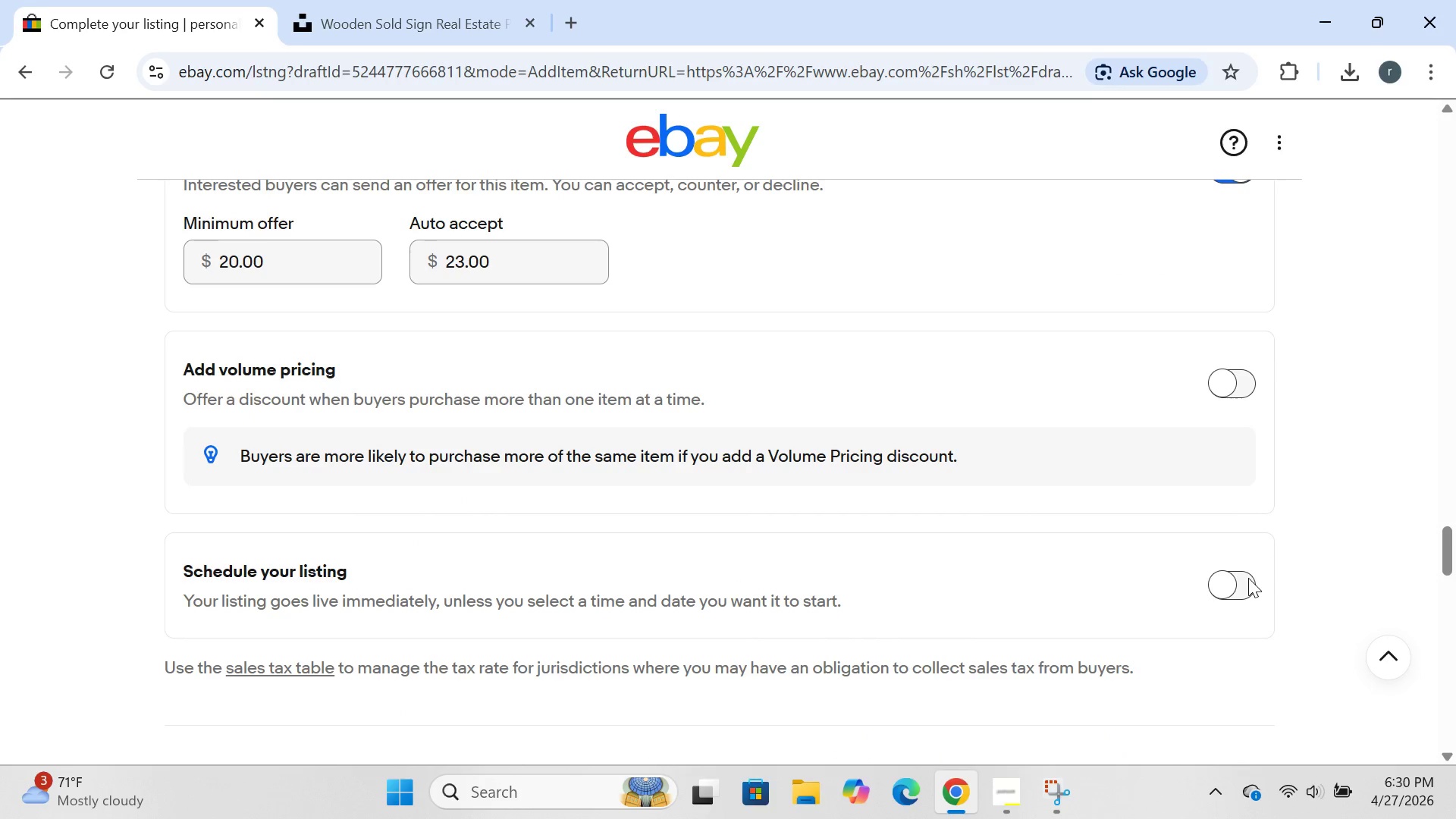 
left_click([1248, 578])
 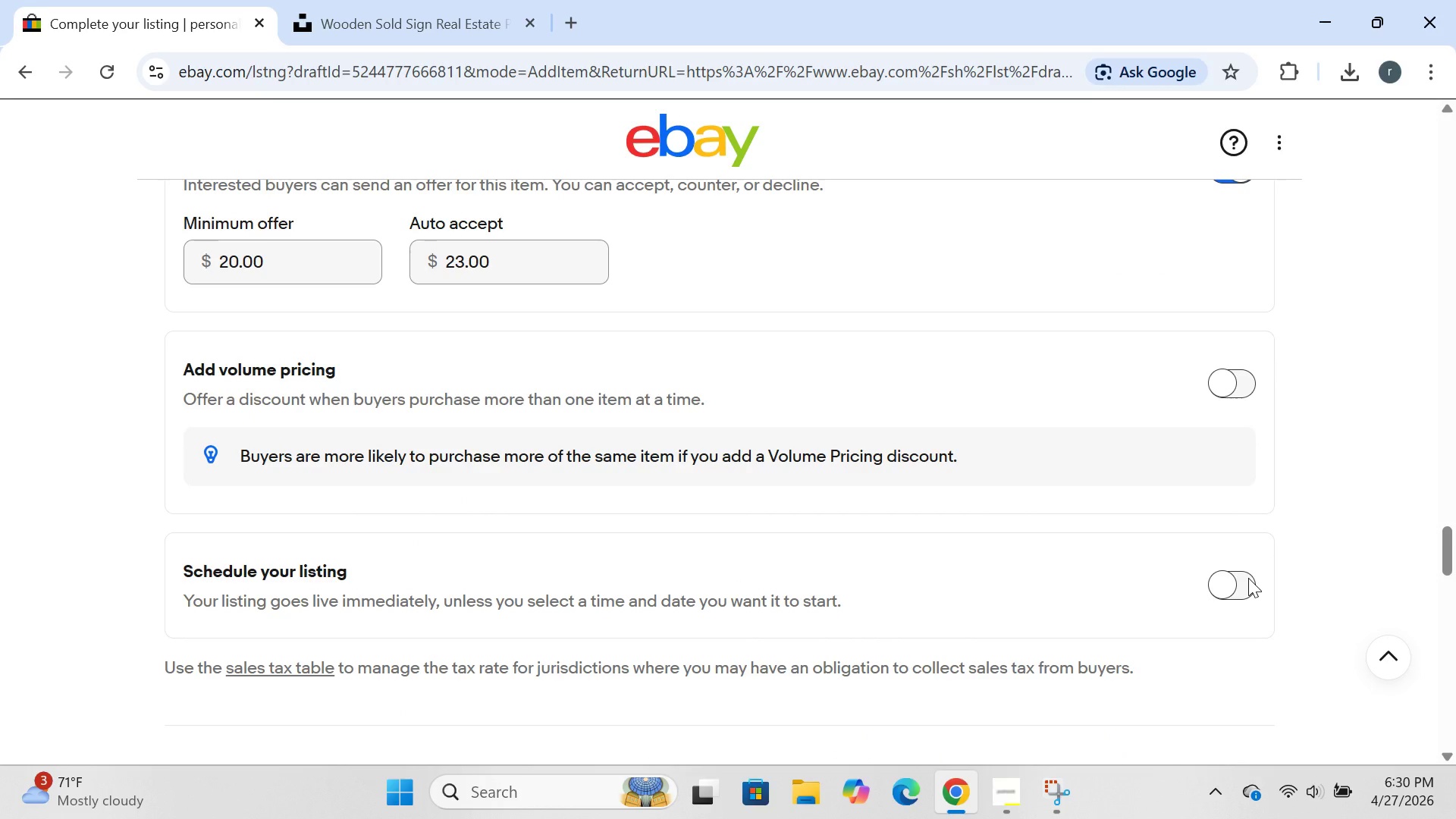 
left_click([1248, 578])
 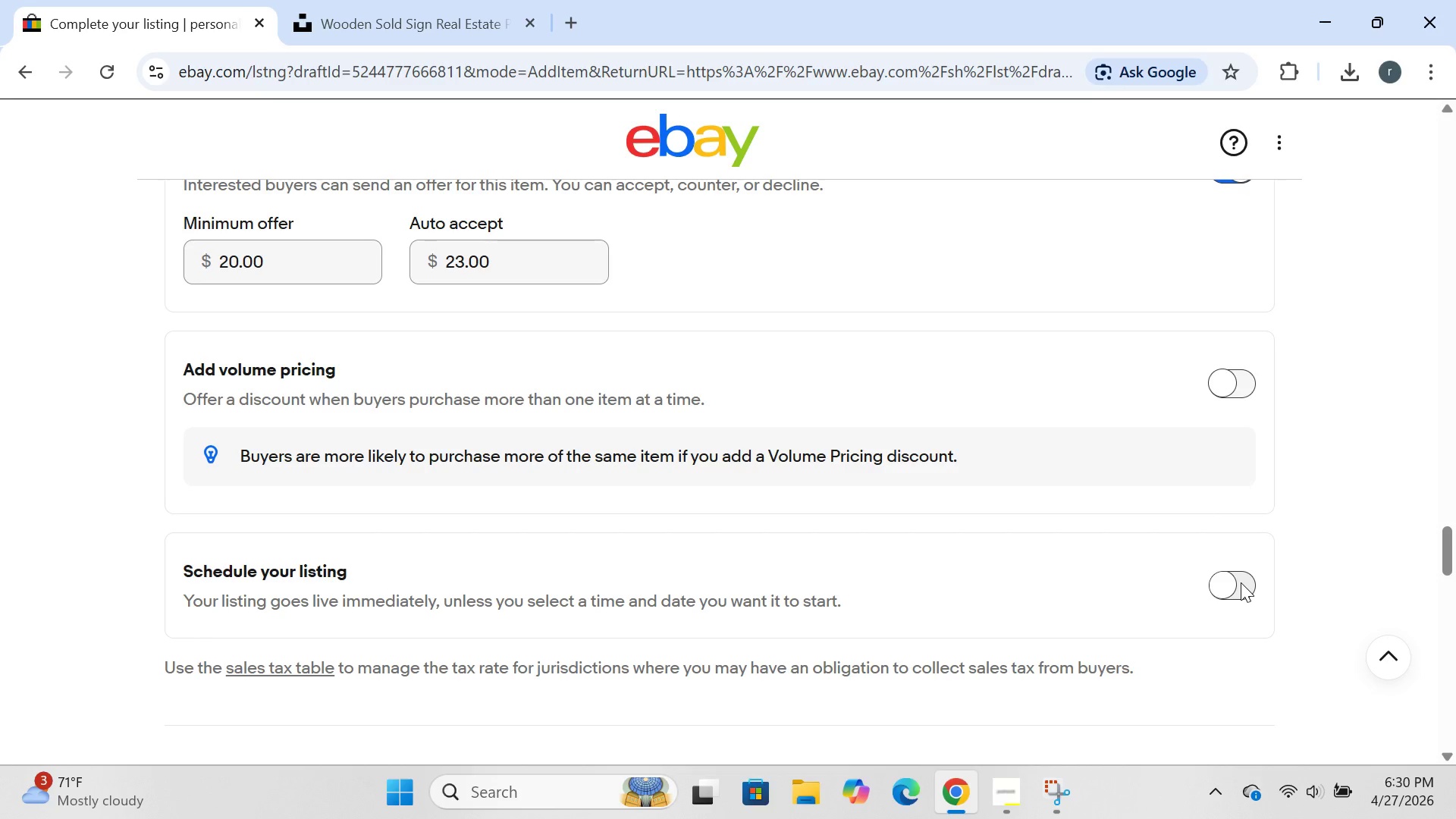 
left_click([1241, 582])
 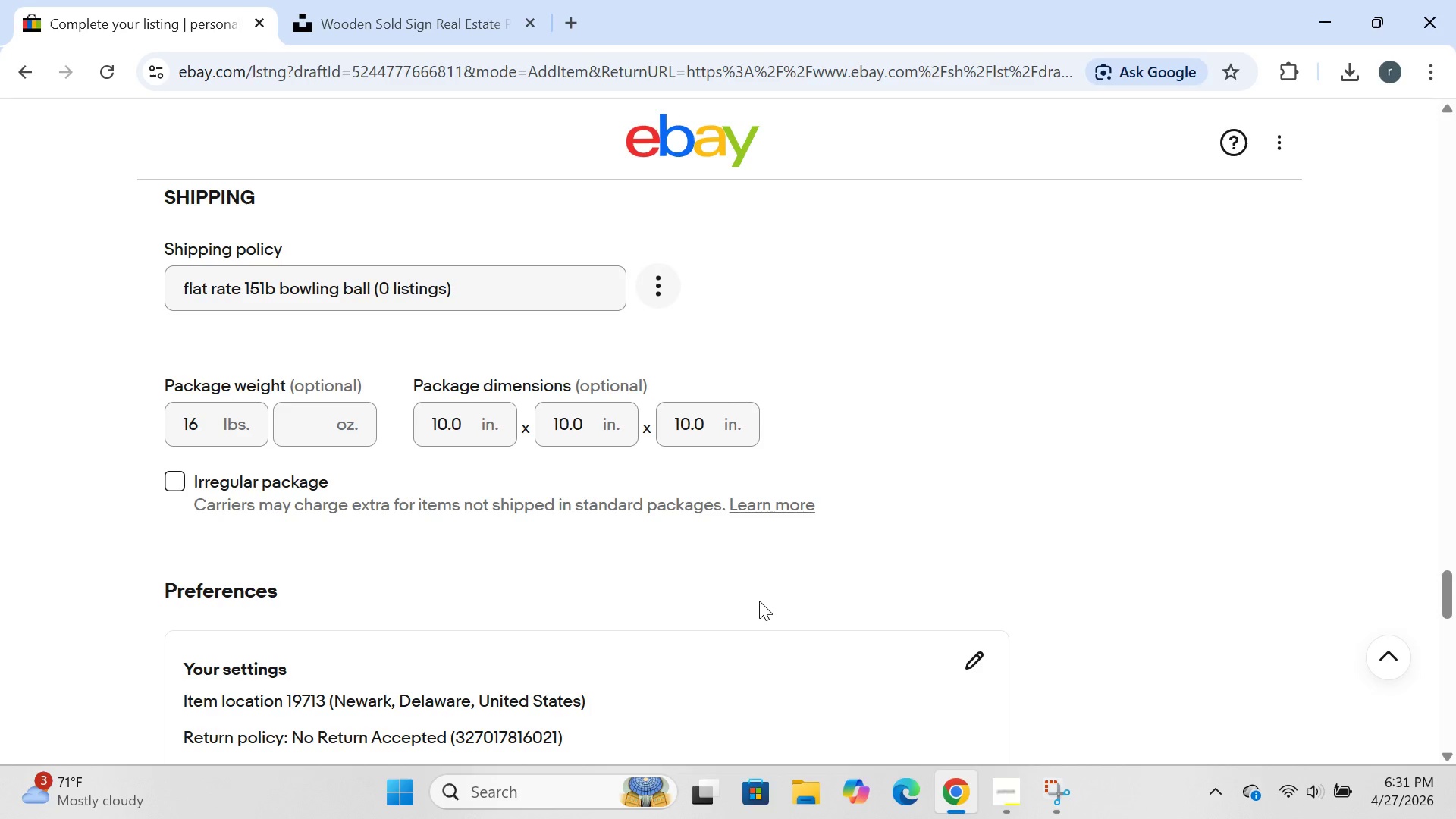 
wait(37.89)
 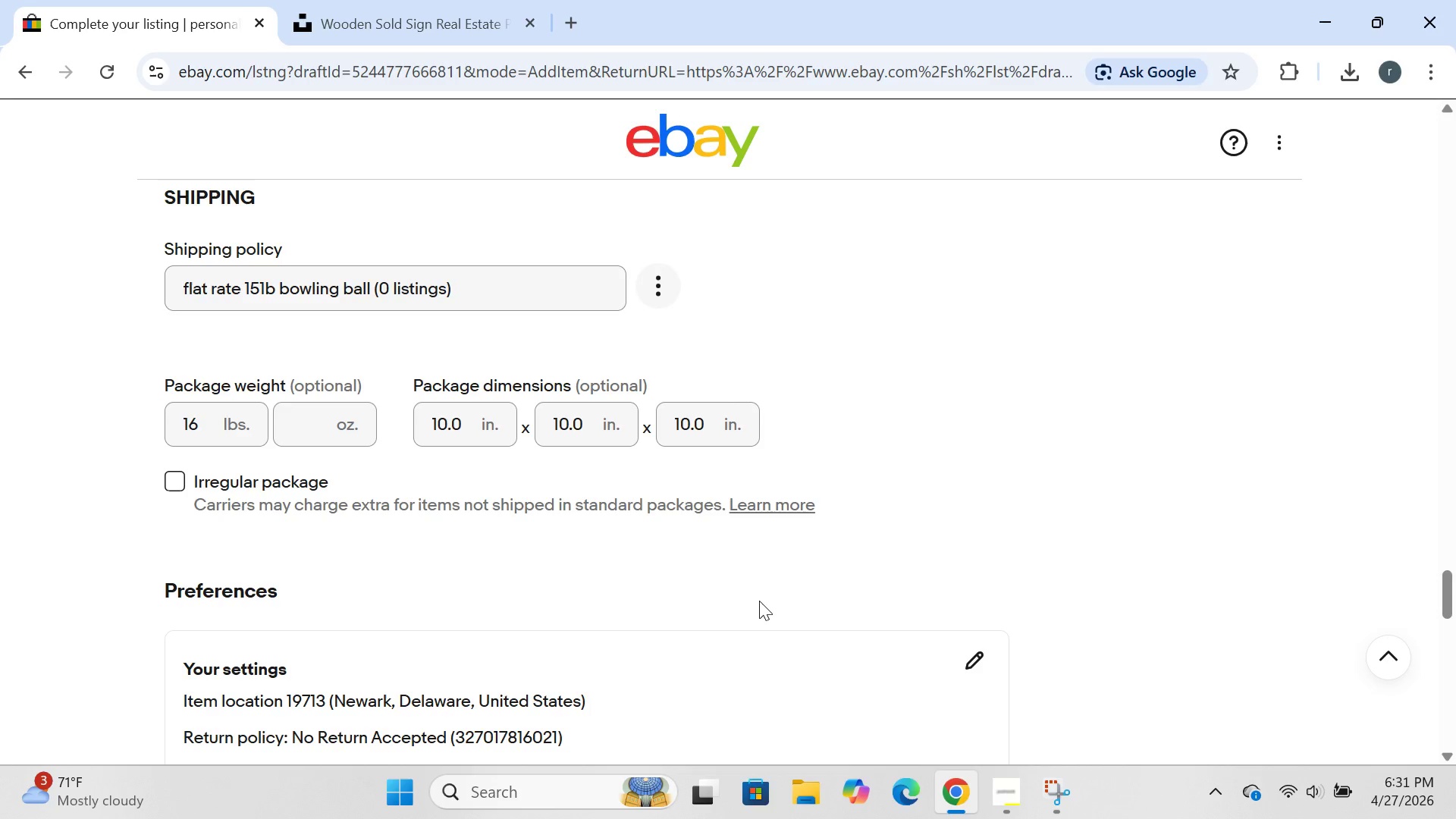 
left_click([759, 601])
 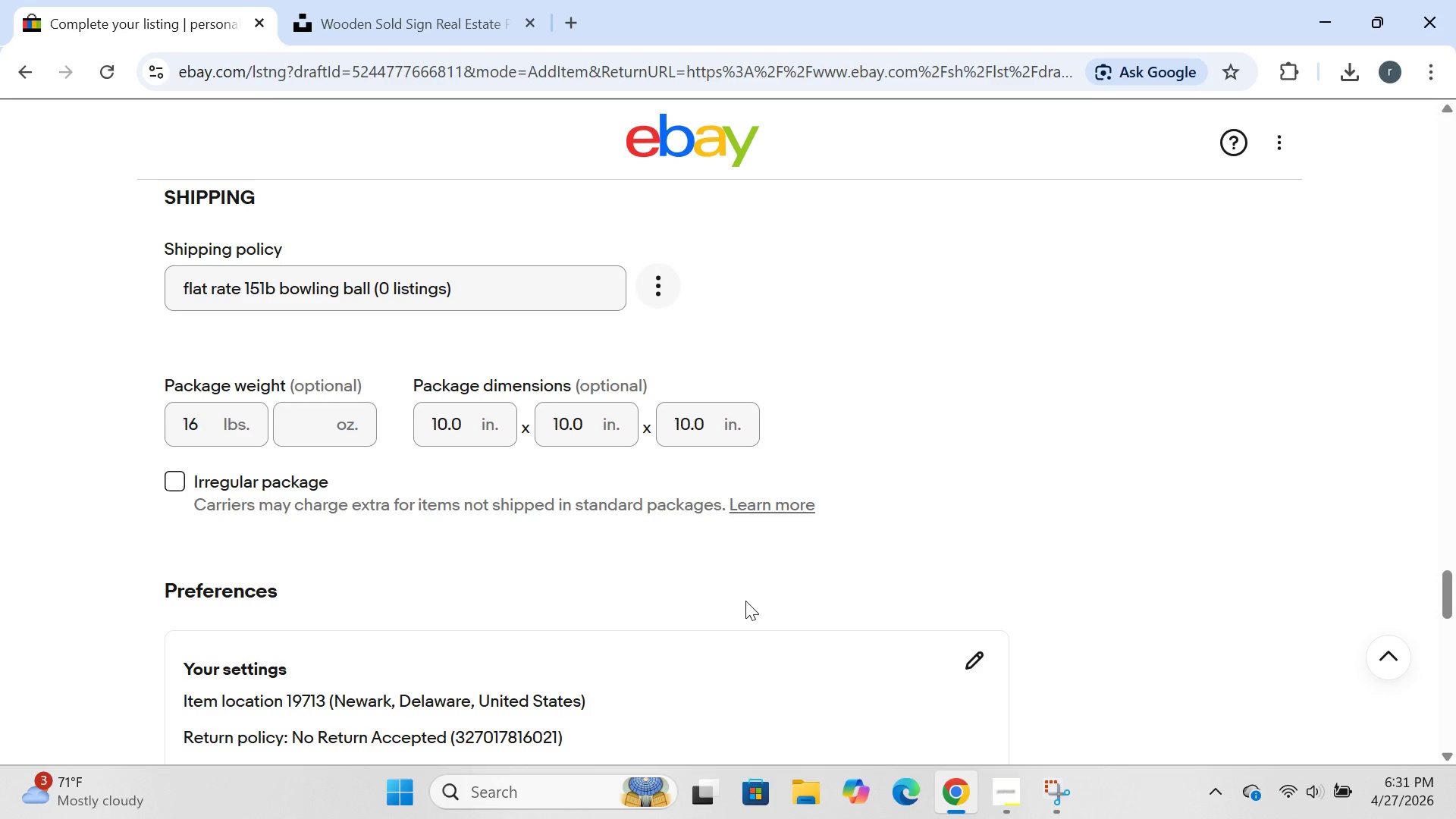 
wait(8.12)
 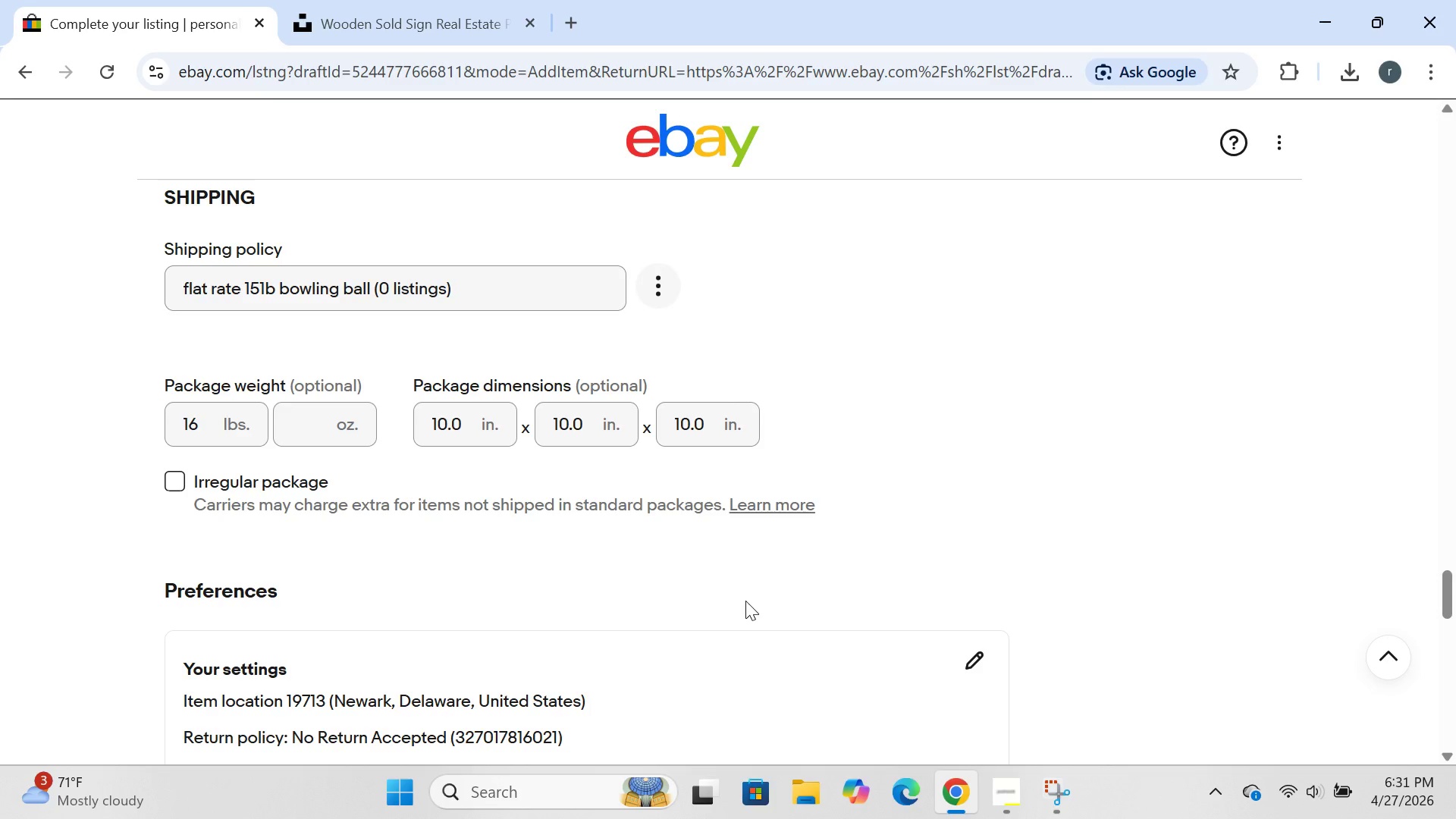 
left_click([645, 286])
 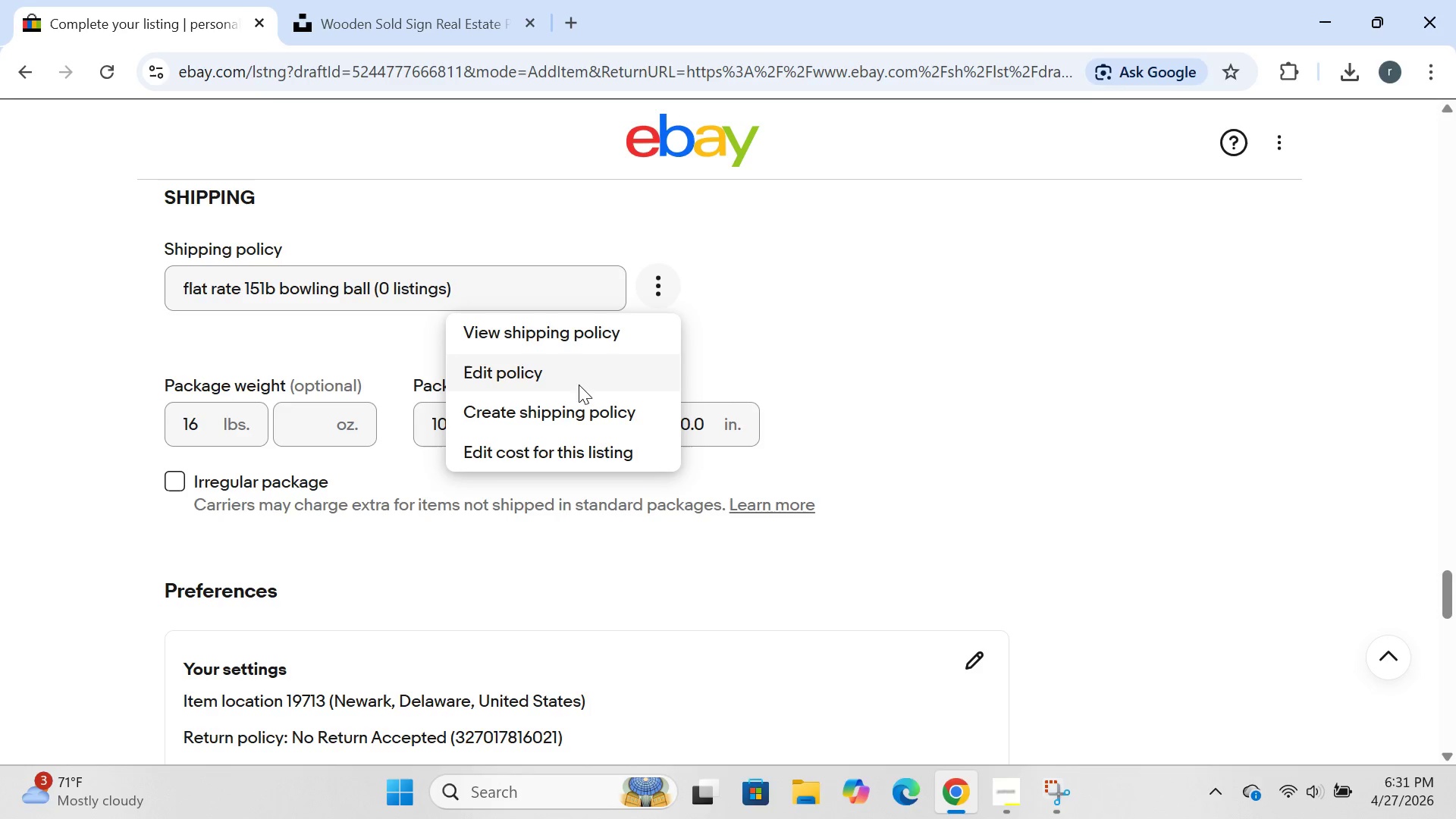 
left_click([579, 408])
 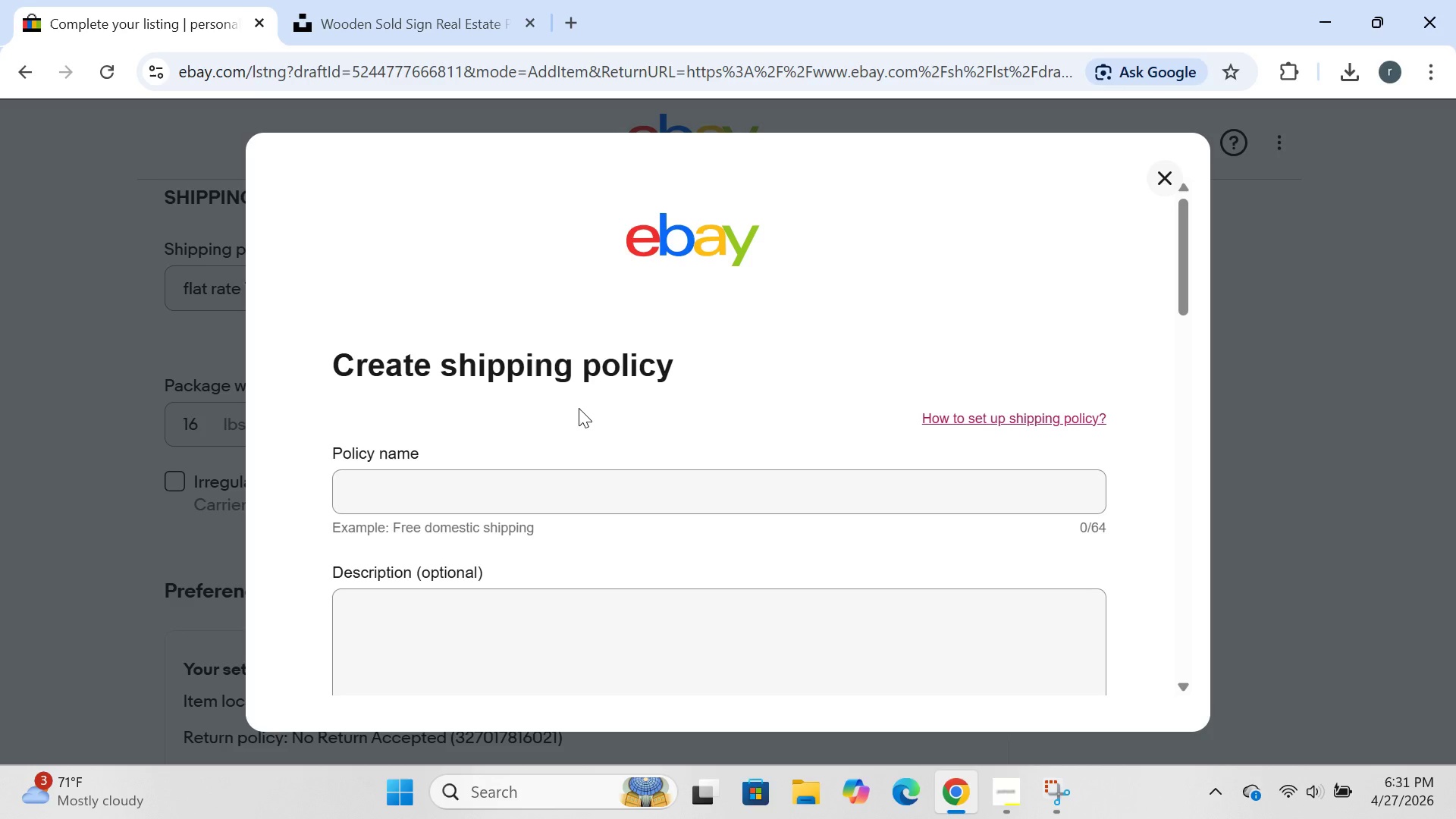 
wait(5.44)
 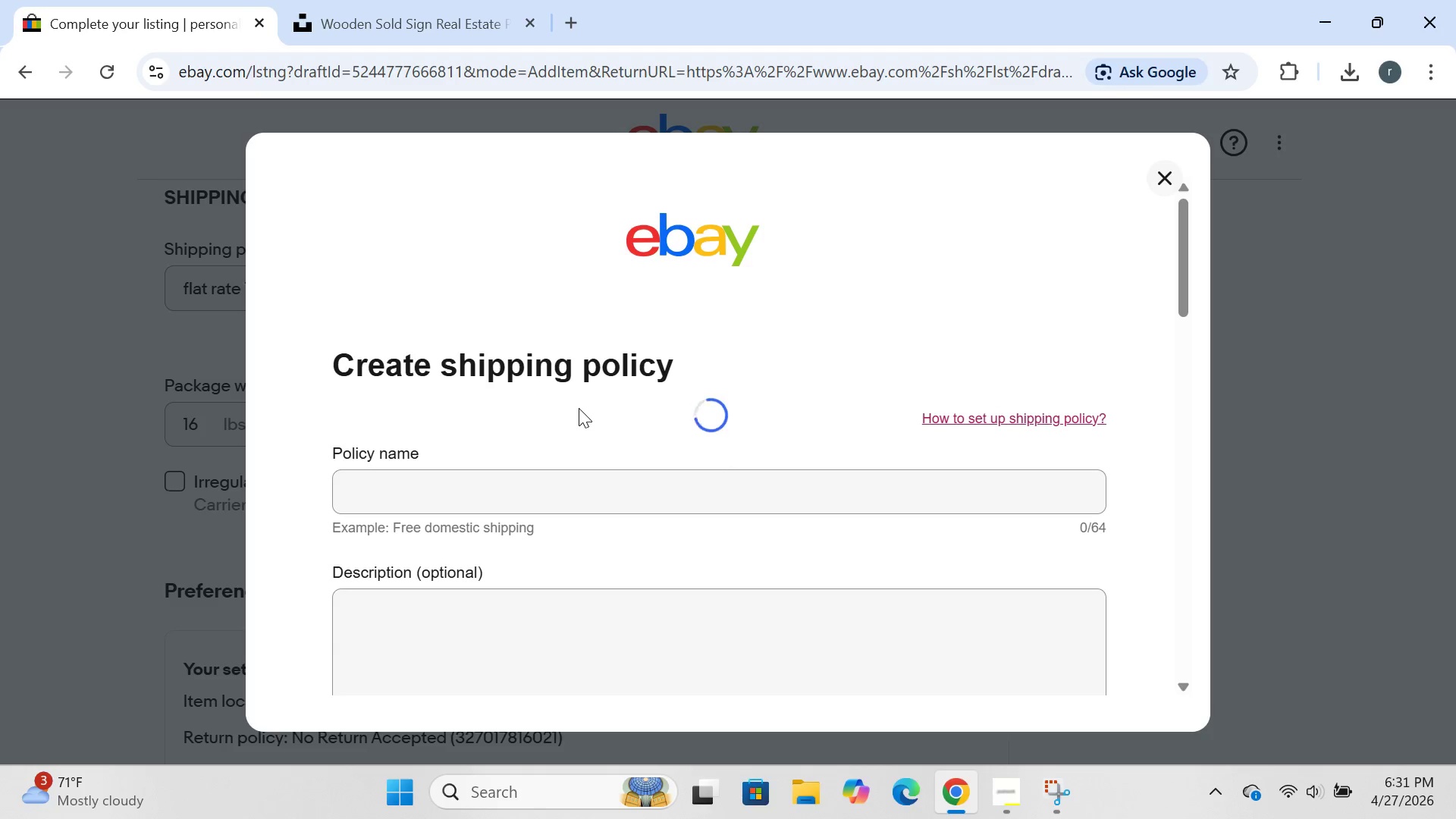 
left_click([499, 478])
 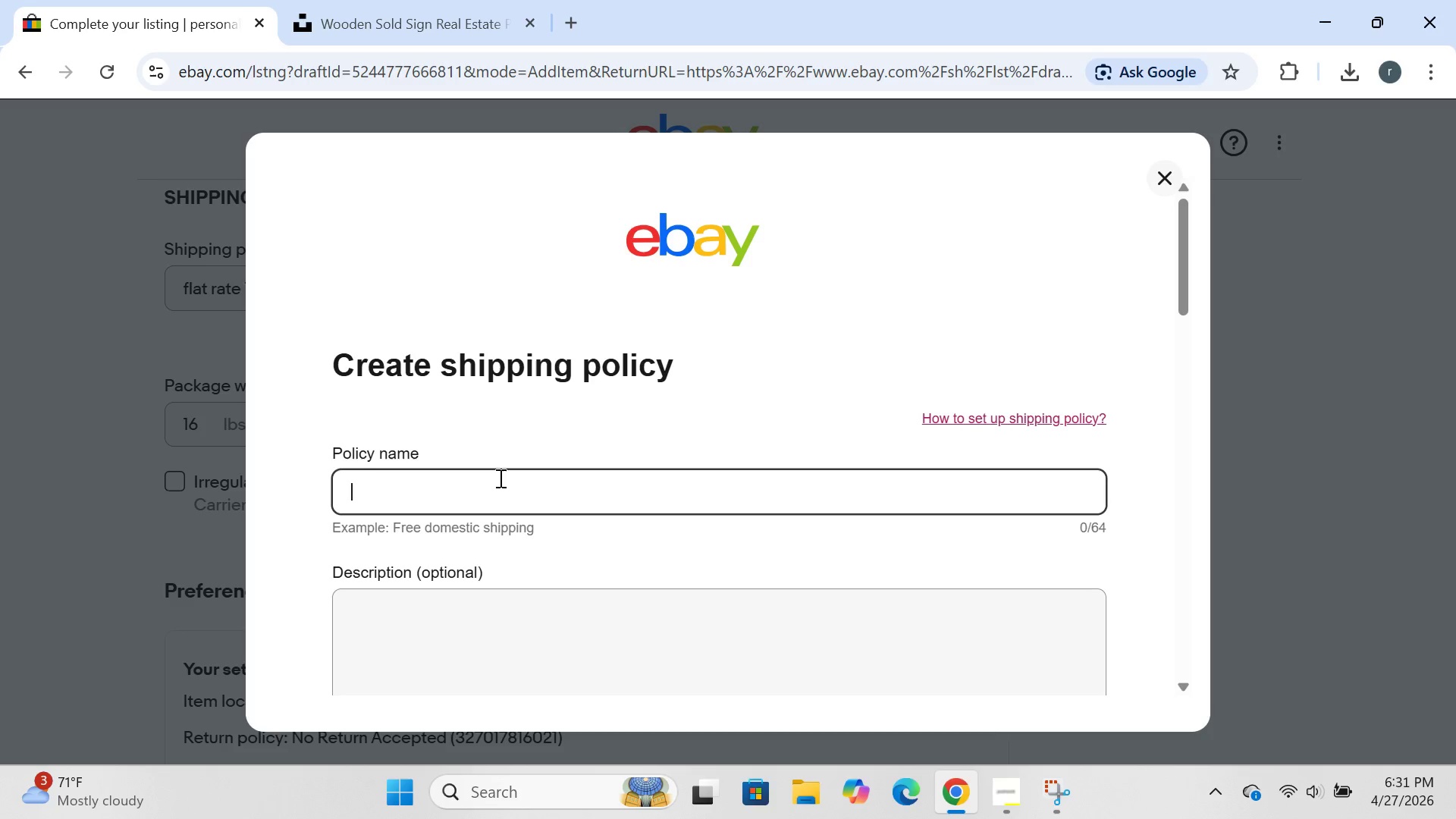 
type(small dcor-)
key(Backspace)
key(Backspace)
key(Backspace)
key(Backspace)
type(ecor-3 day handling )
 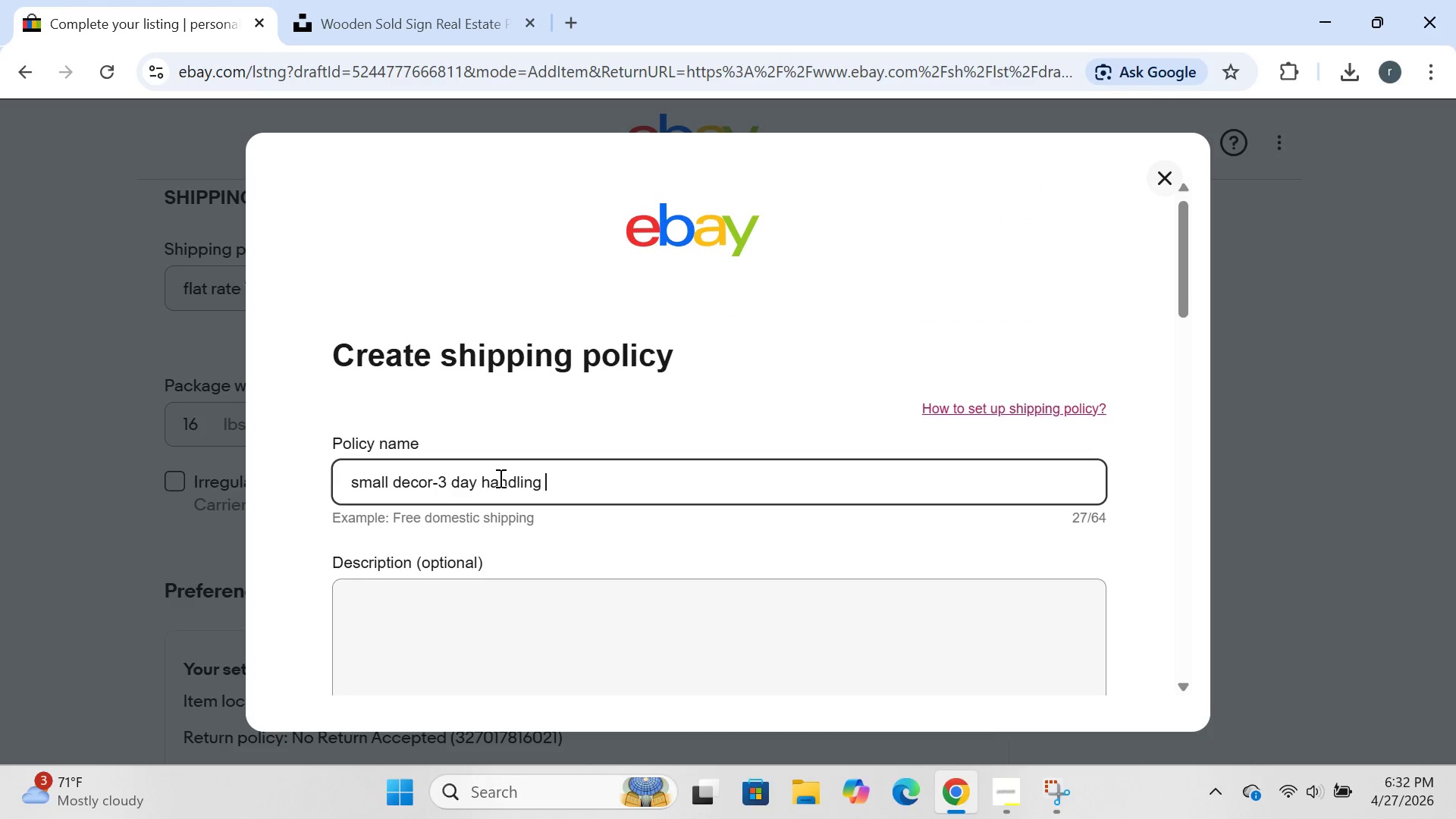 
wait(62.45)
 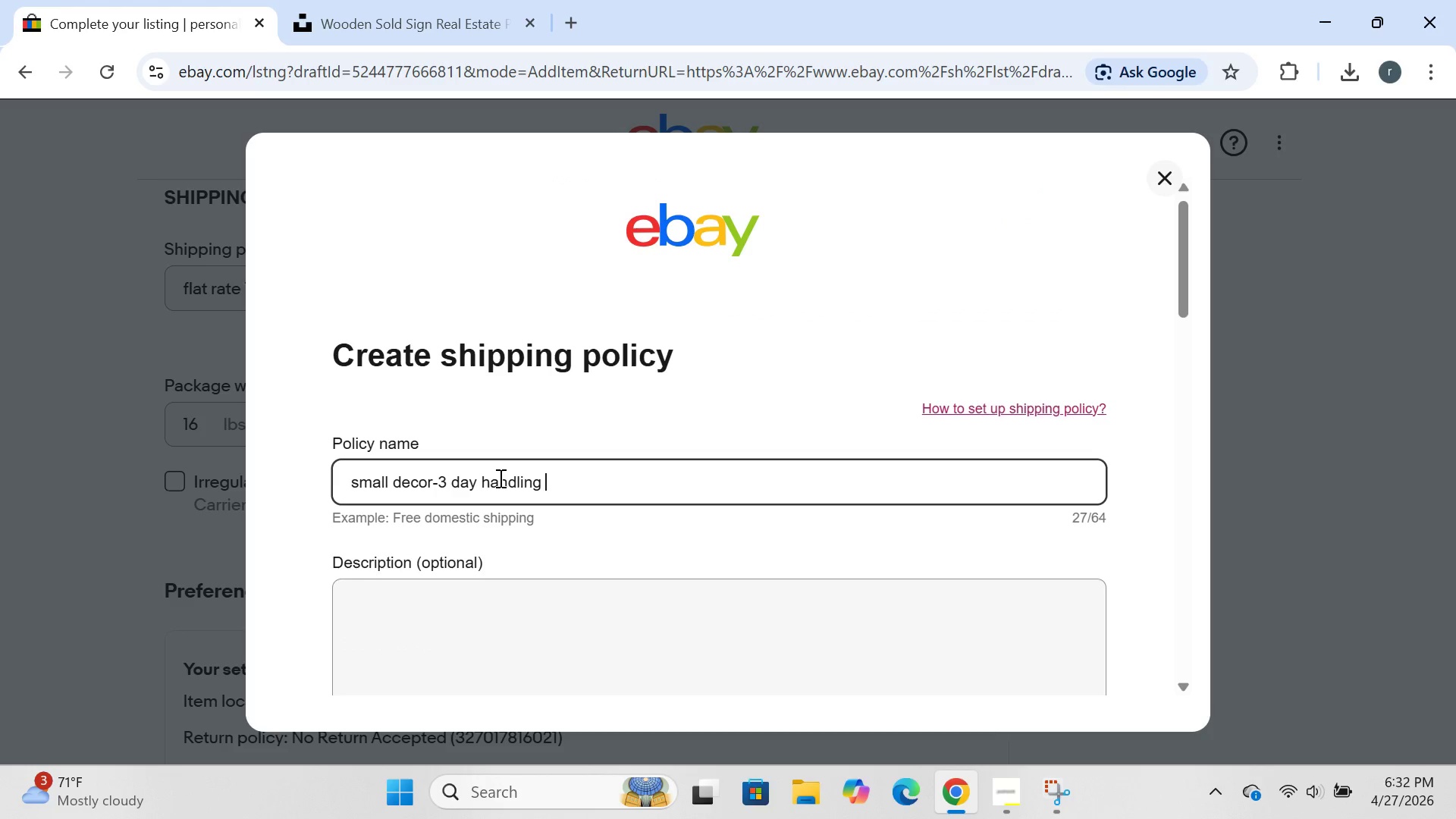 
left_click([499, 478])
 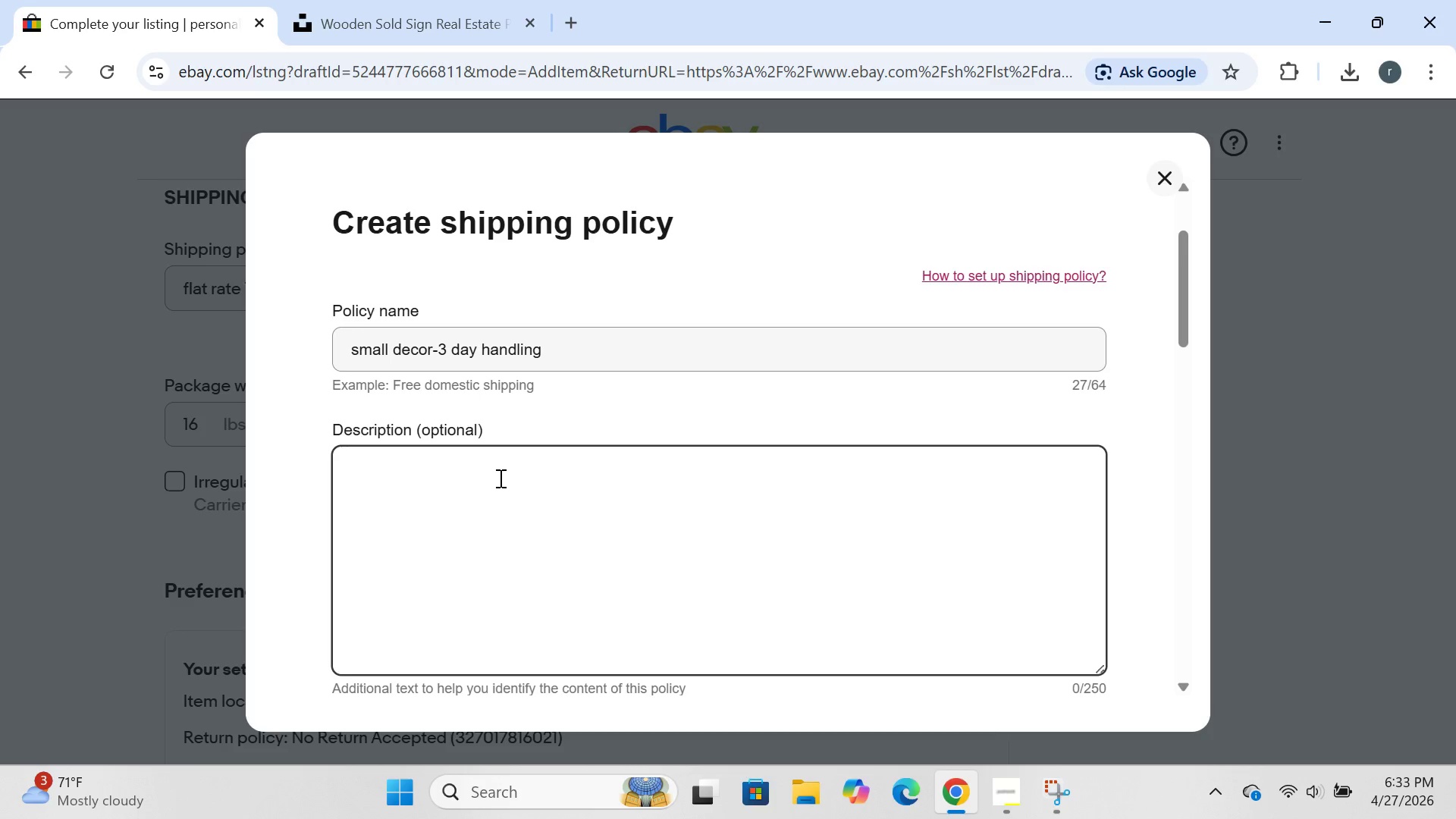 
type(standard shipping for lightweight home decor. ships in 3 business days)
 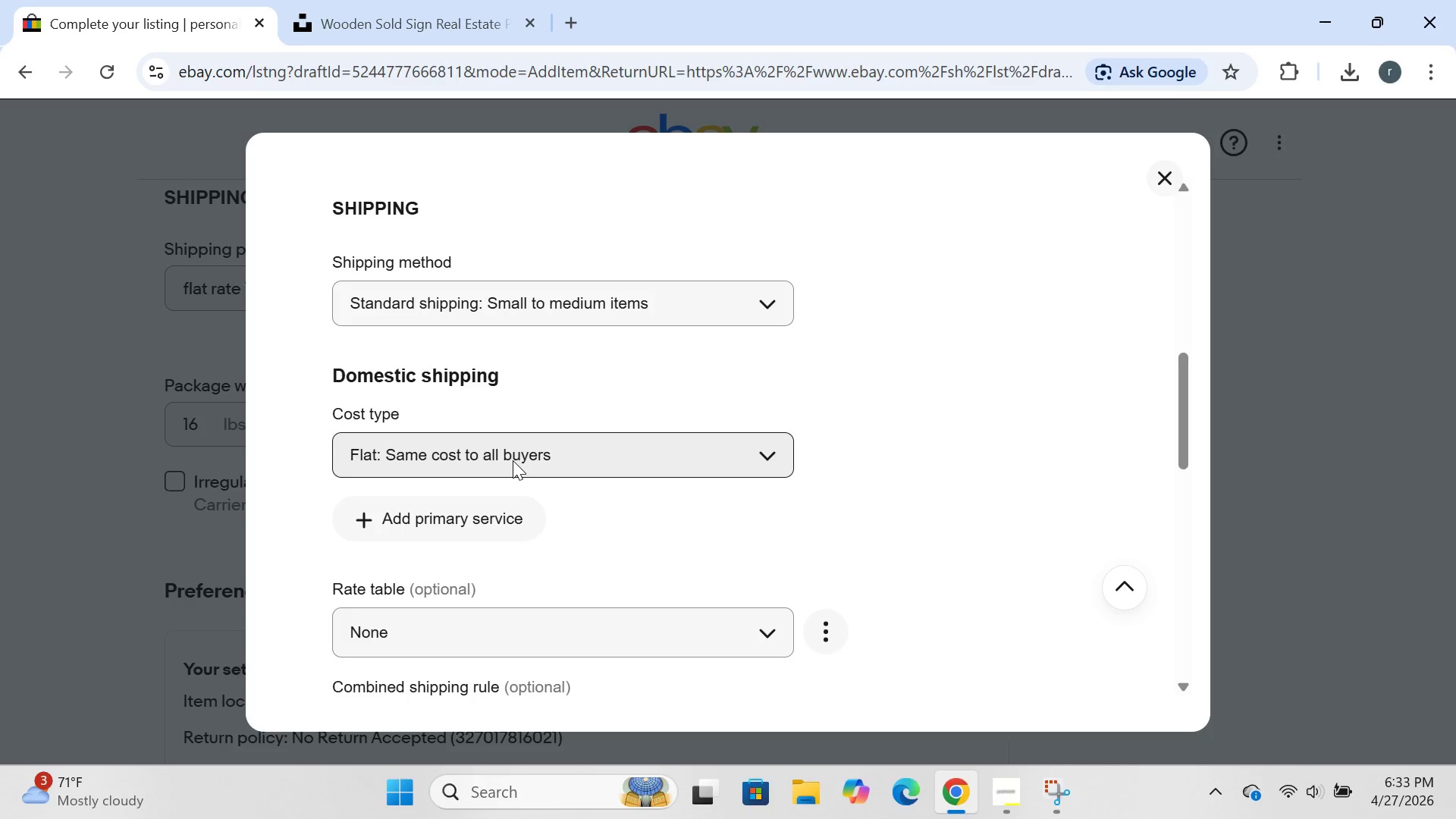 
wait(13.45)
 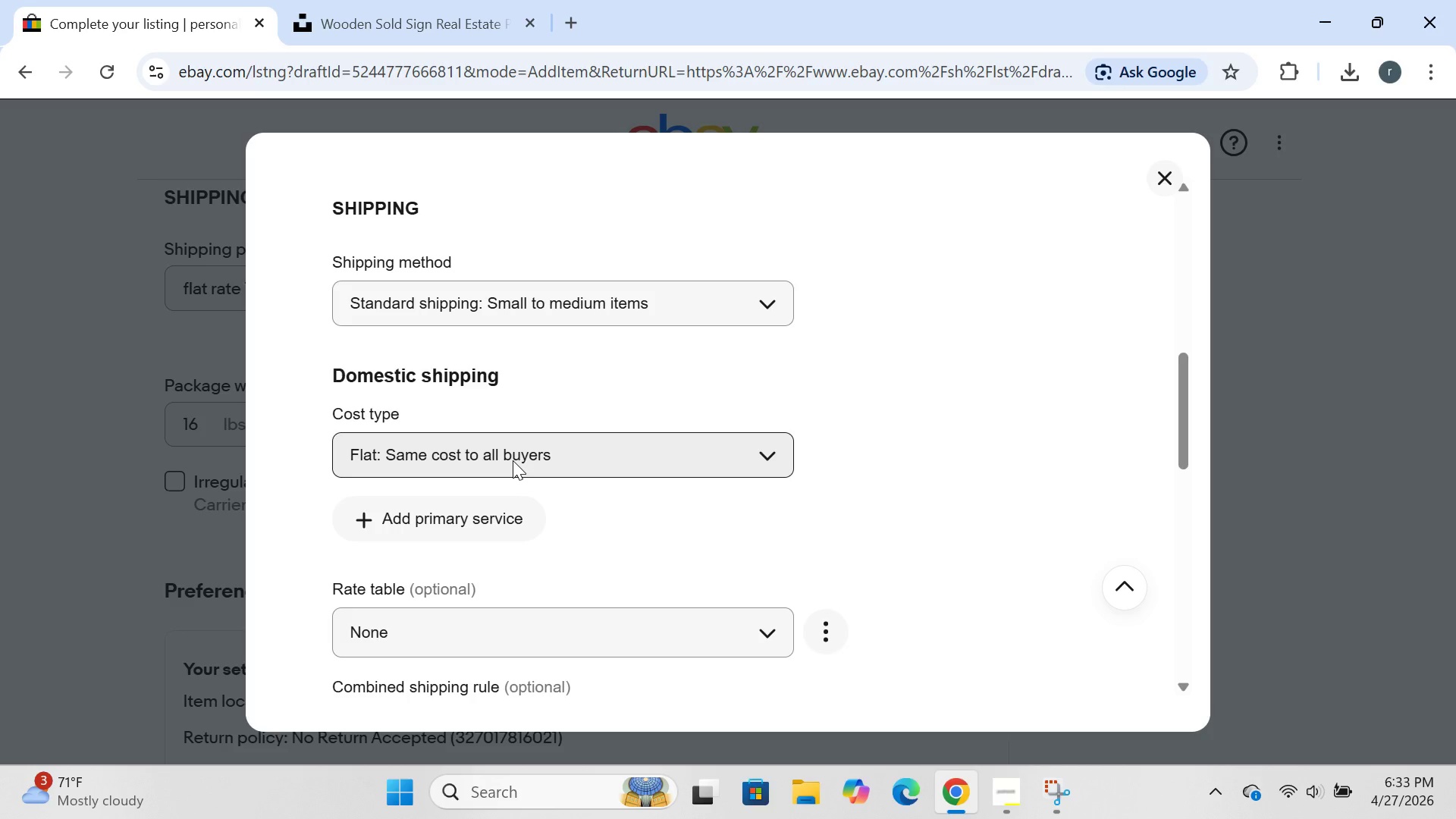 
left_click([431, 530])
 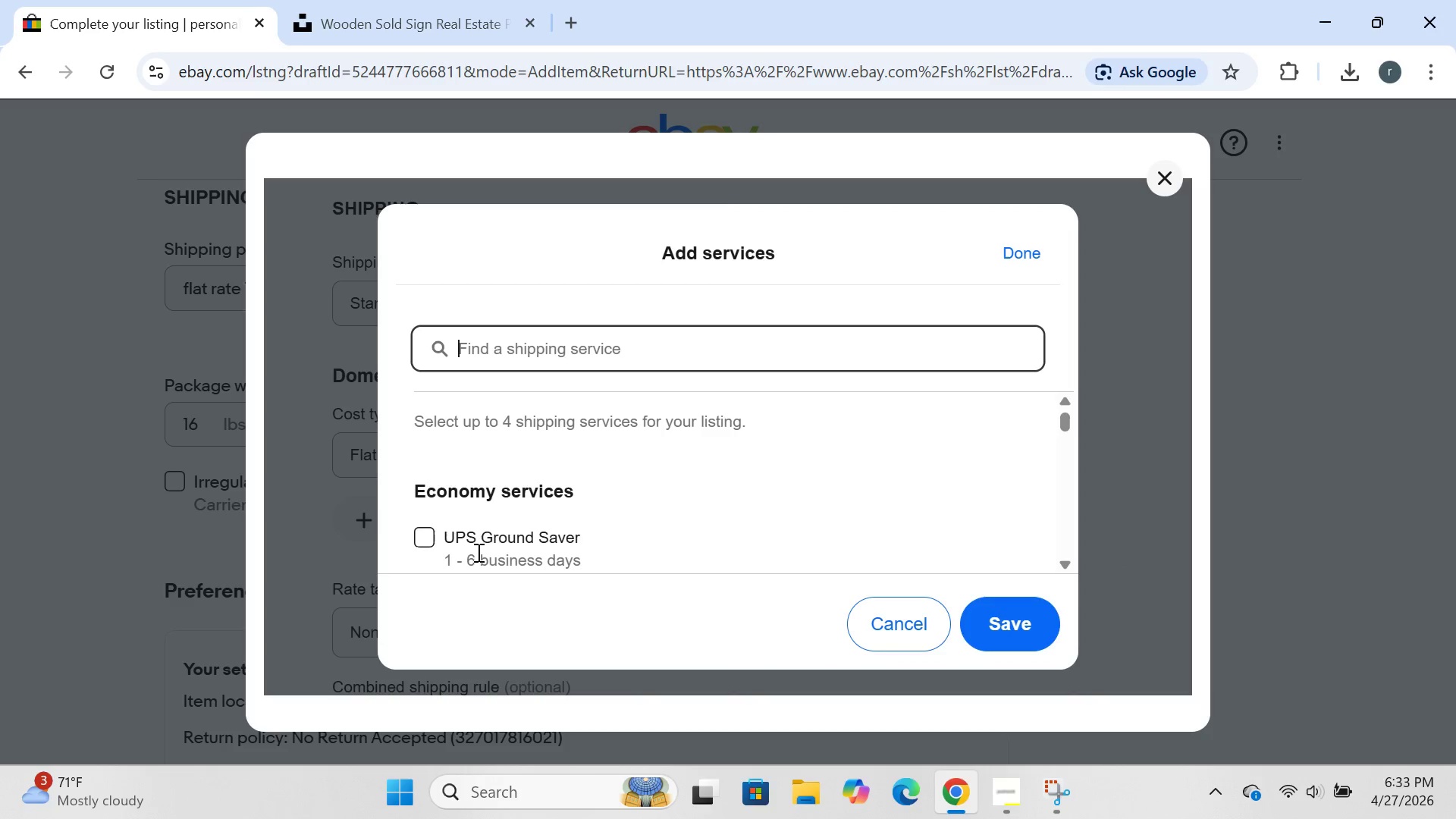 
mouse_move([464, 532])
 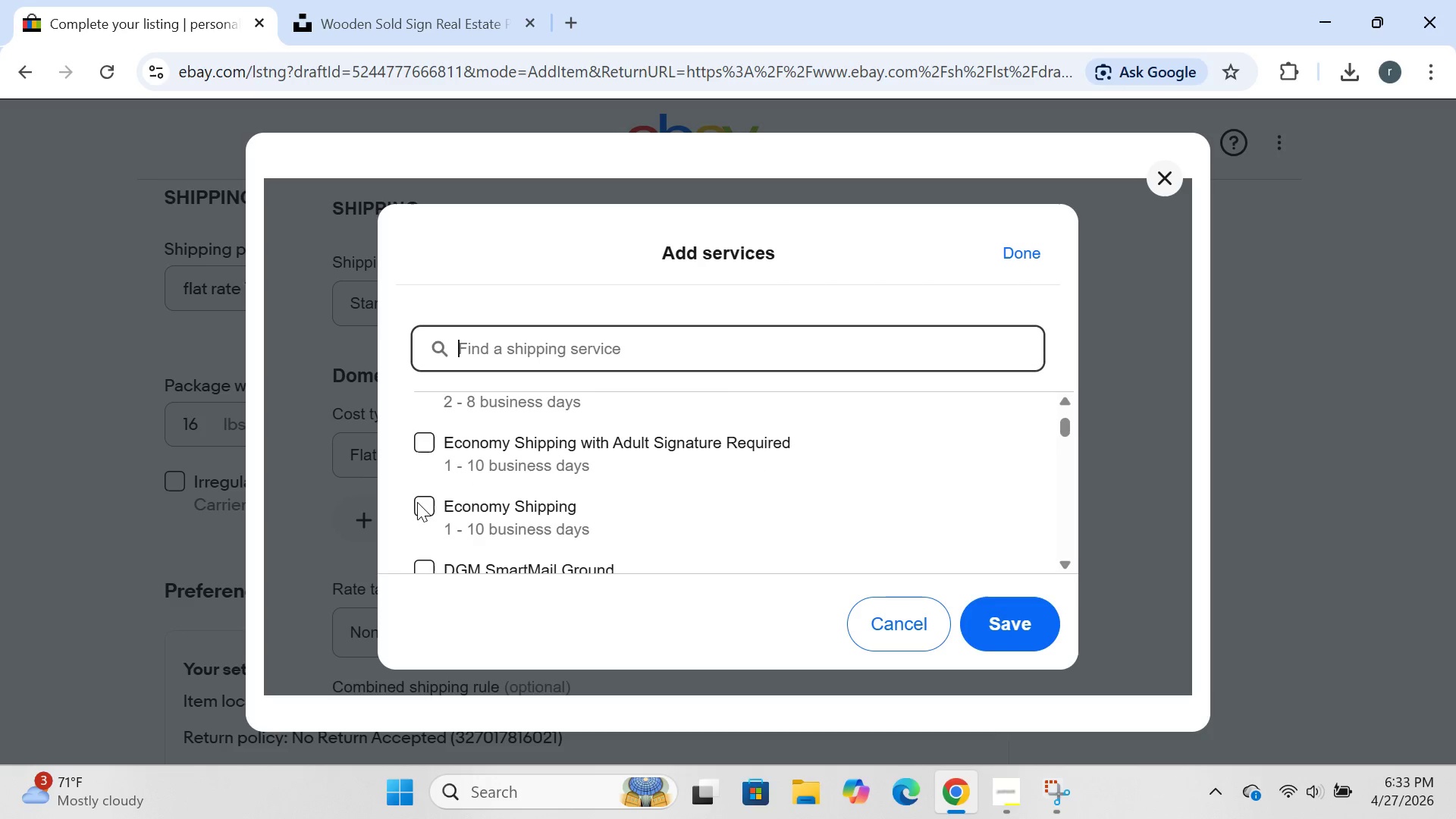 
left_click([419, 503])
 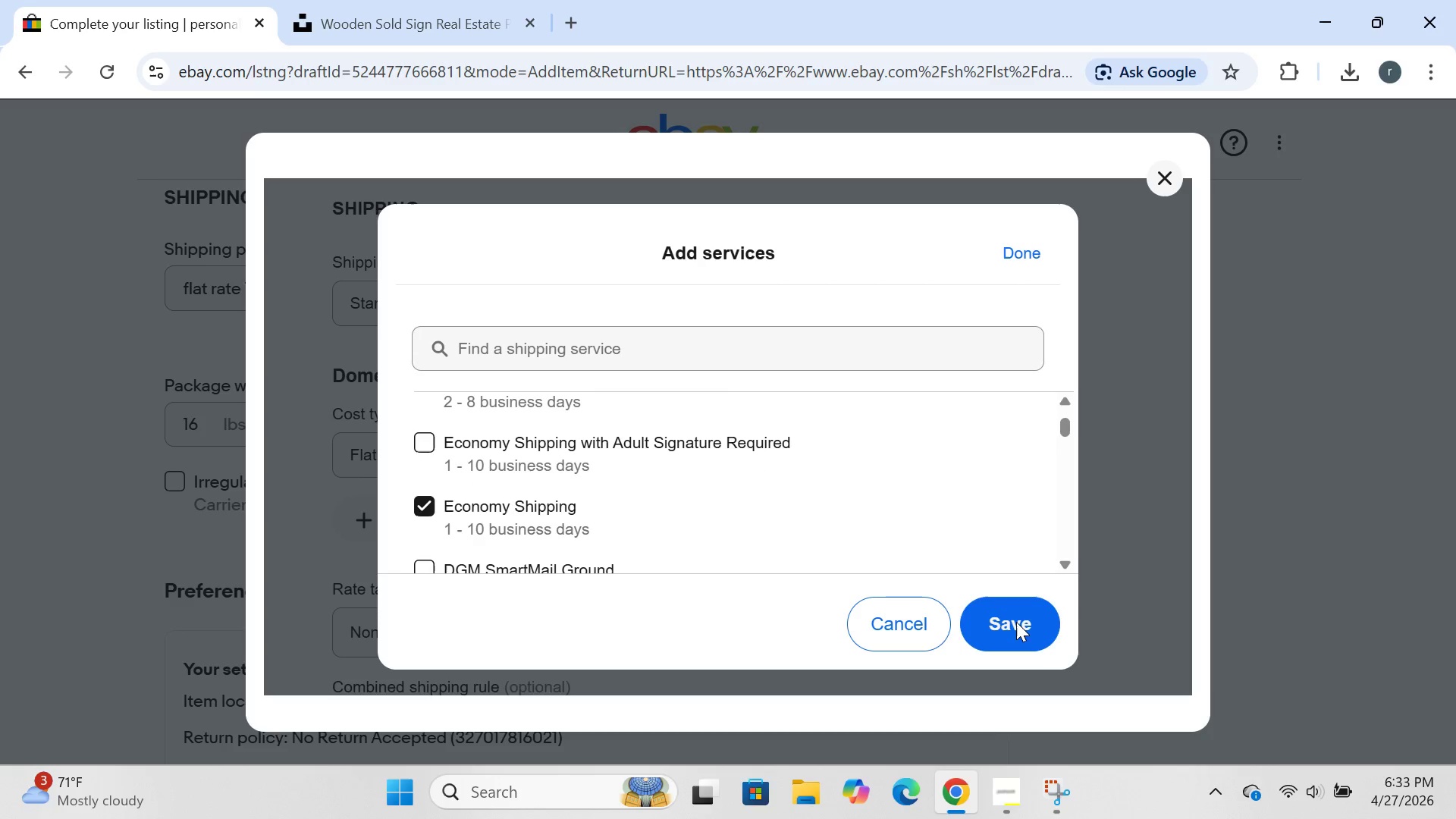 
left_click([1017, 623])
 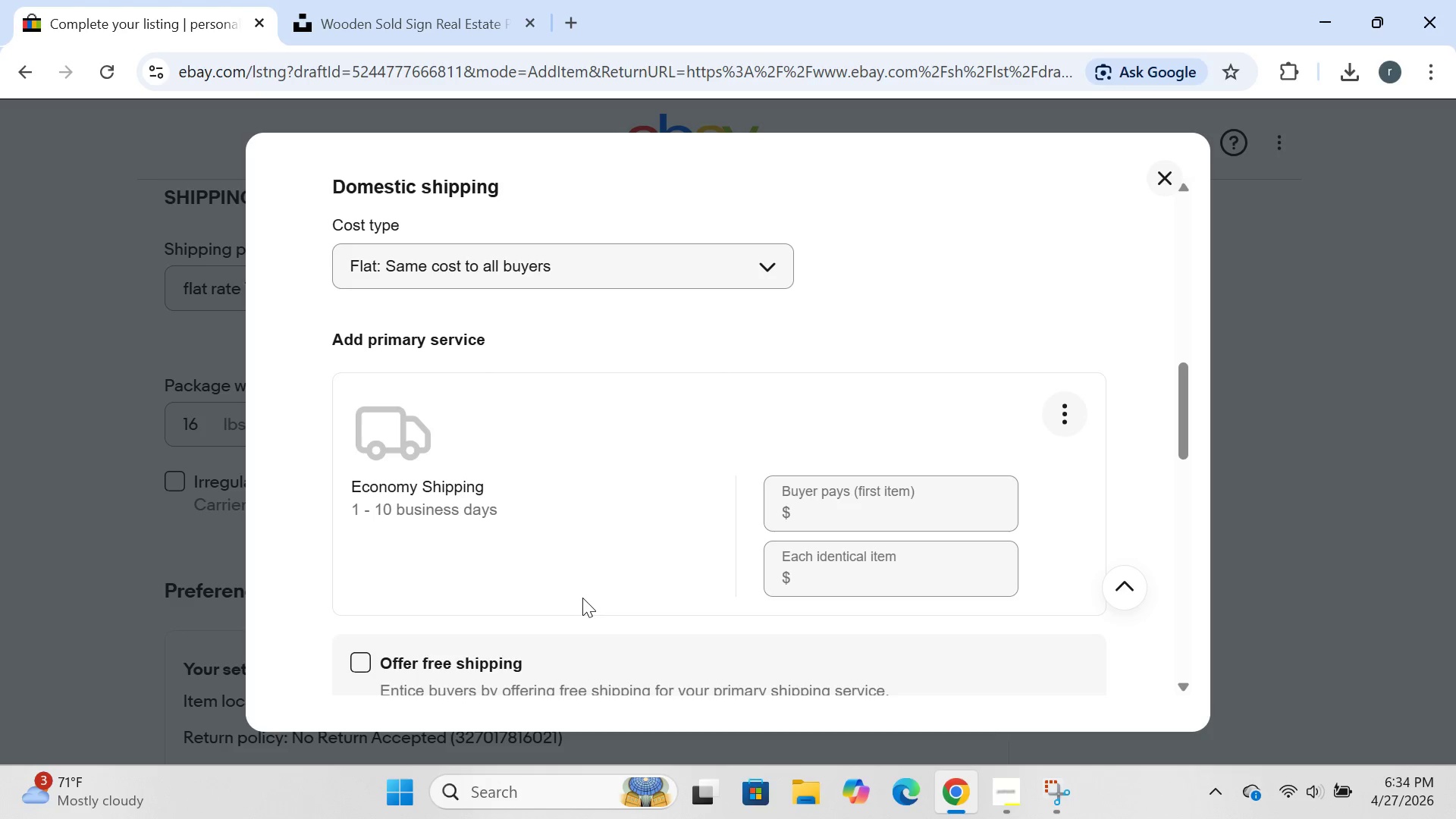 
wait(34.75)
 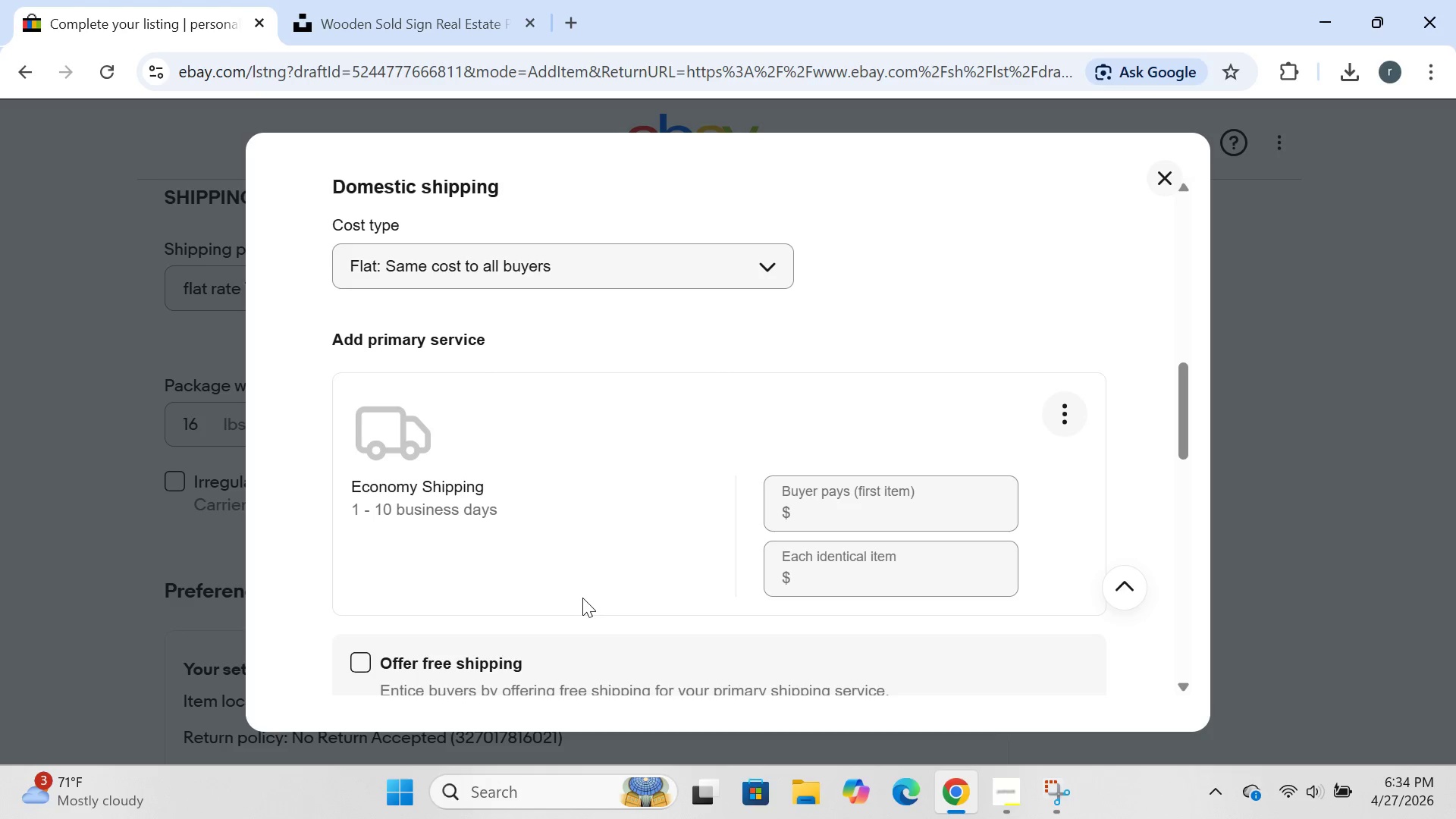 
left_click([821, 519])
 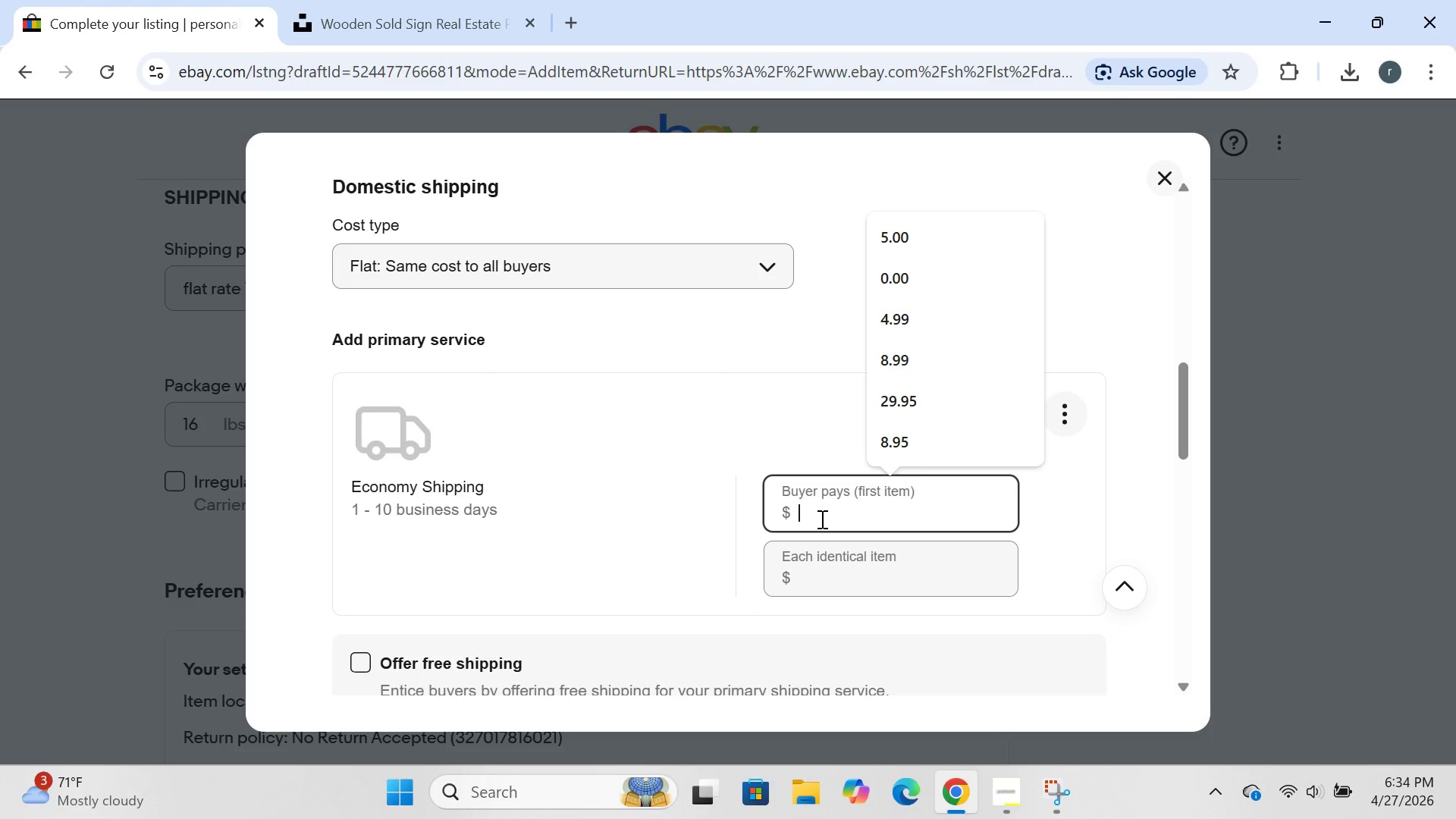 
type(4.99)
 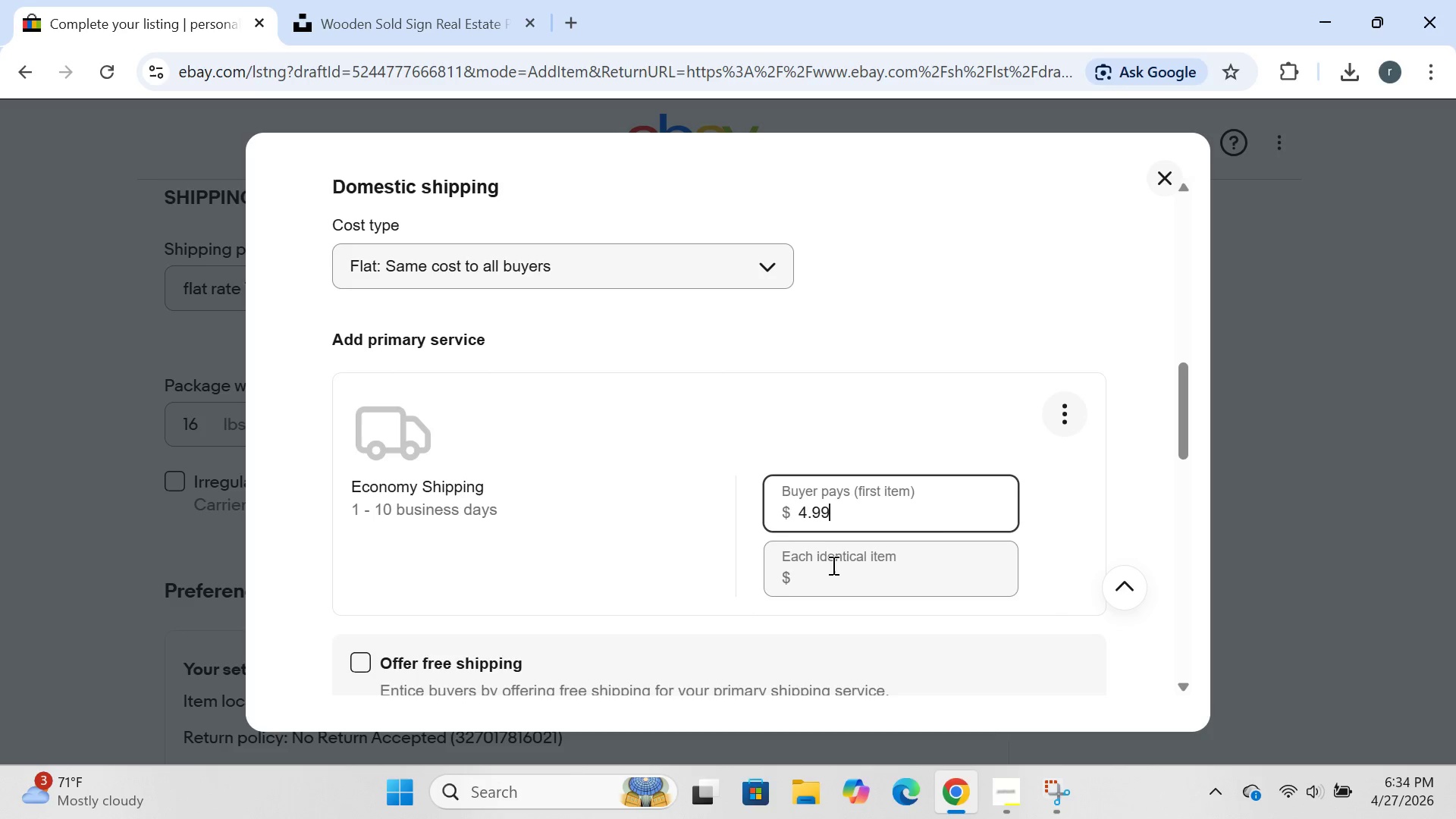 
left_click([830, 579])
 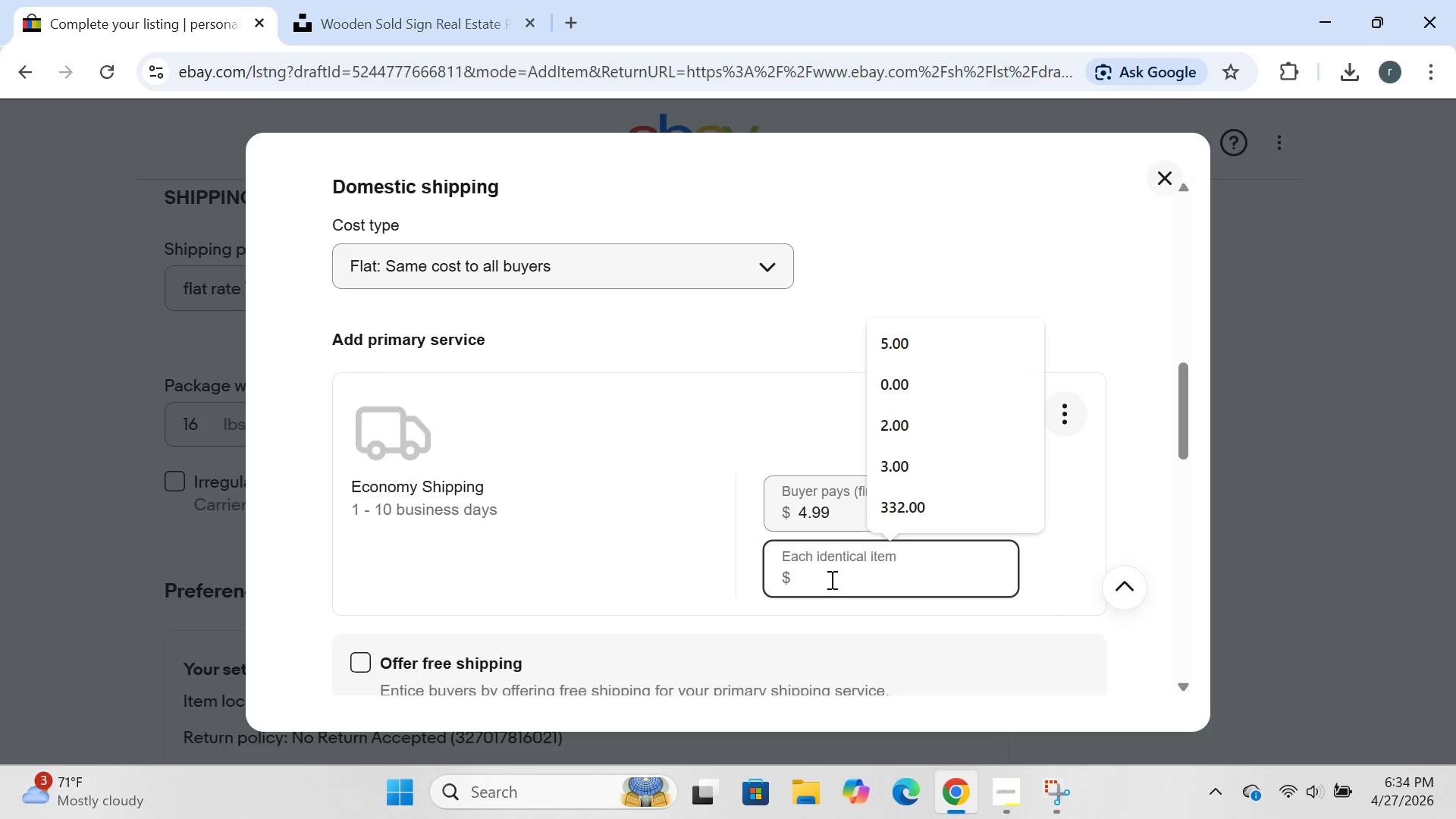 
type(1.8)
key(Backspace)
type(99)
 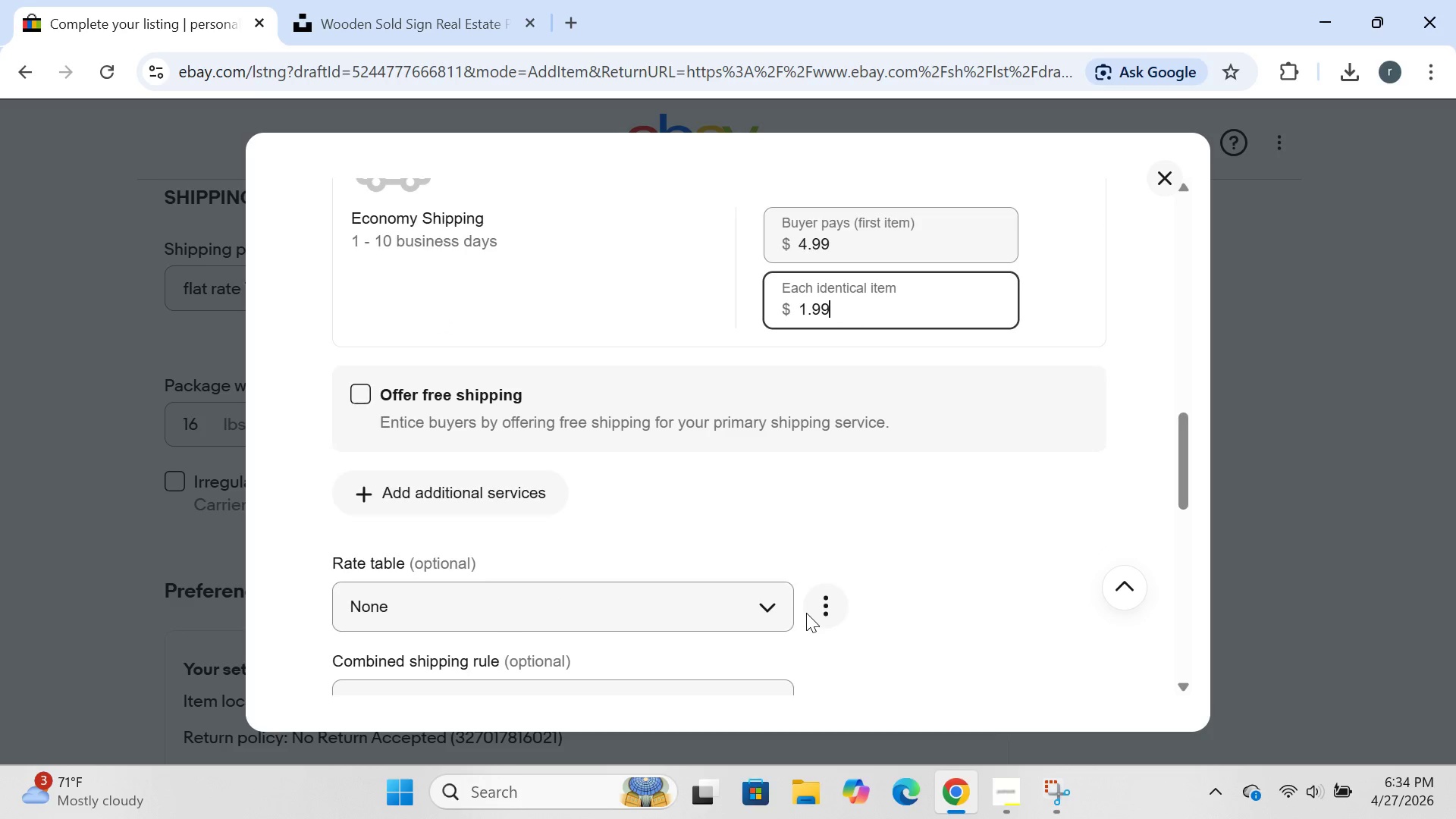 
wait(8.33)
 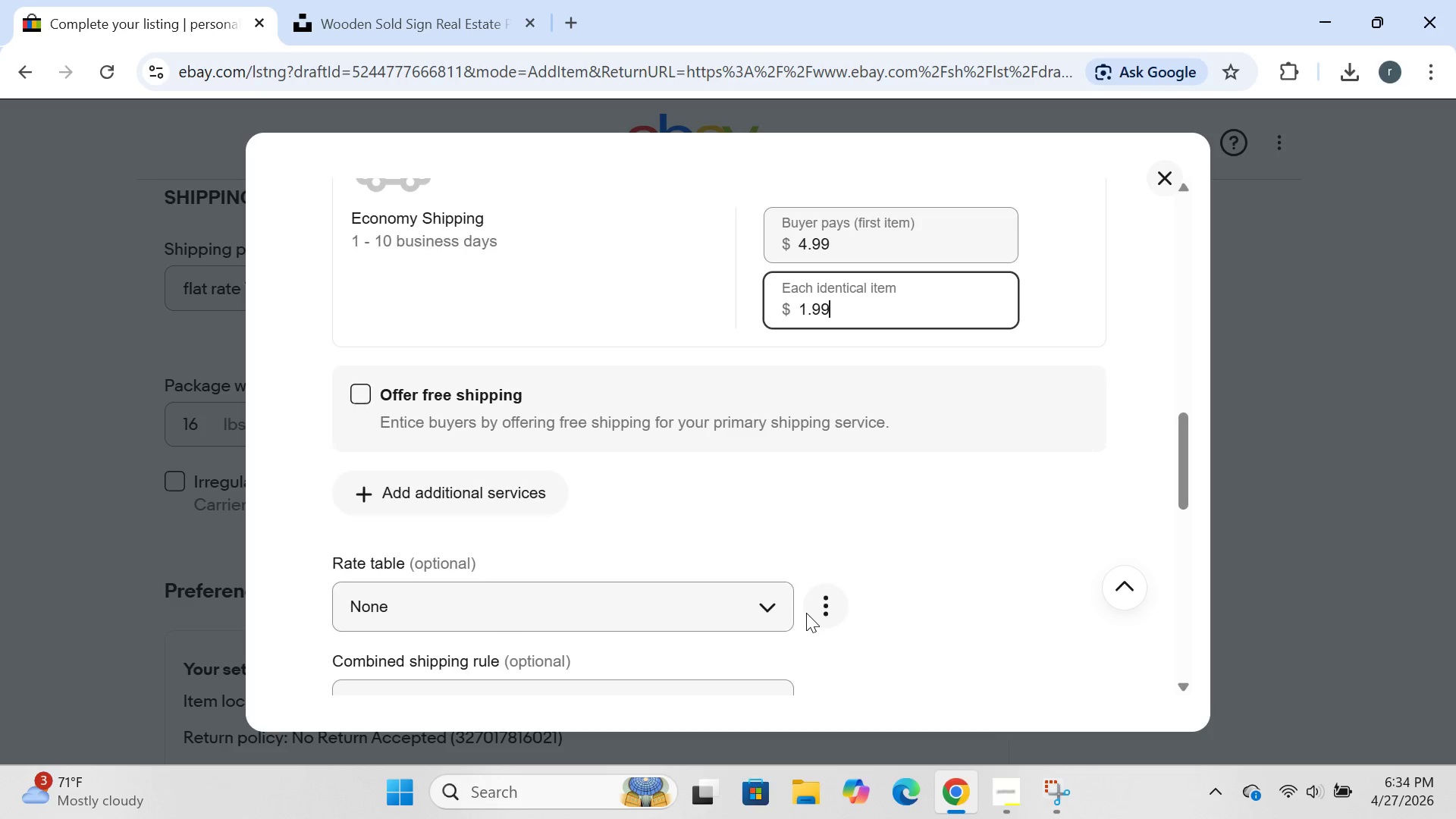 
left_click([497, 601])
 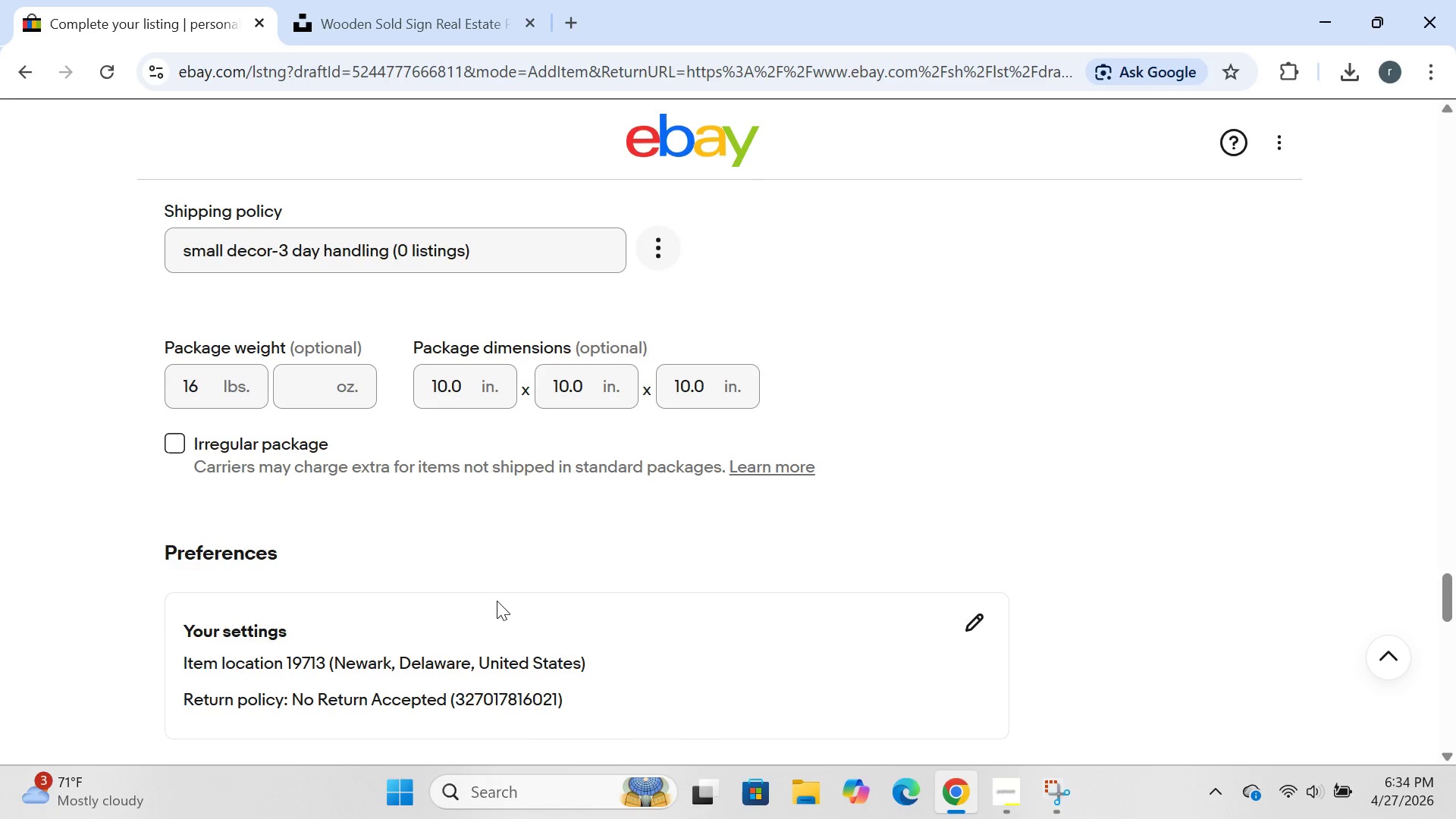 
wait(13.92)
 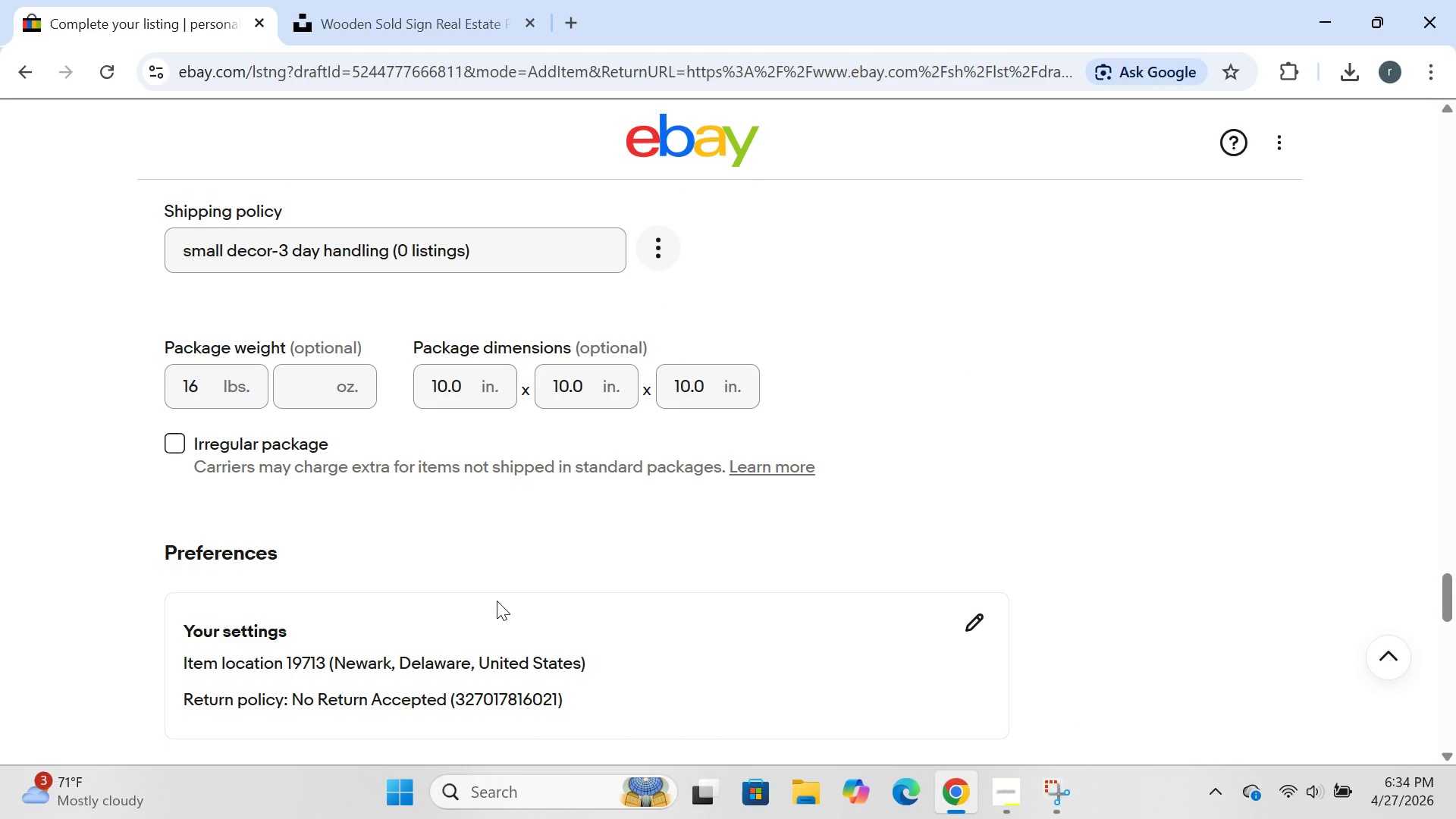 
left_click([209, 384])
 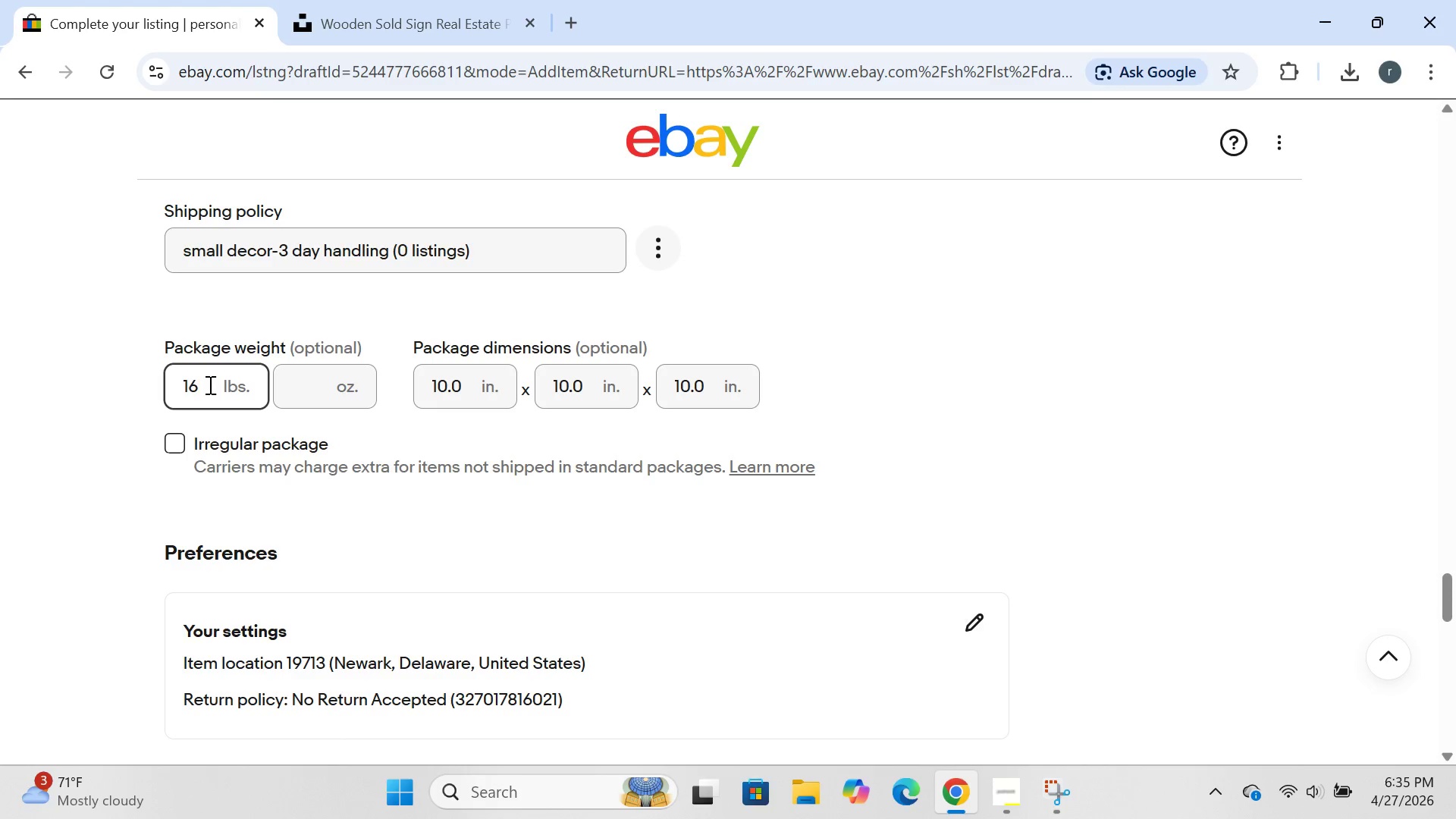 
key(Backspace)
 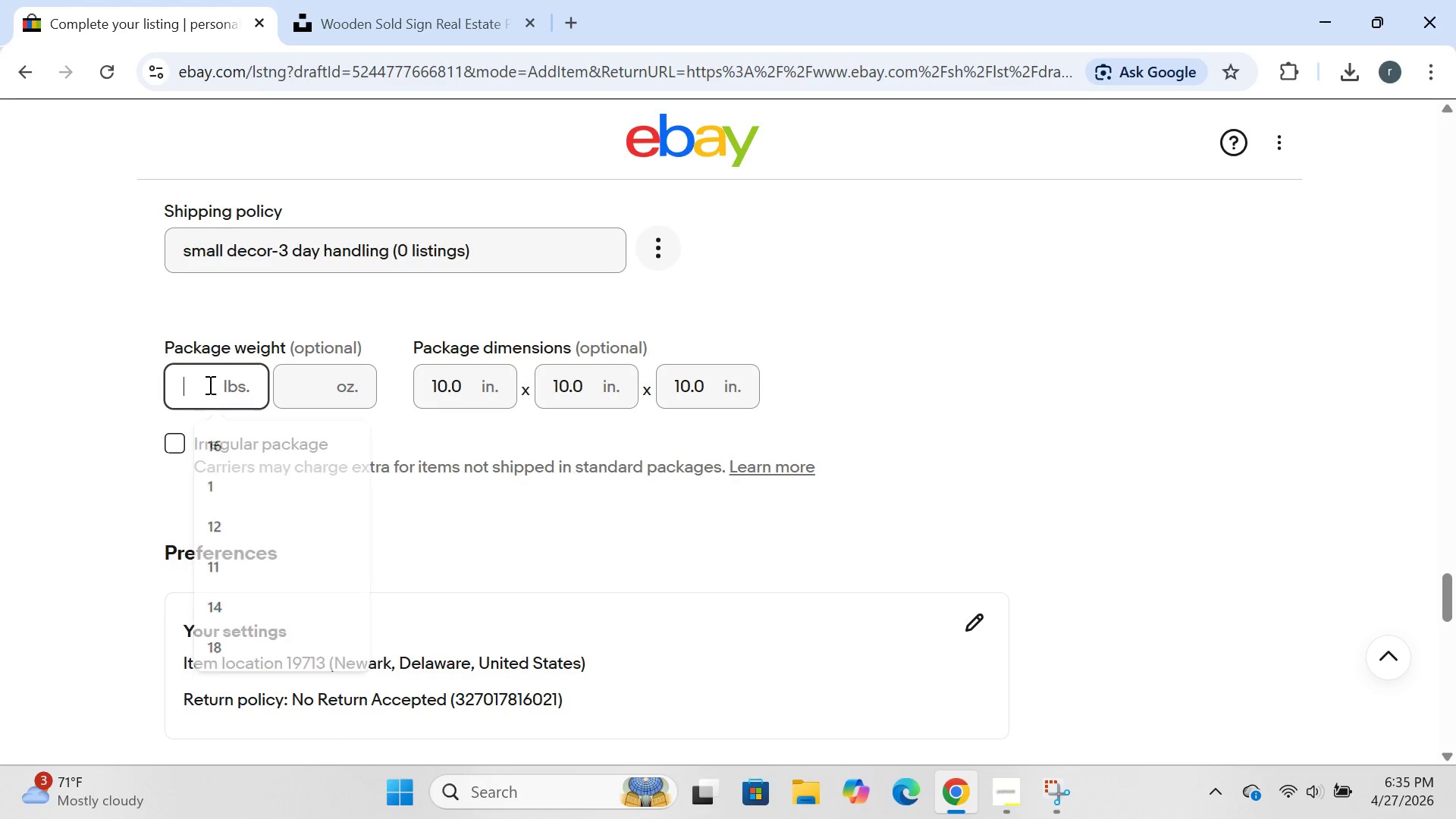 
key(Backspace)
 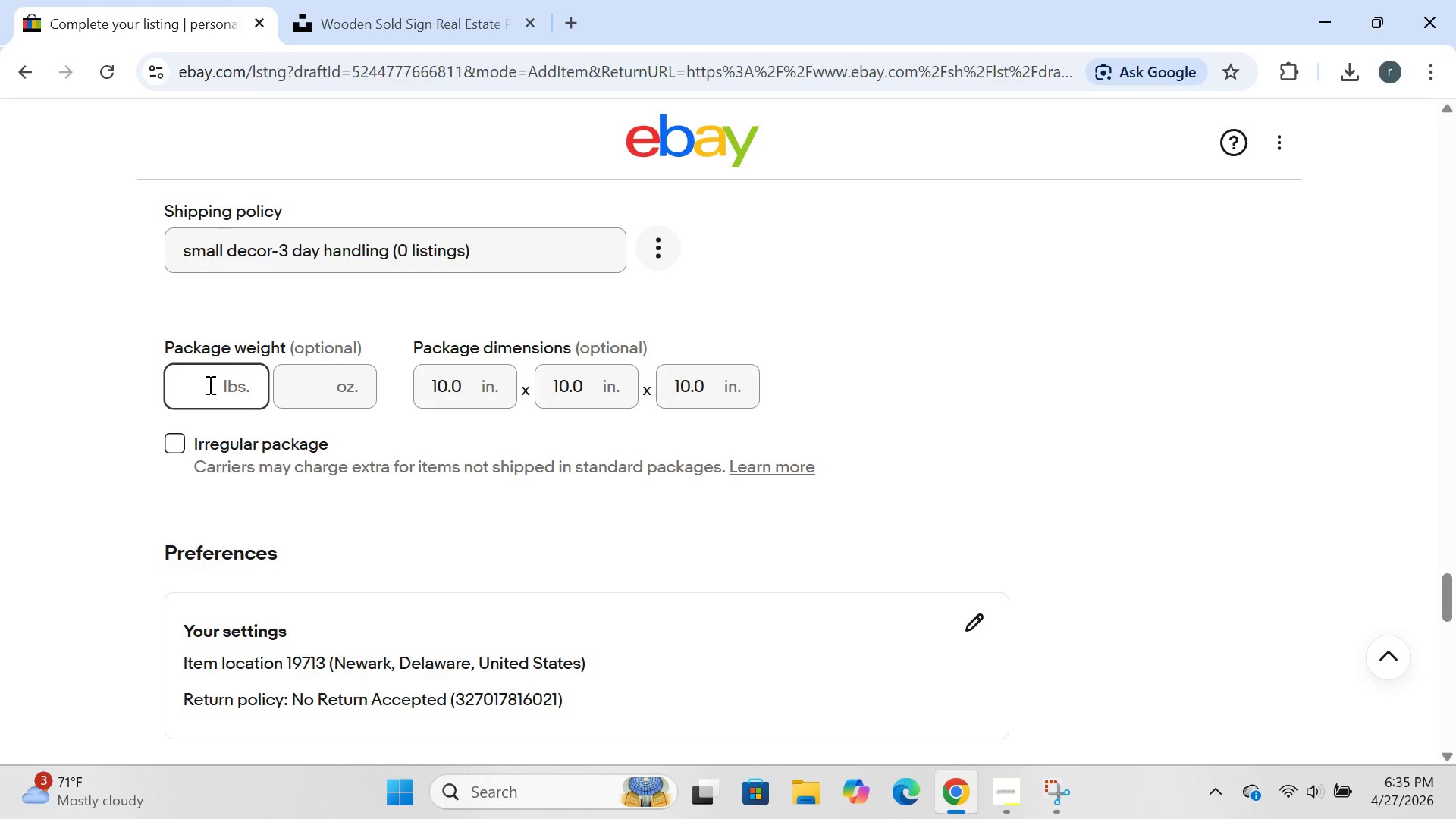 
key(1)
 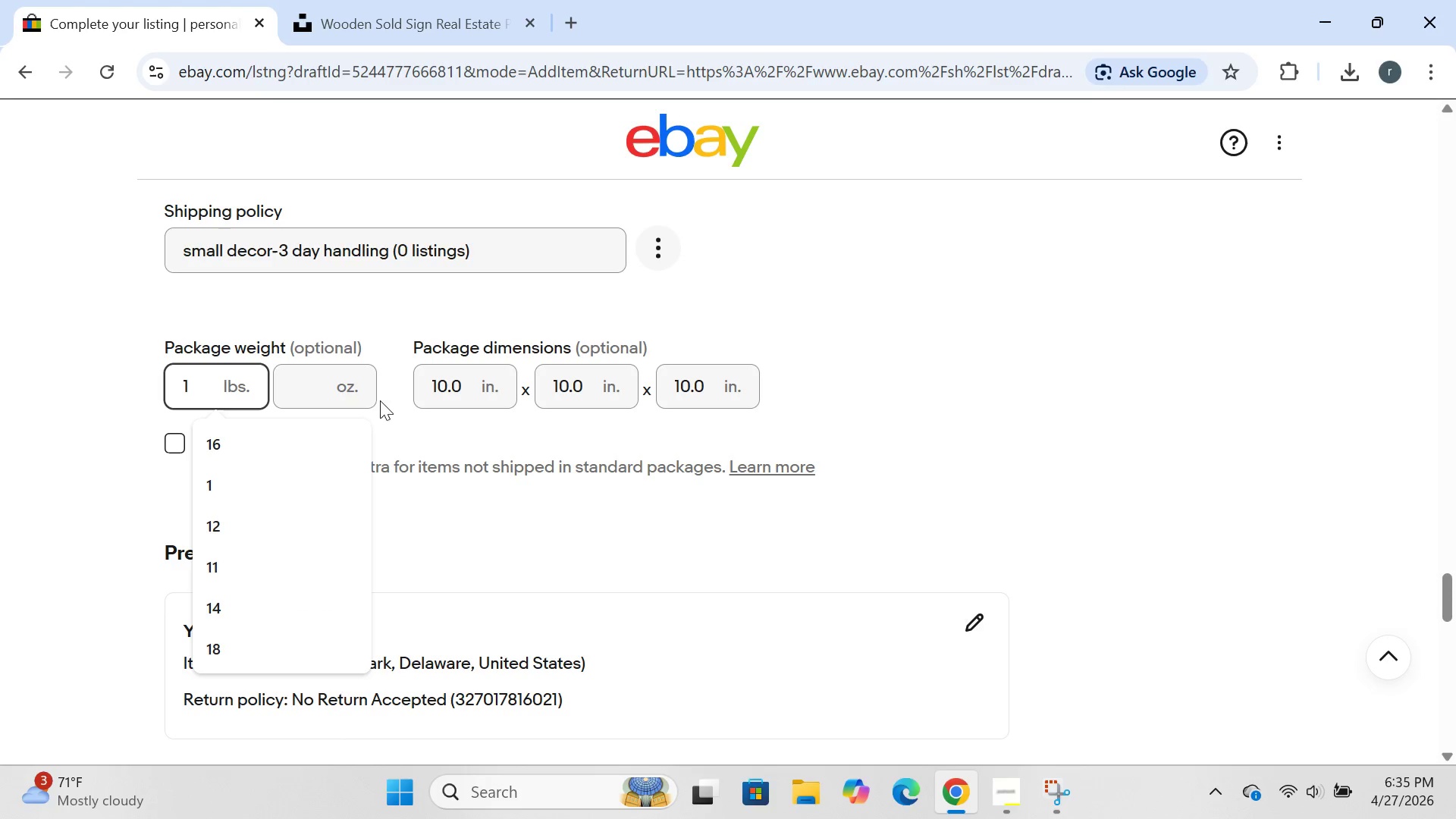 
left_click([319, 390])
 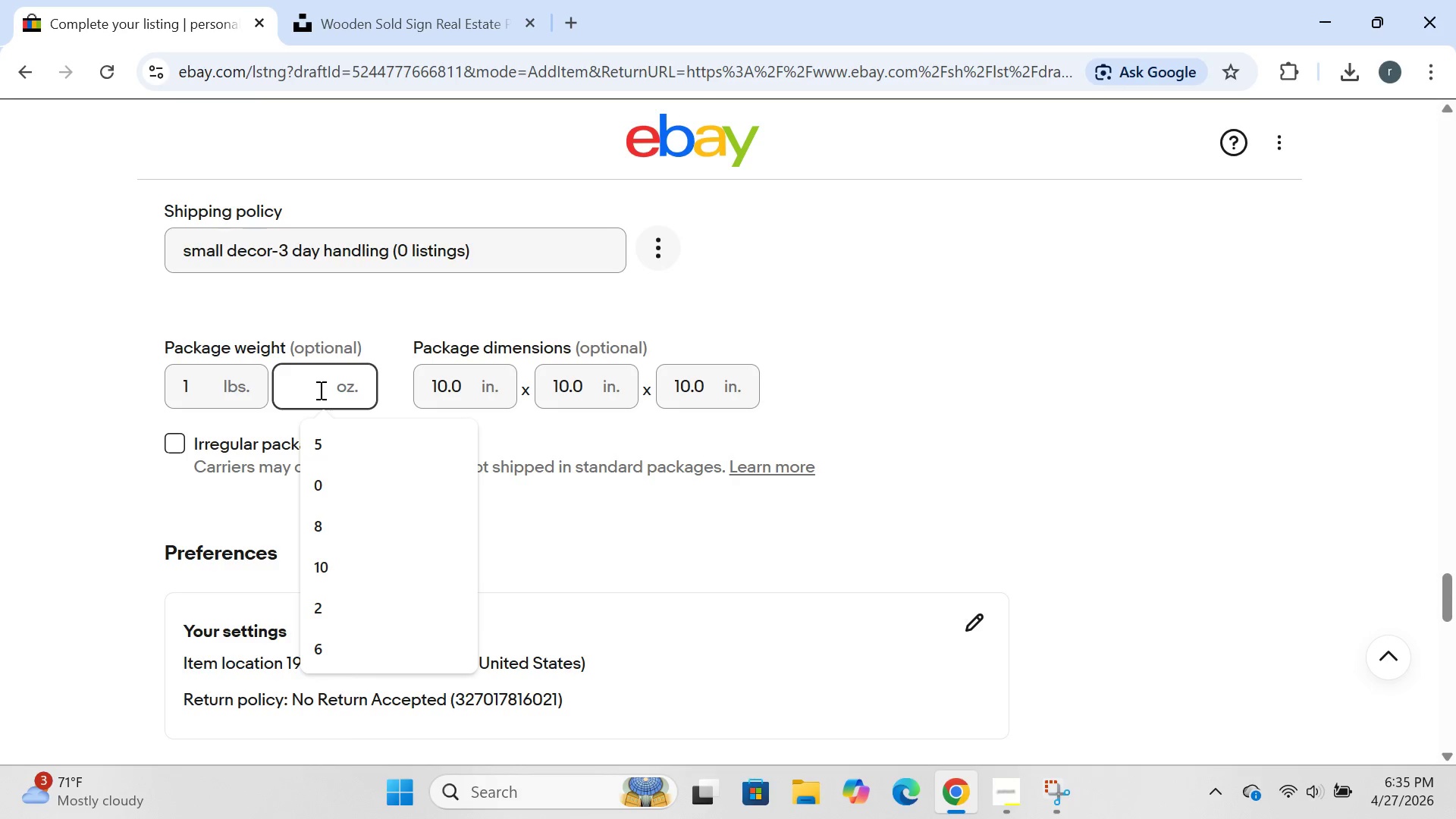 
key(0)
 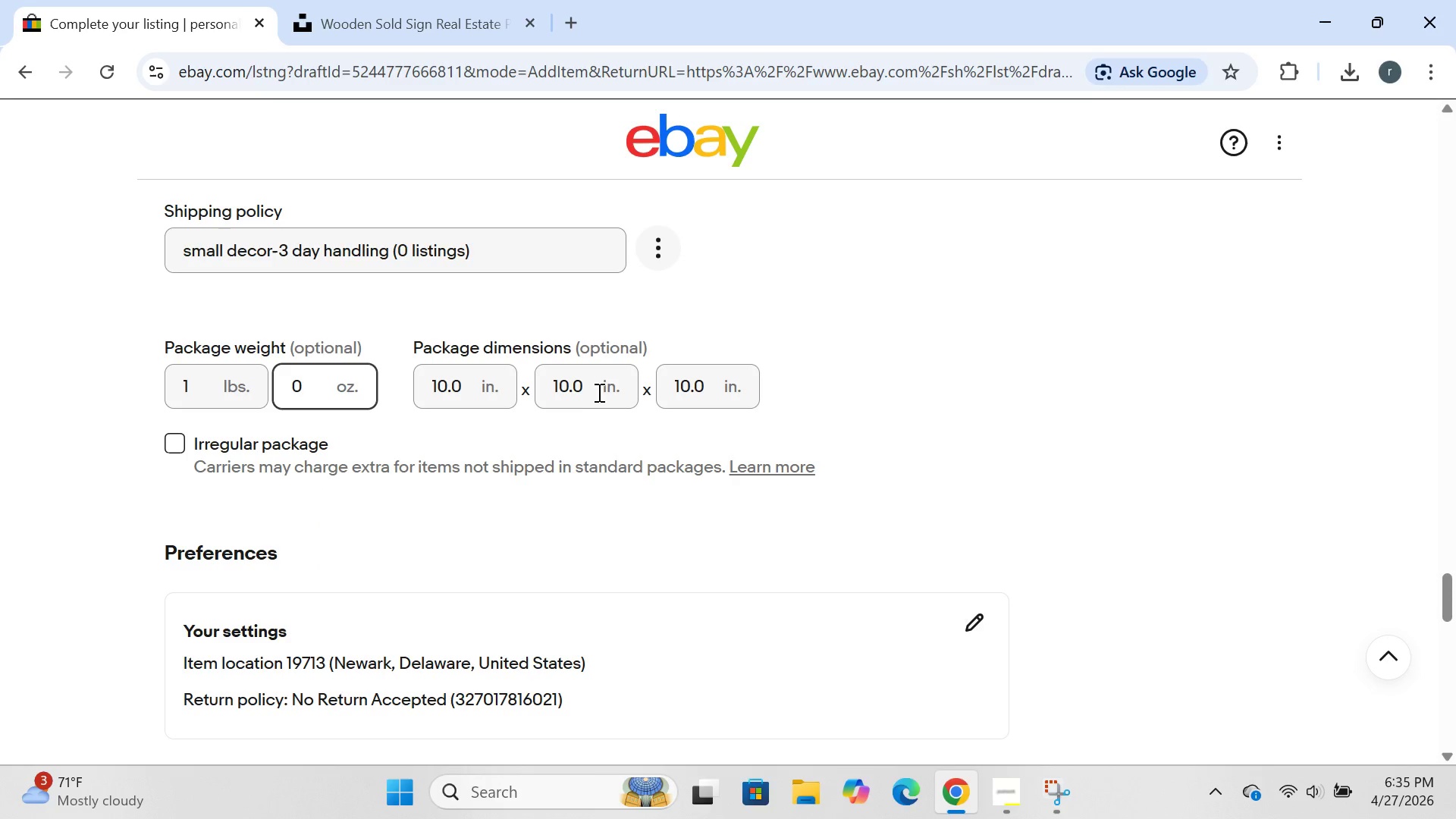 
left_click([597, 392])
 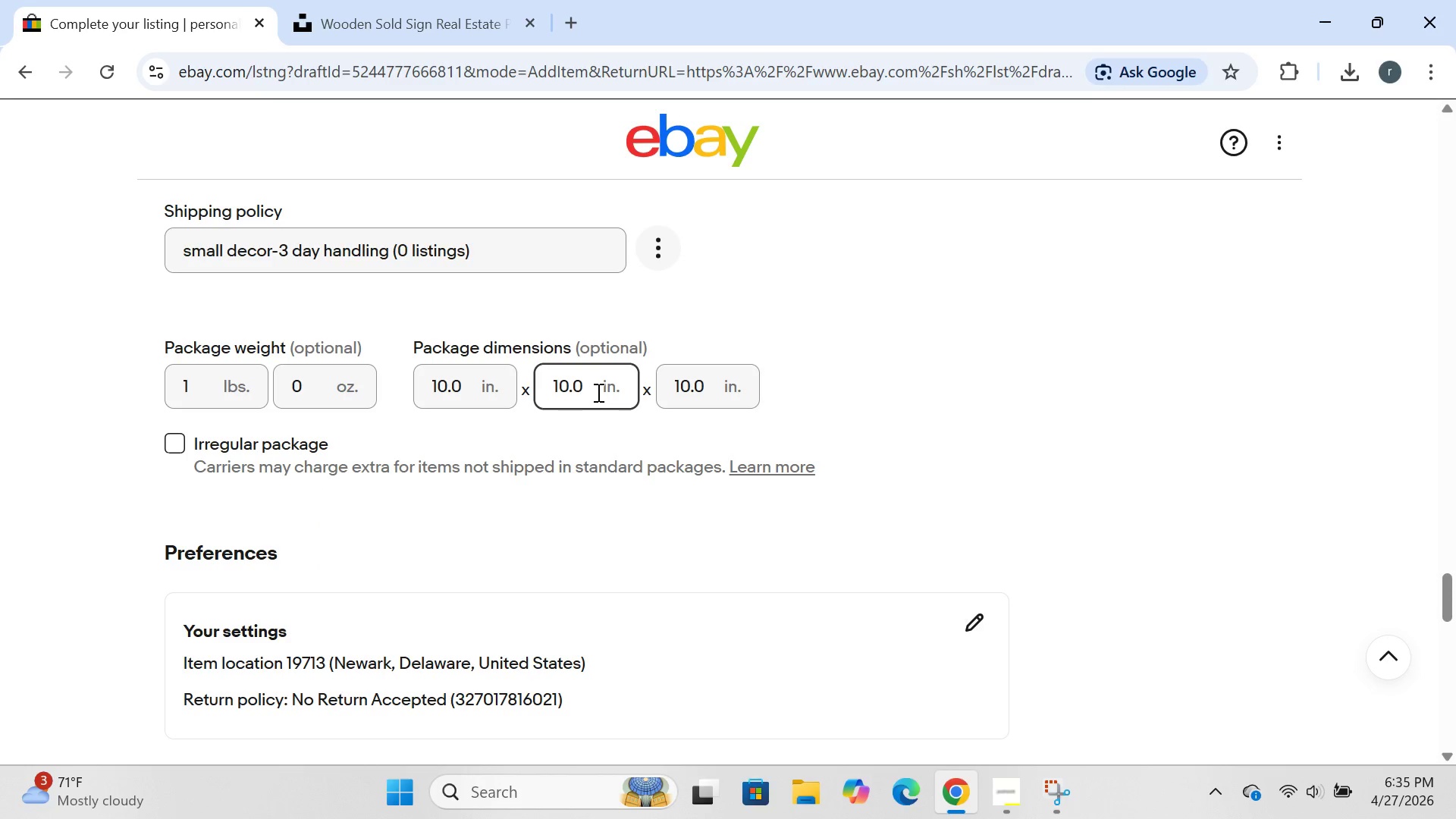 
key(Backspace)
 